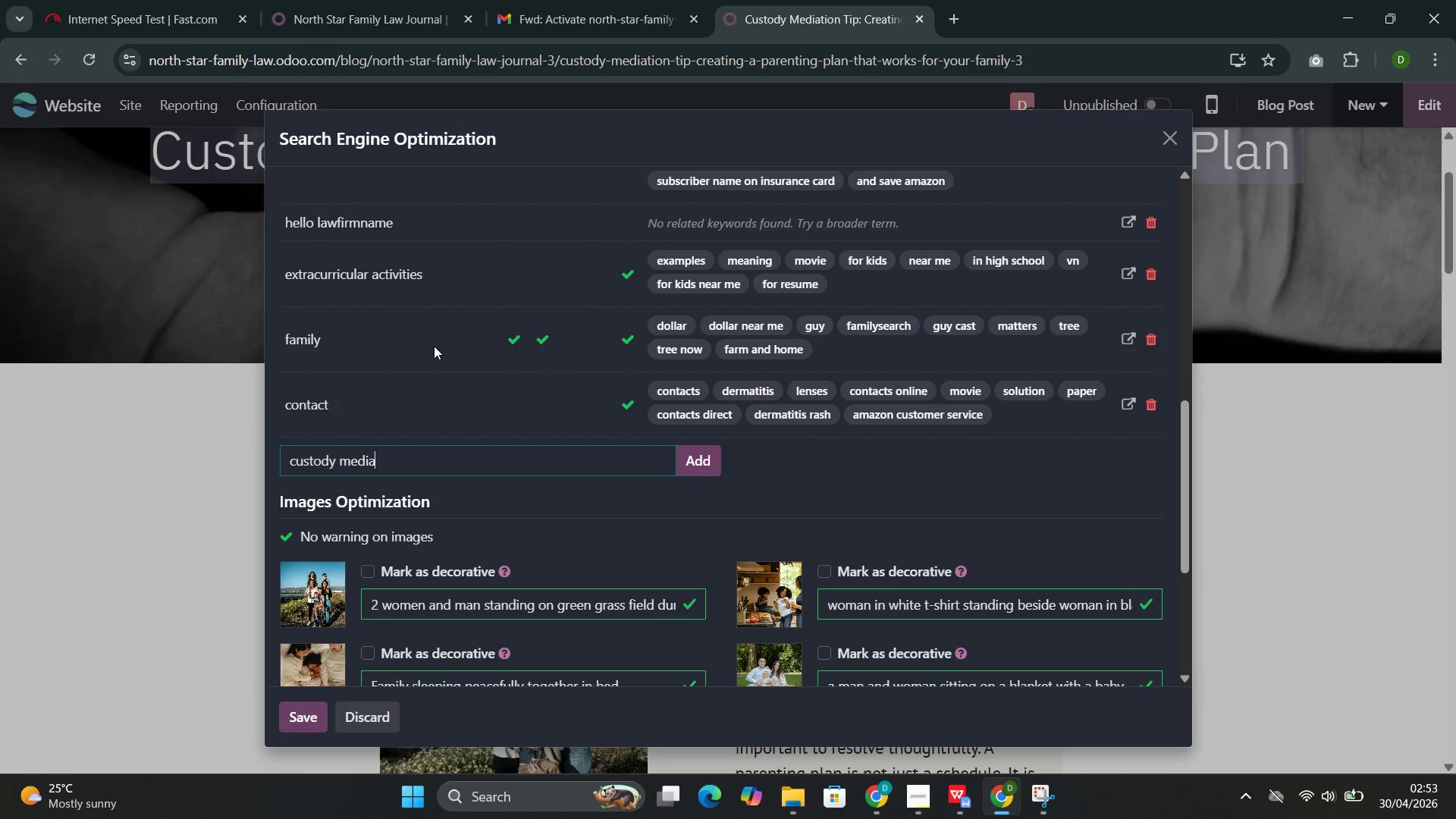 
key(Control+T)
 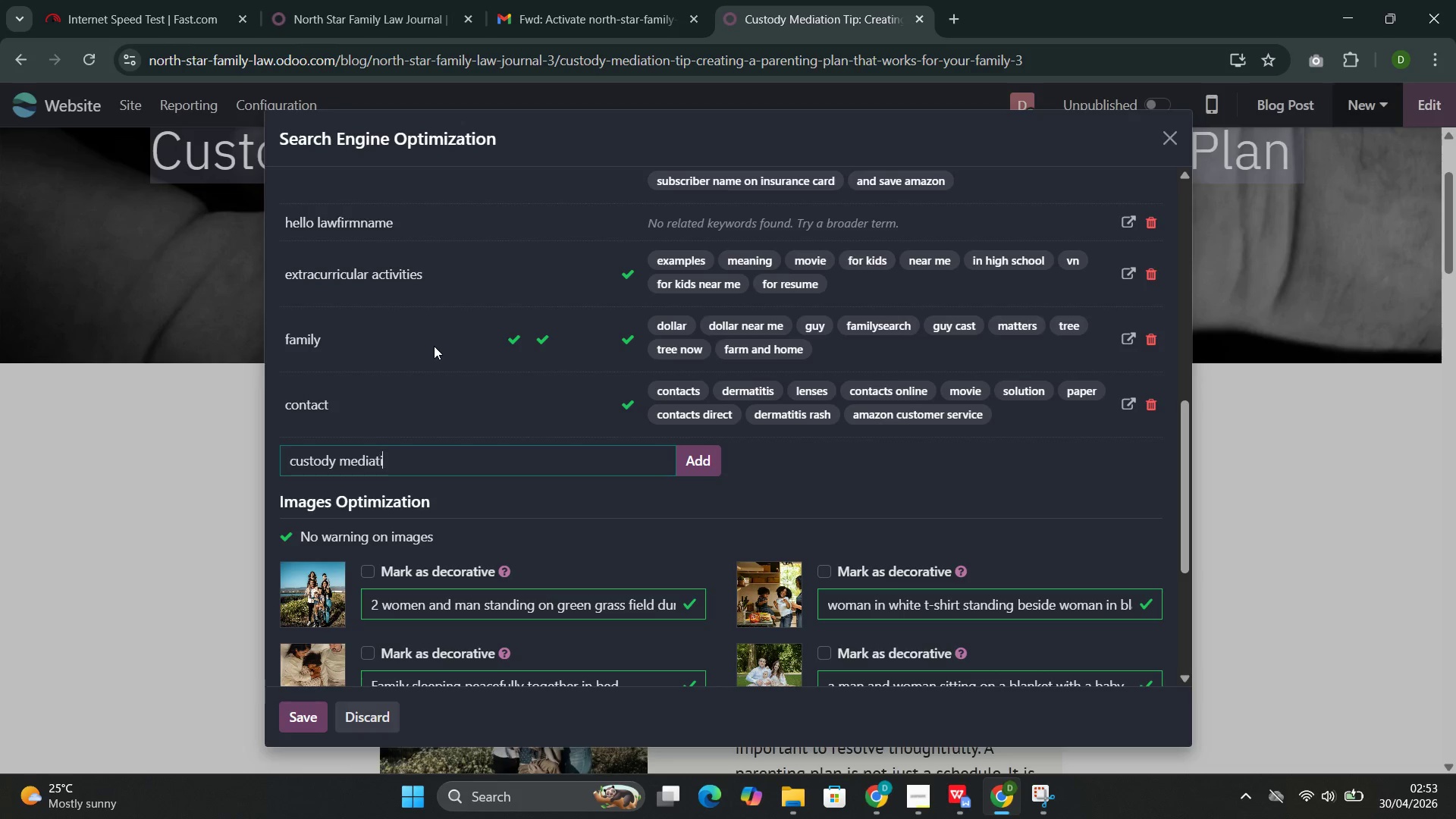 
key(Control+I)
 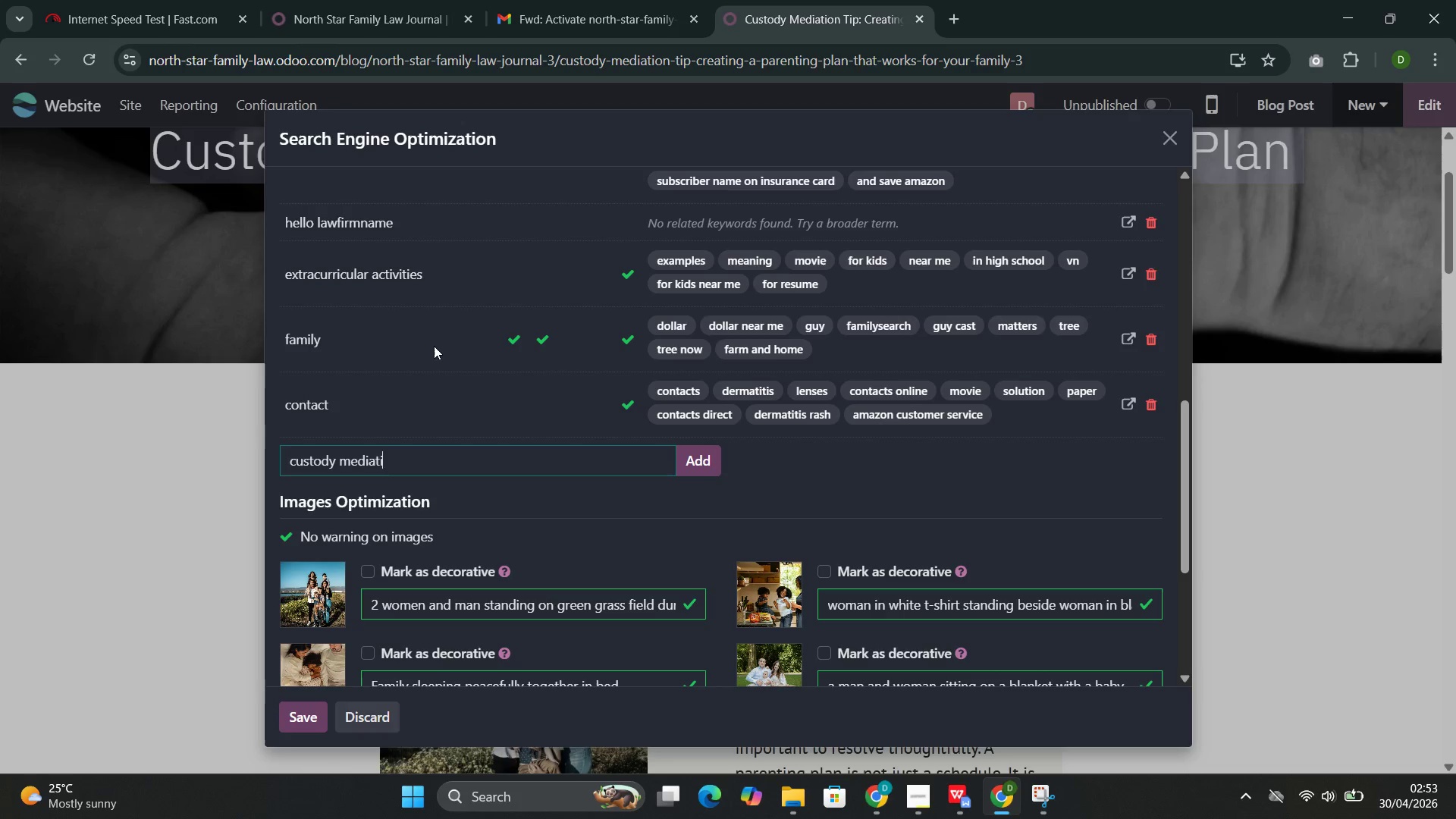 
key(Control+O)
 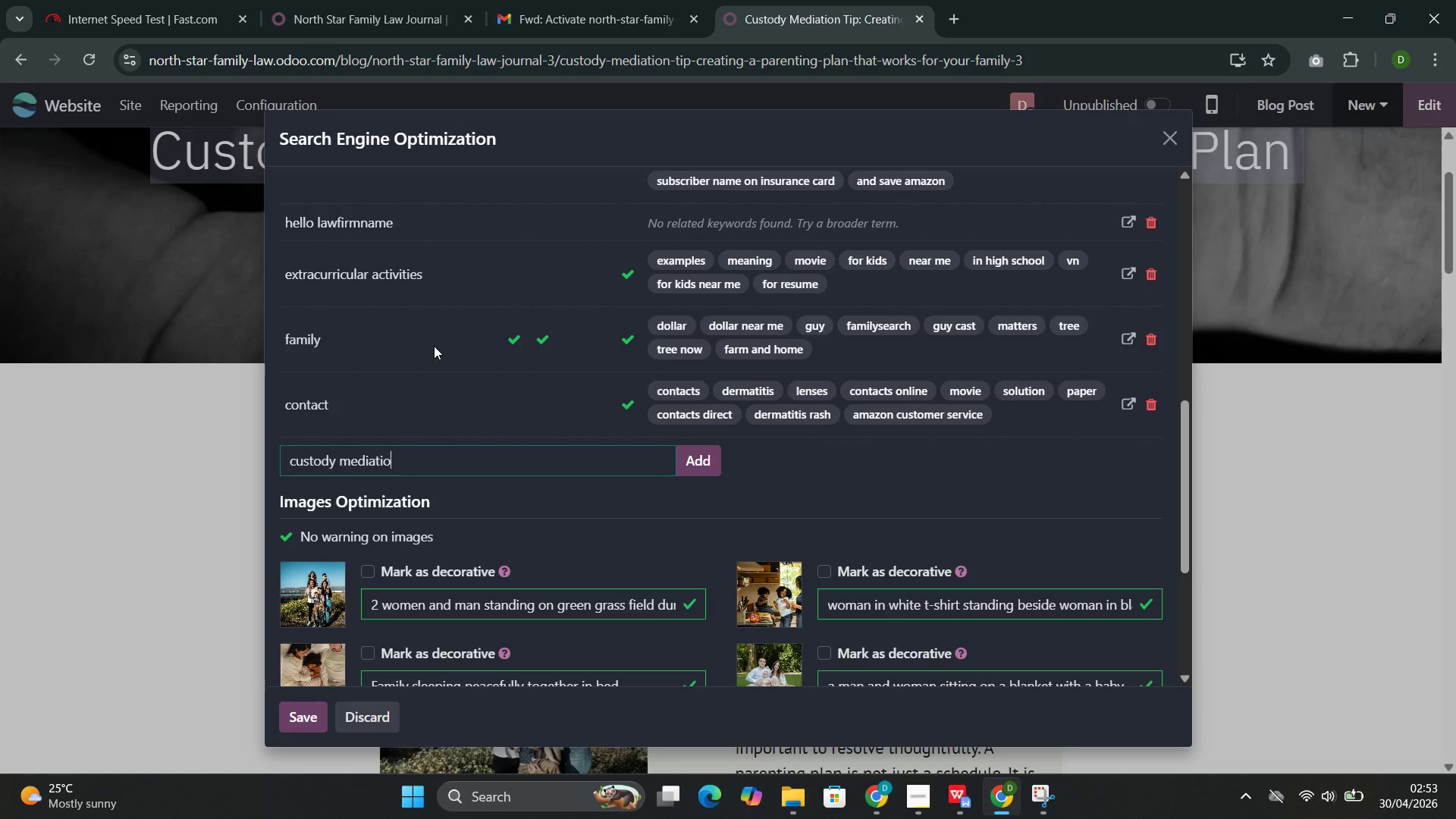 
key(Control+N)
 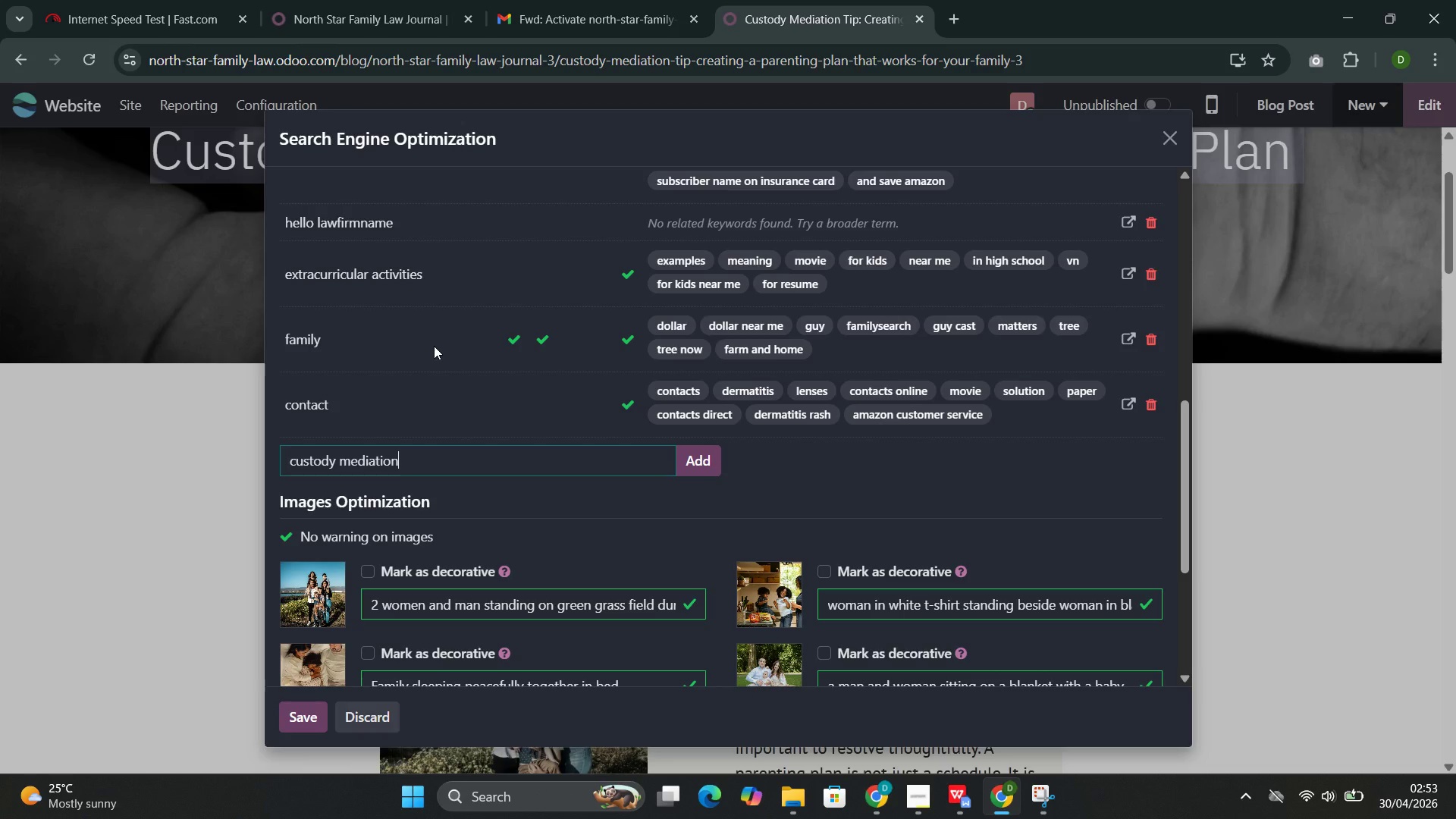 
key(Control+Space)
 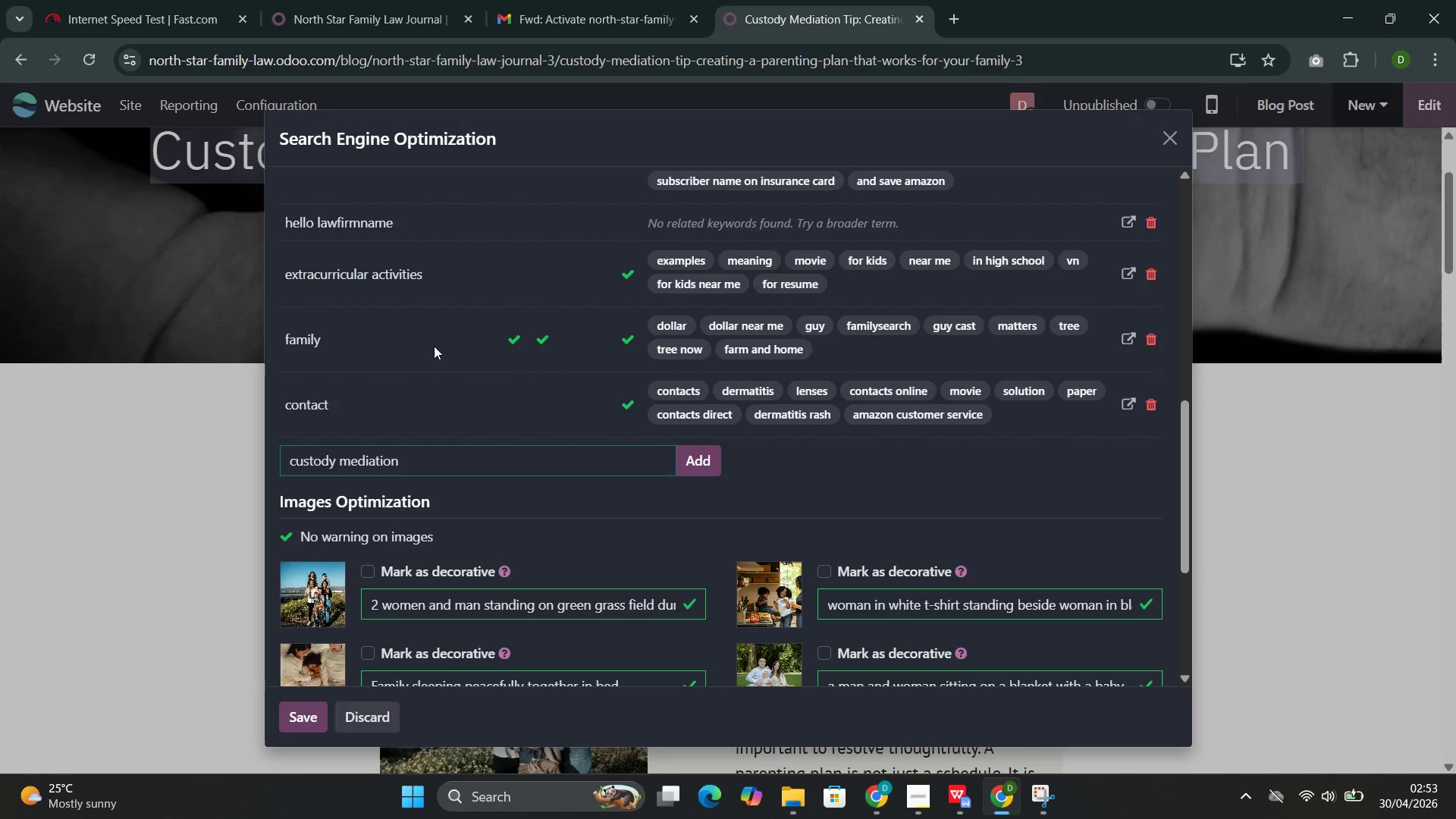 
key(Control+T)
 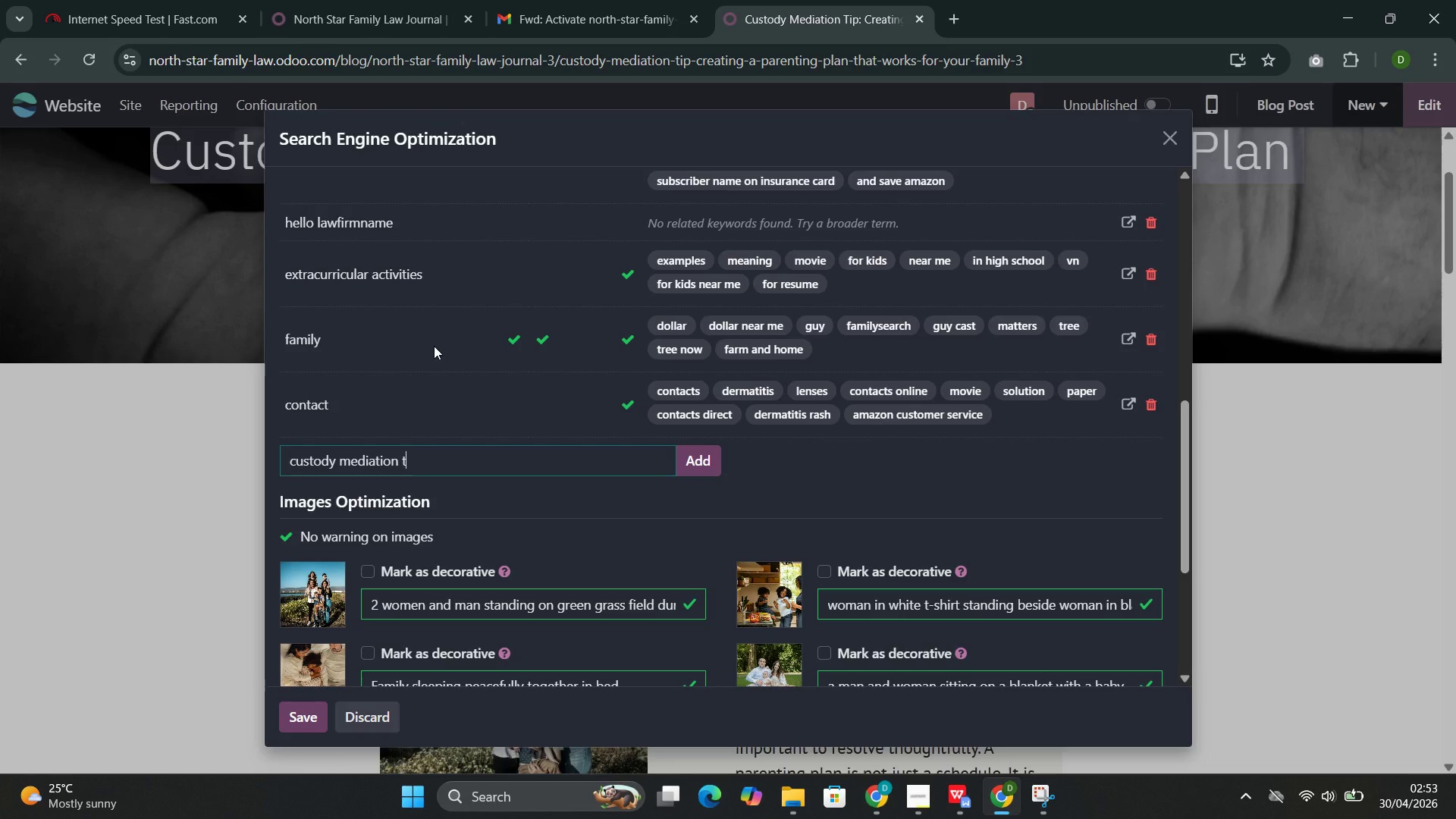 
key(Control+I)
 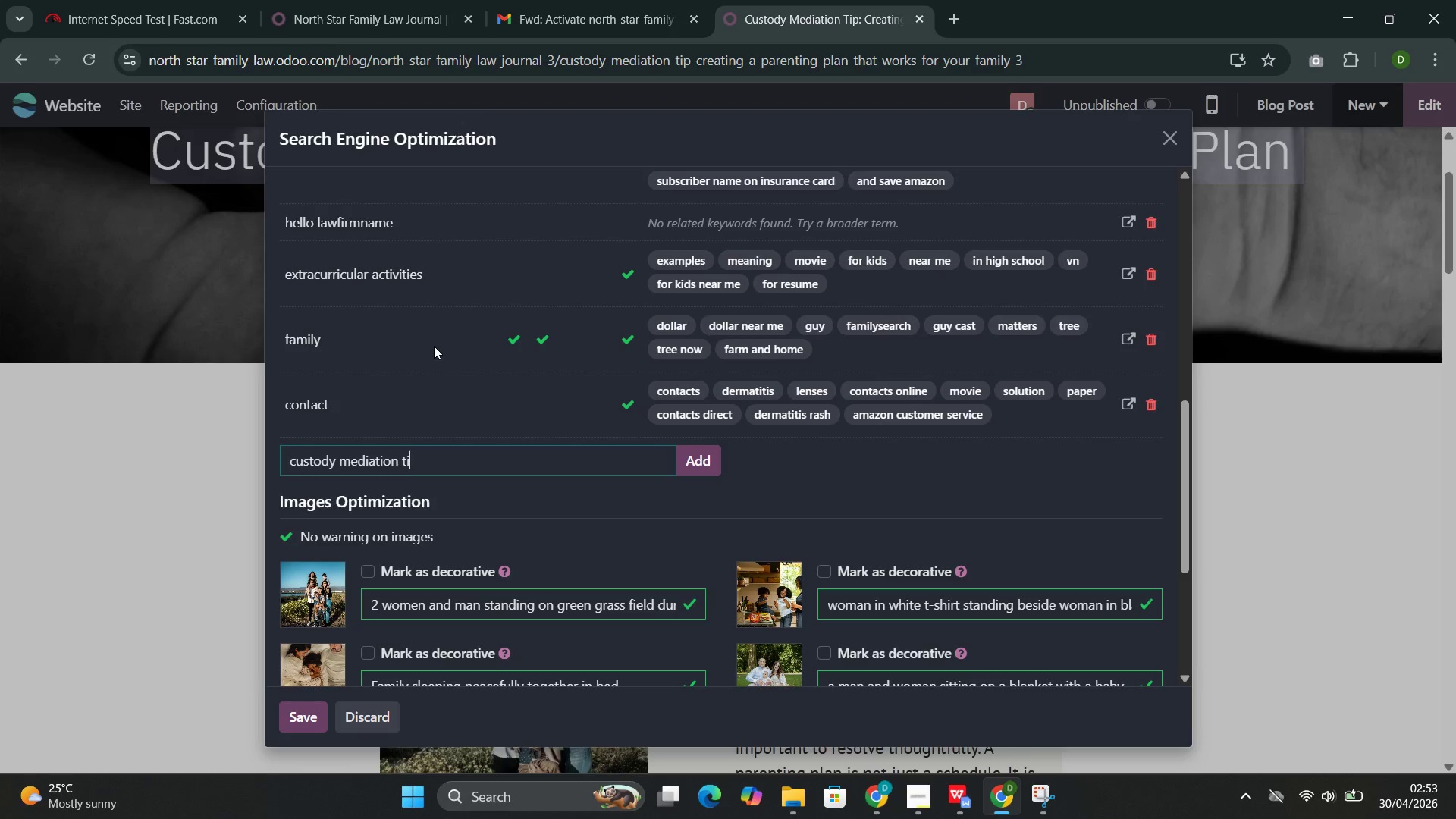 
key(Control+P)
 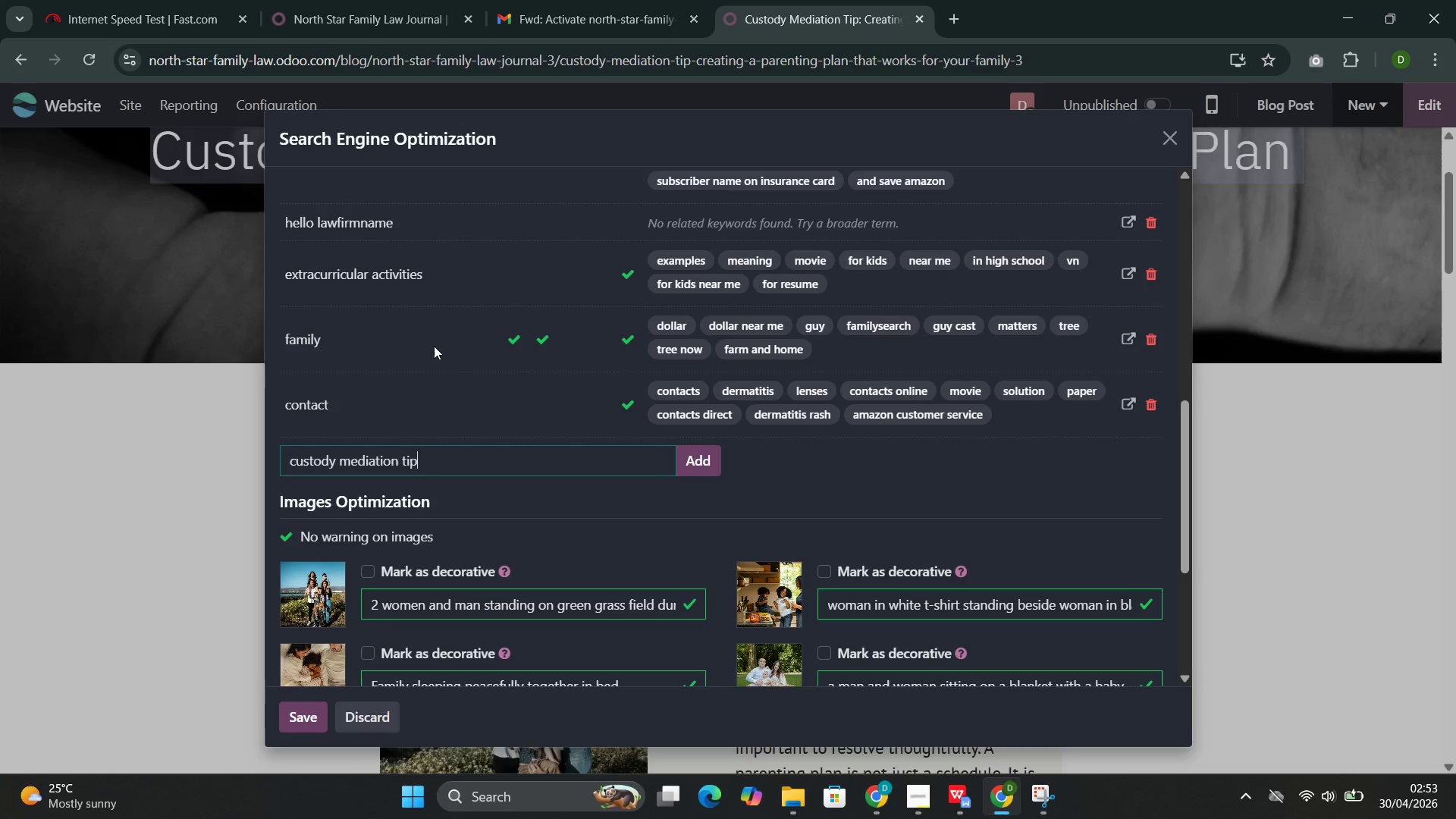 
key(Control+S)
 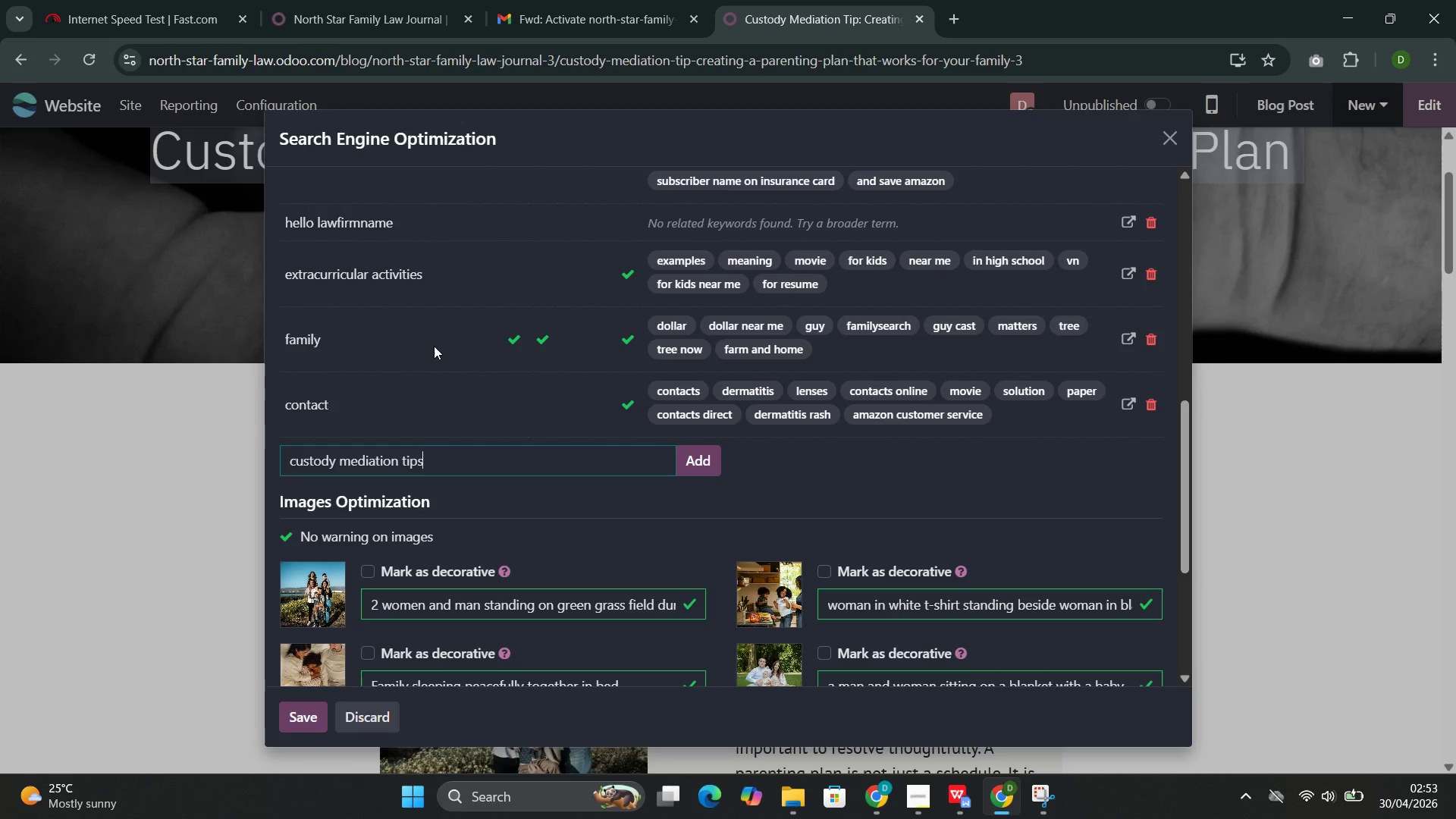 
key(Control+Comma)
 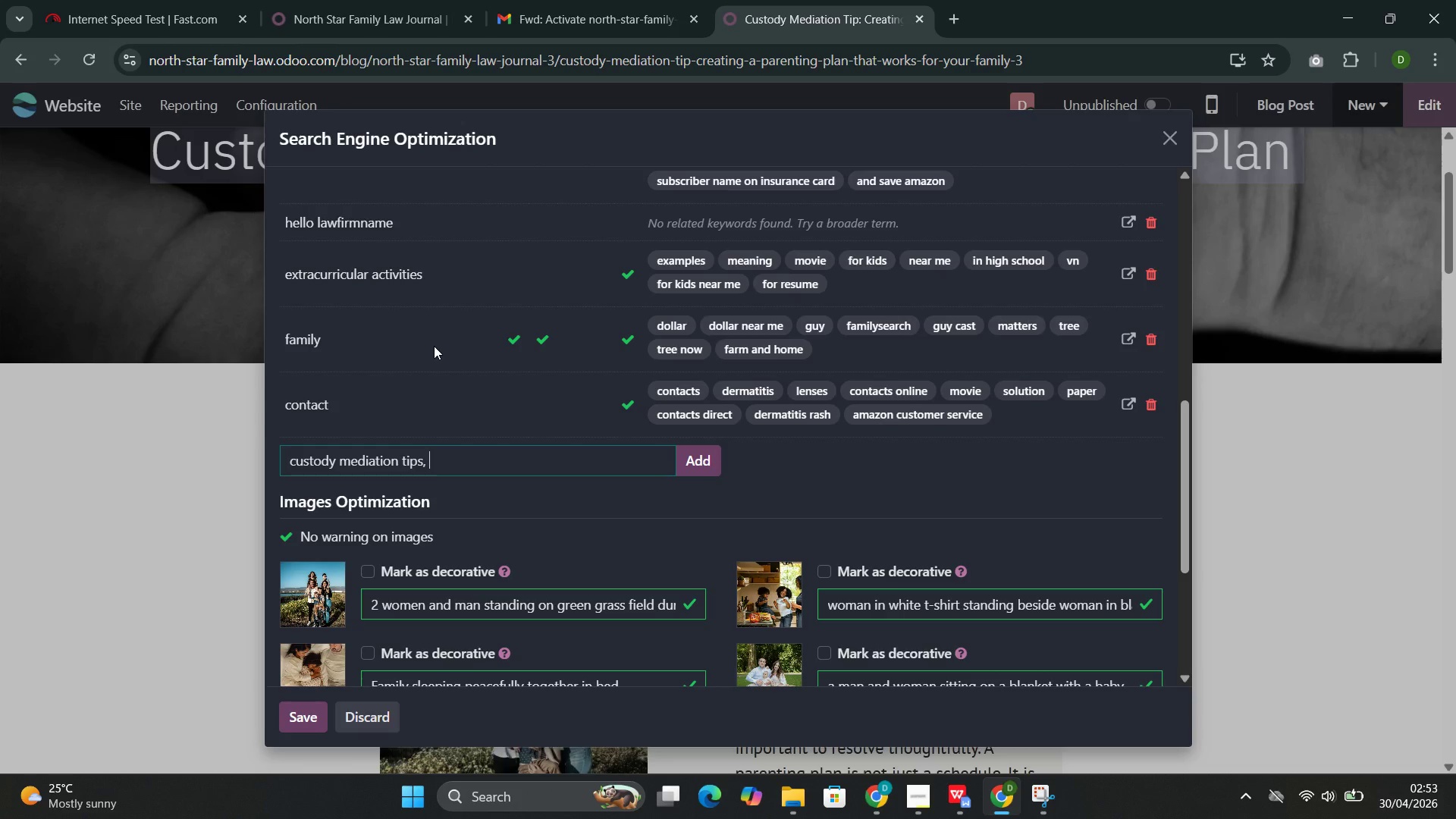 
key(Control+Space)
 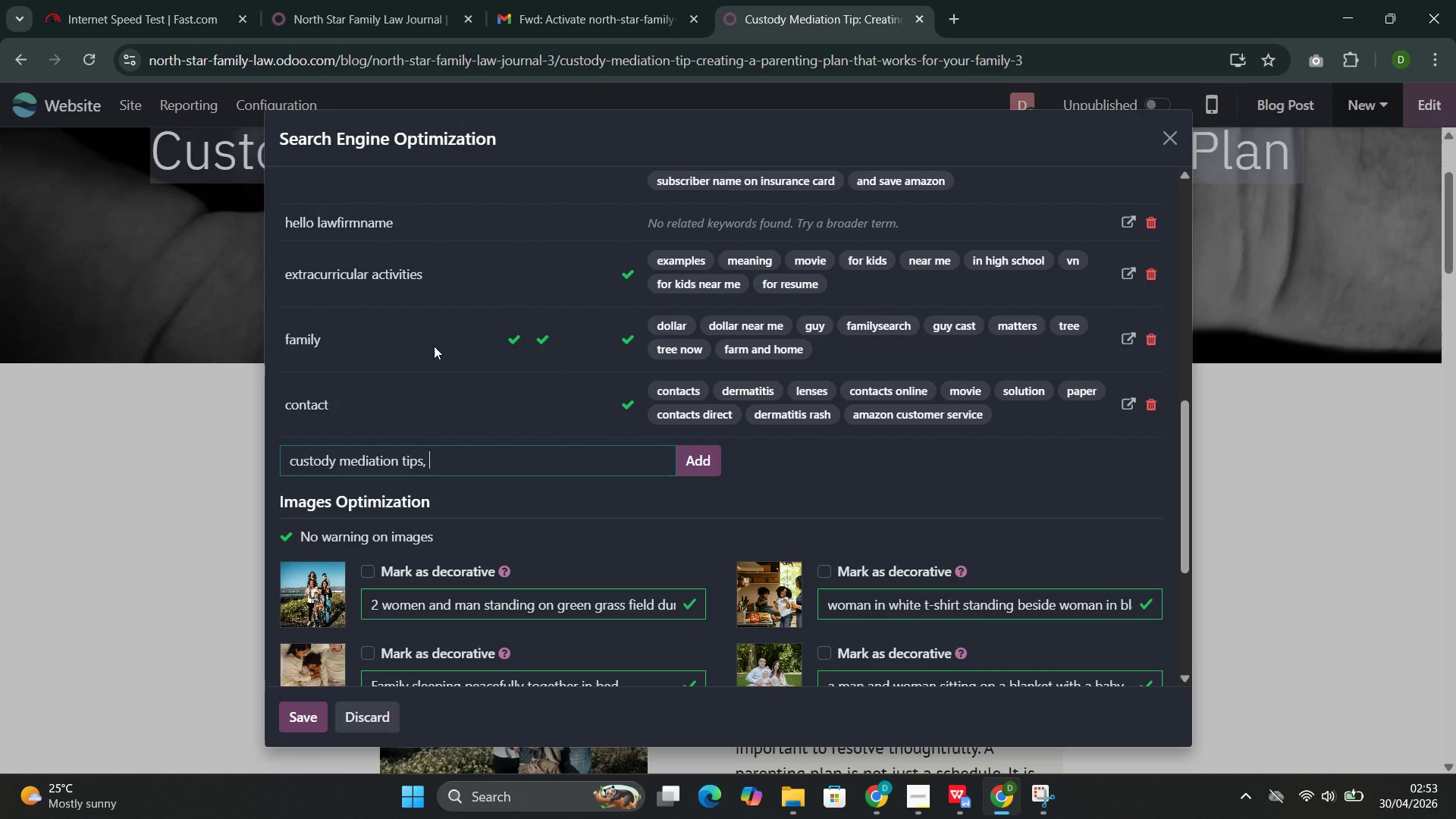 
key(Control+C)
 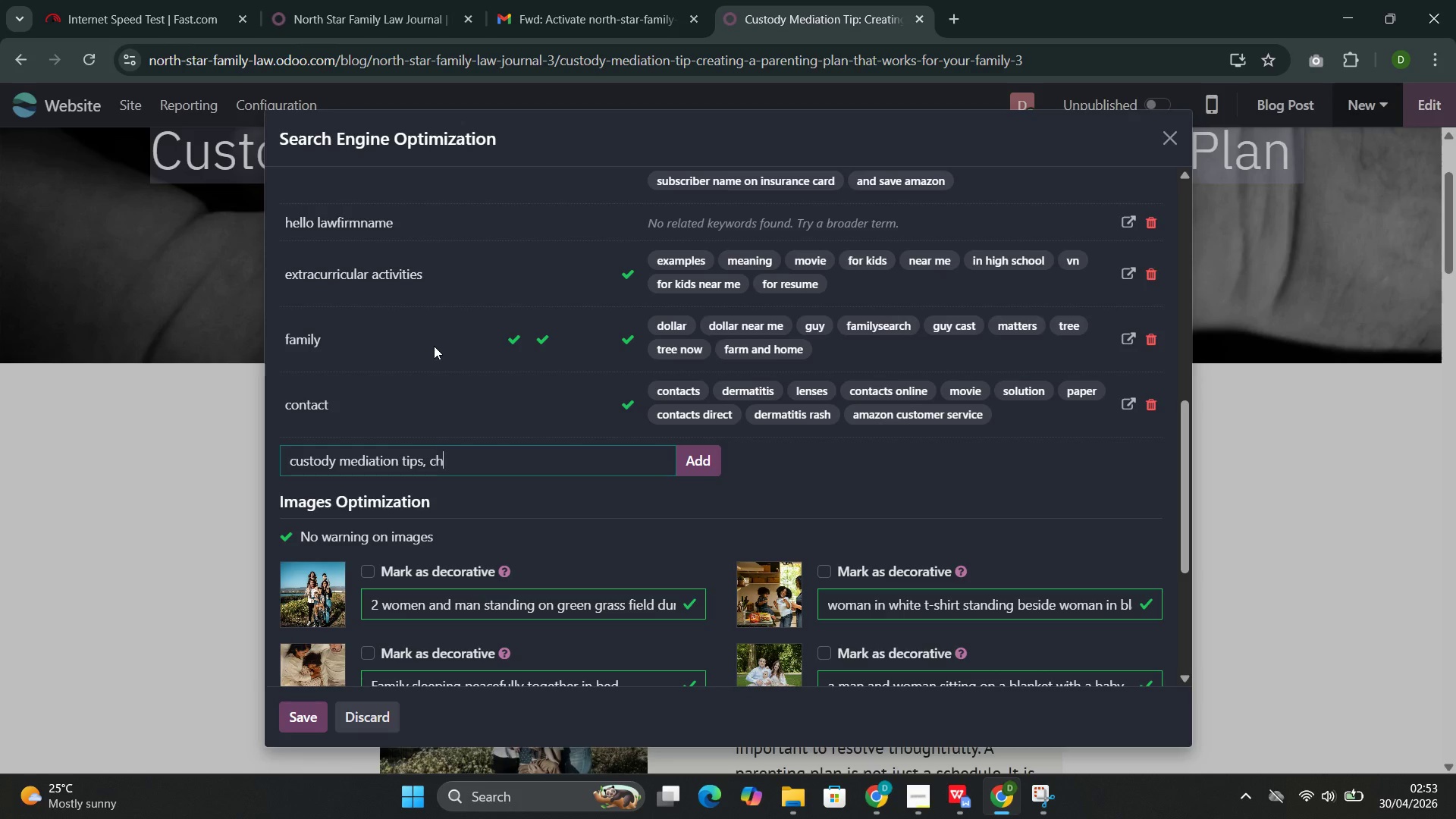 
key(Control+H)
 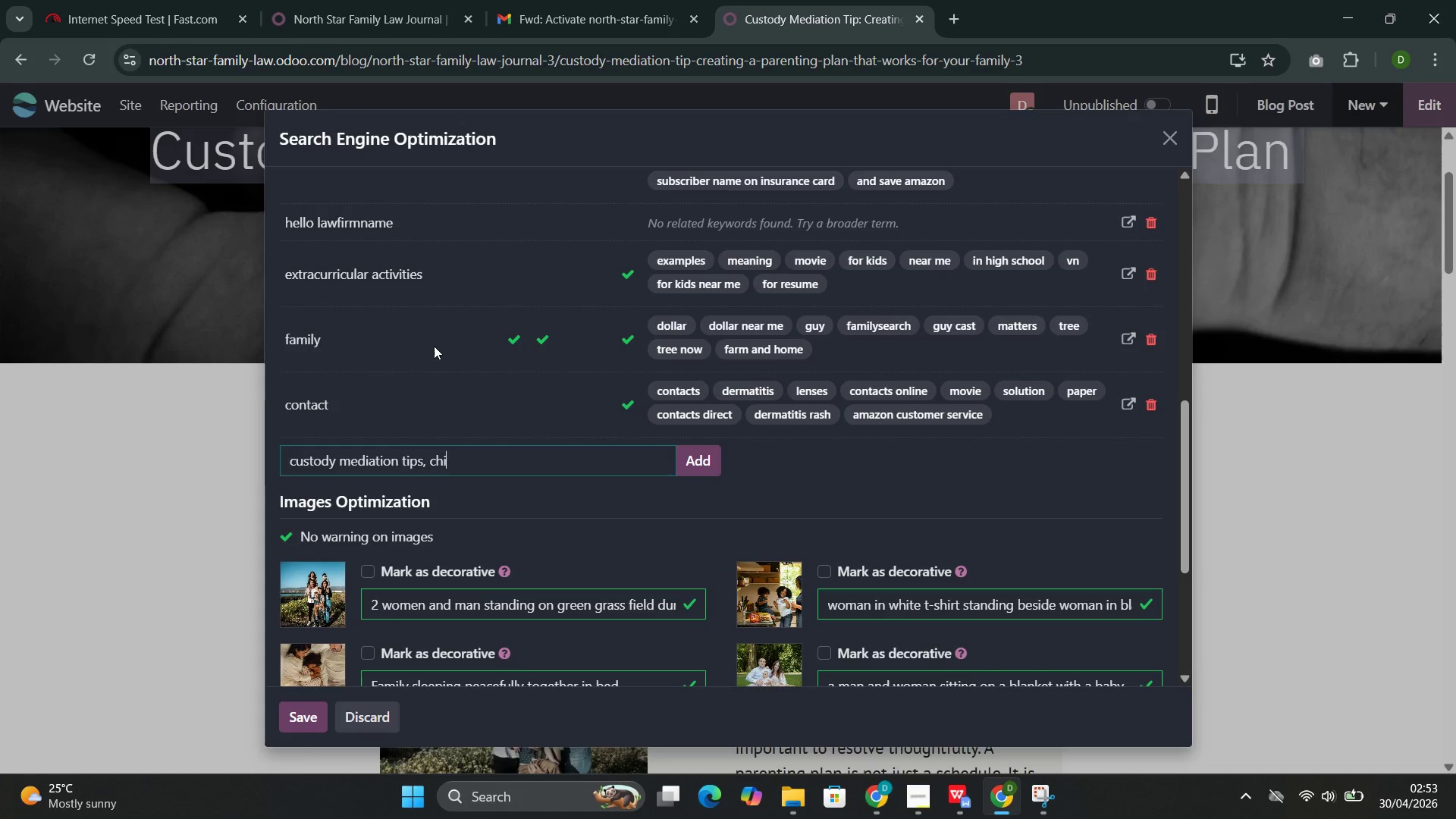 
key(Control+I)
 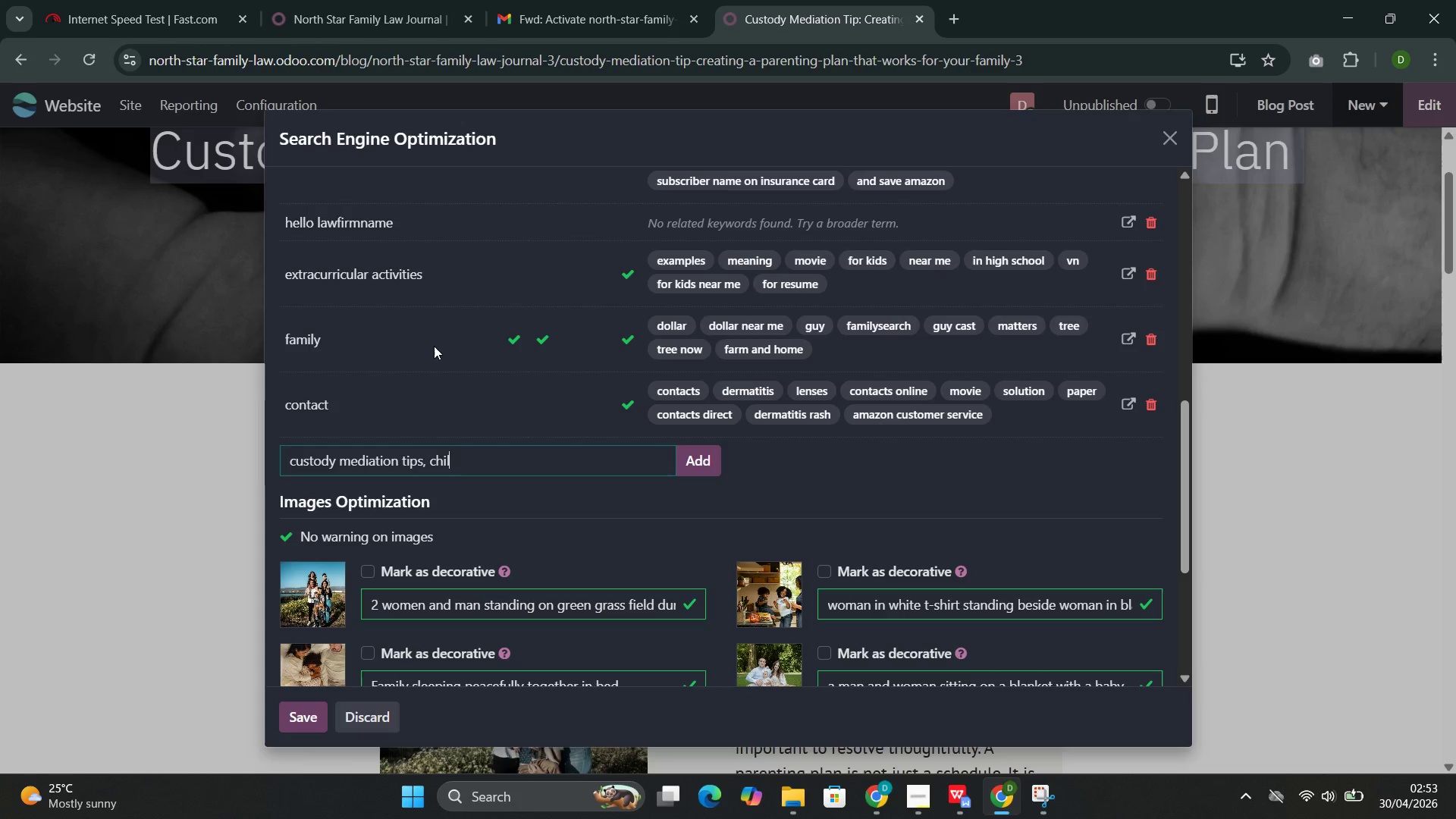 
key(Control+L)
 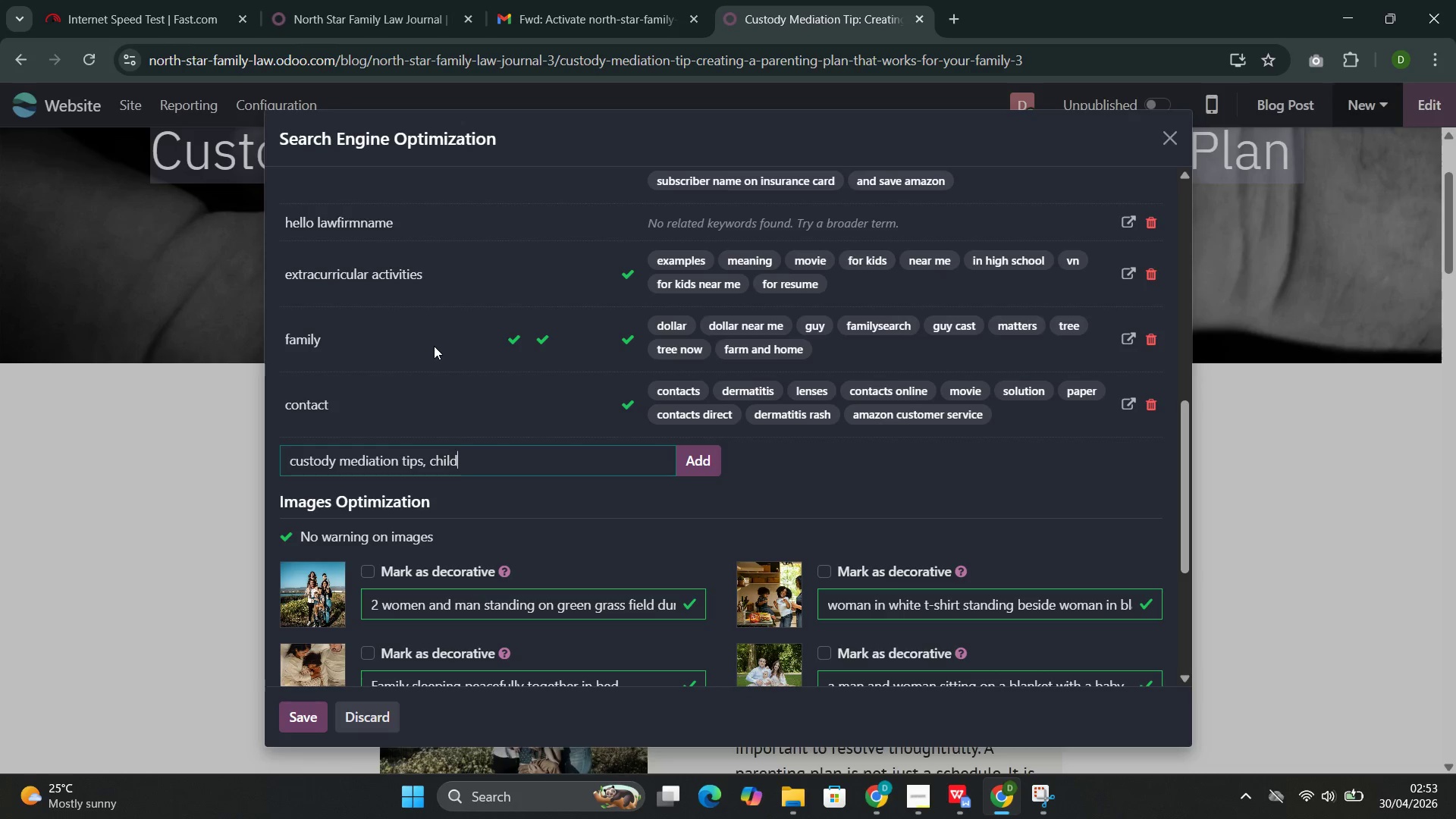 
key(Control+D)
 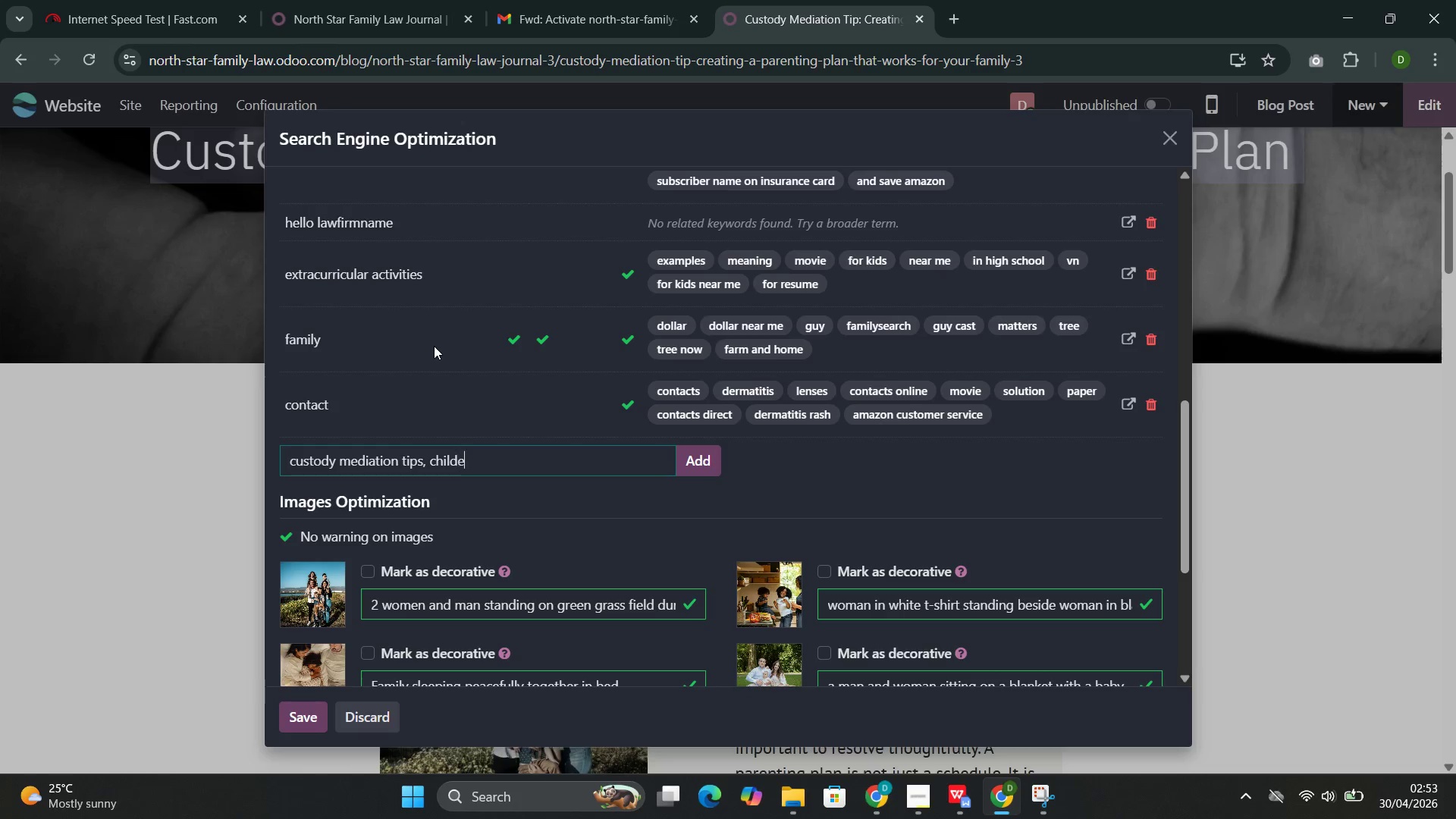 
key(Control+E)
 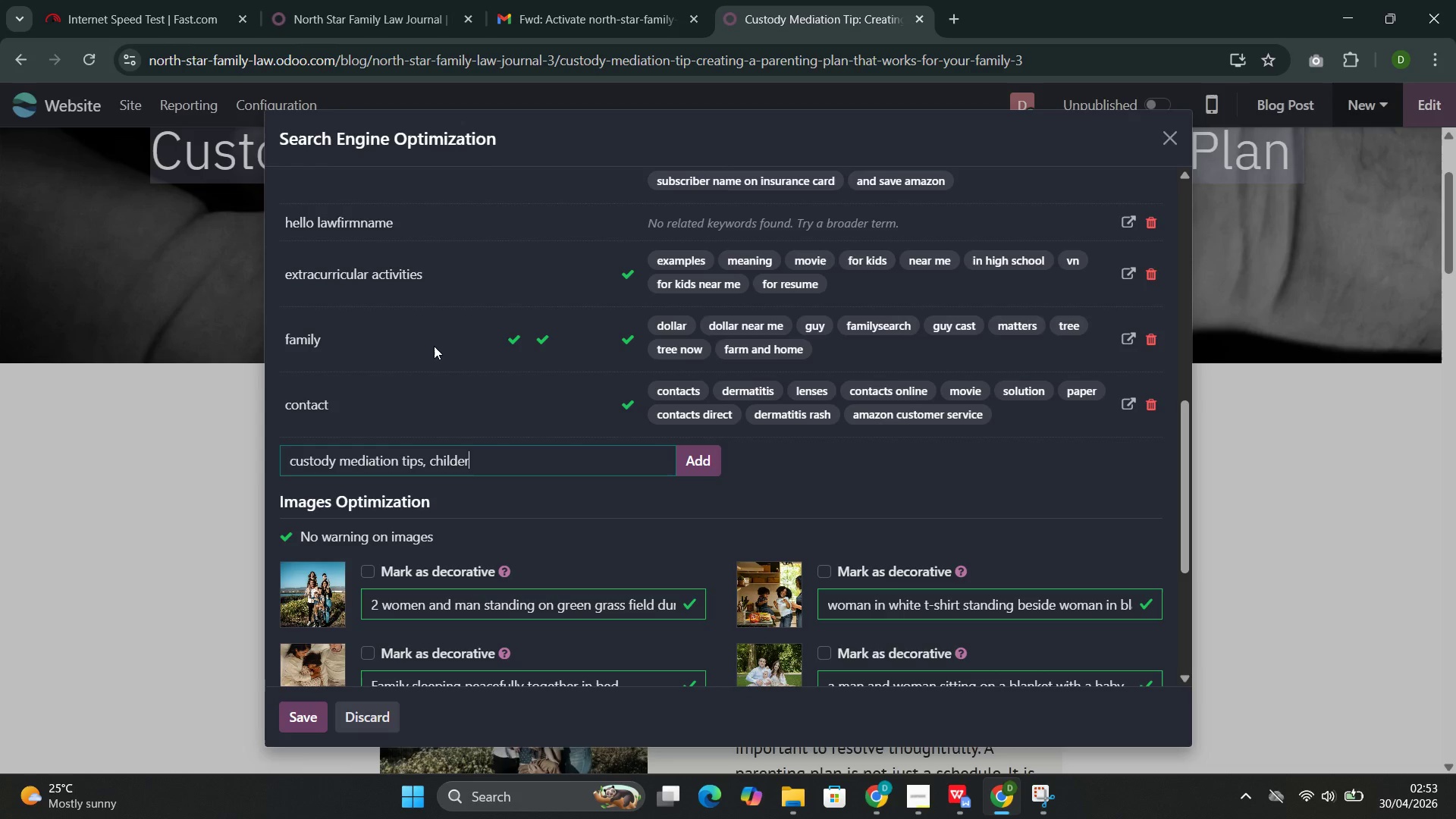 
key(Control+R)
 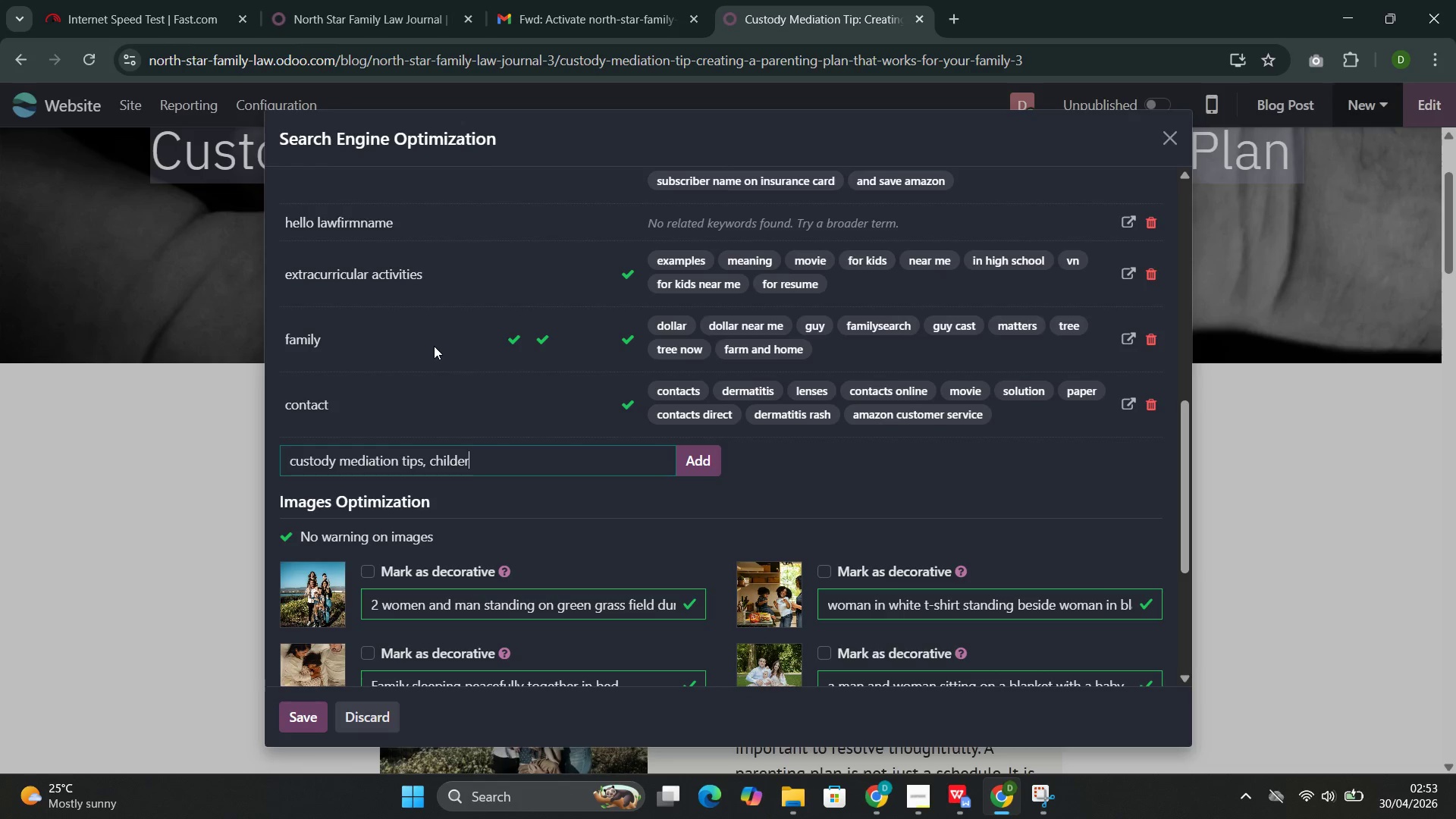 
key(Control+E)
 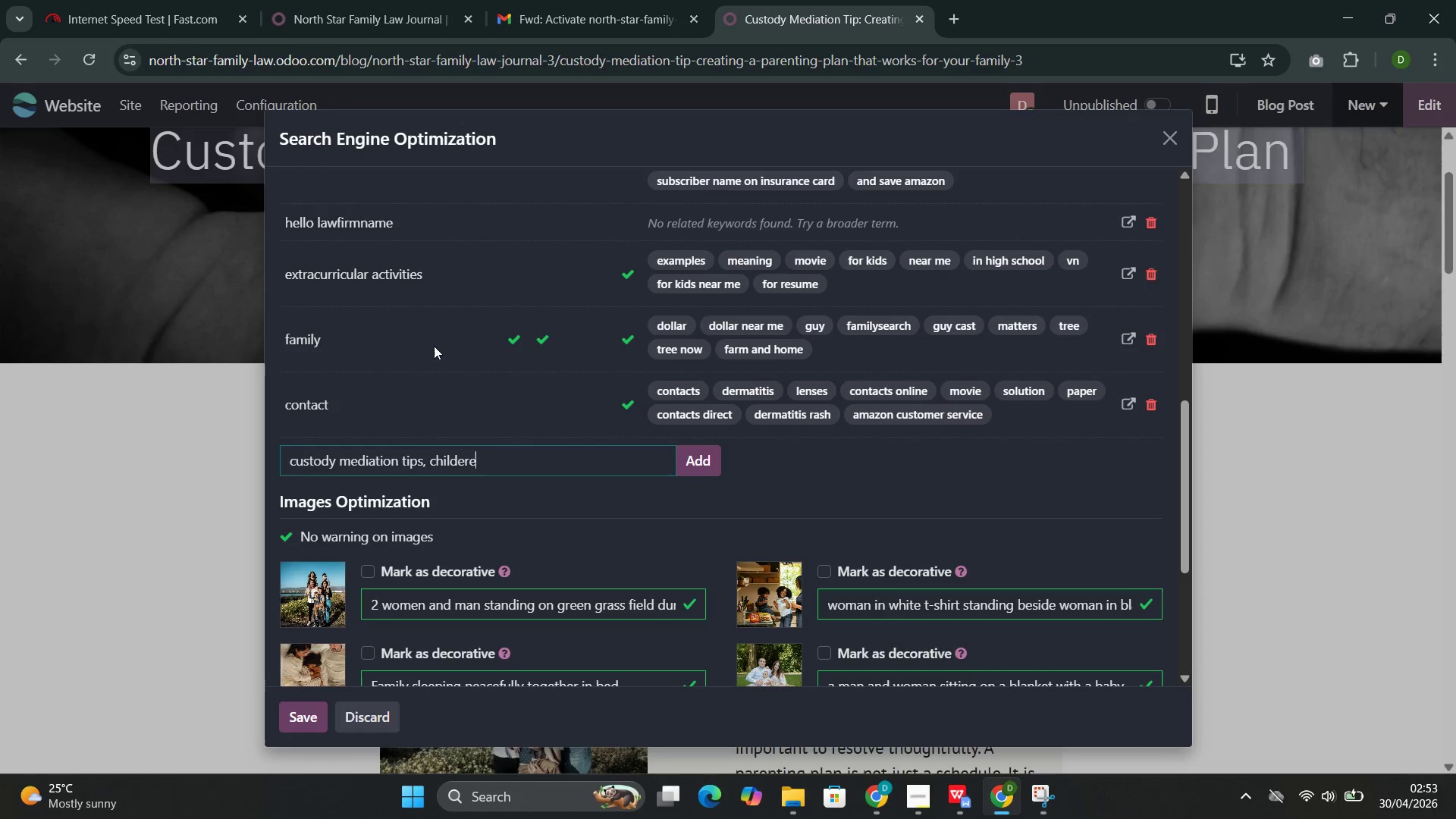 
key(Control+Backspace)
 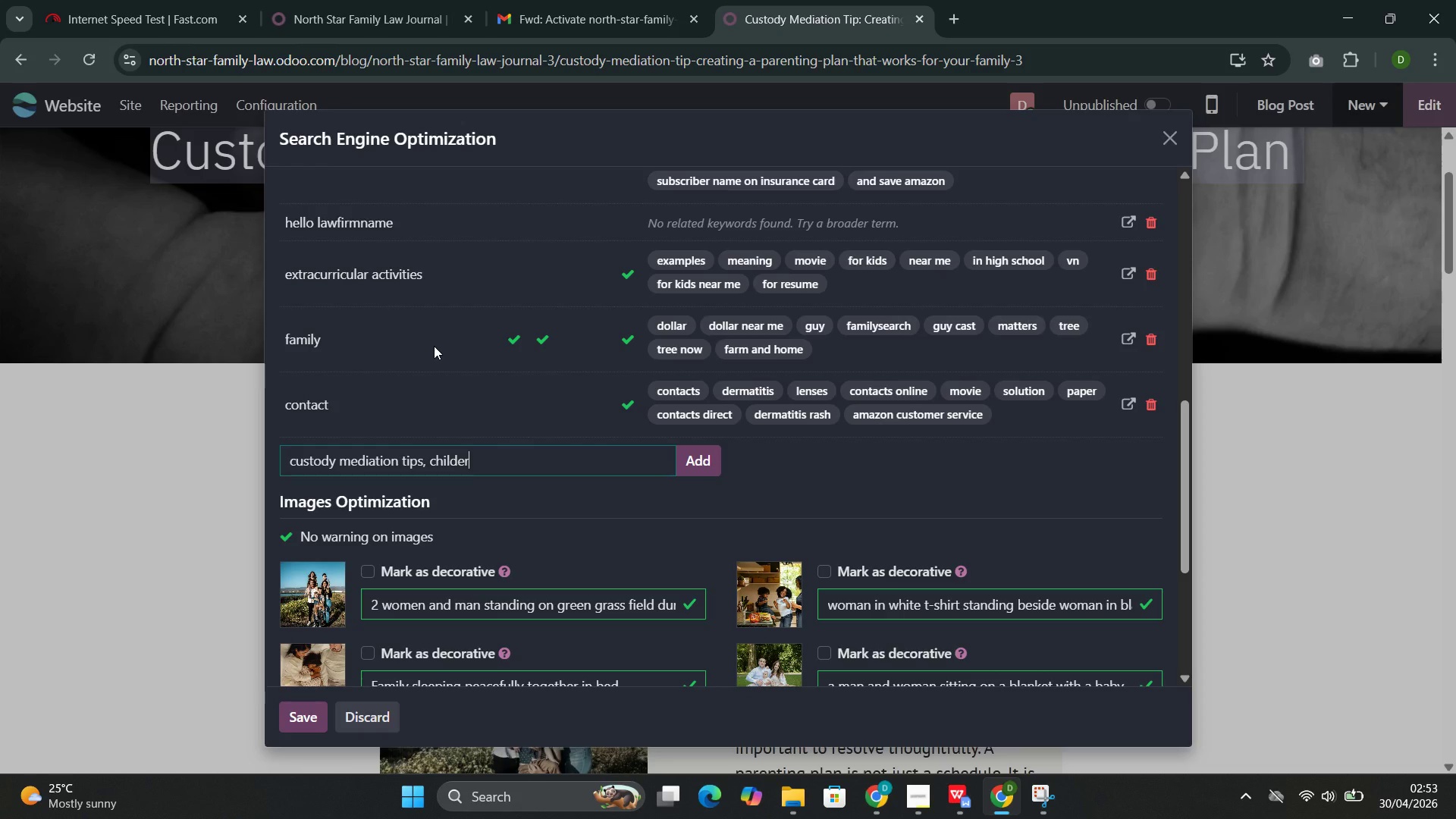 
key(Control+Backspace)
 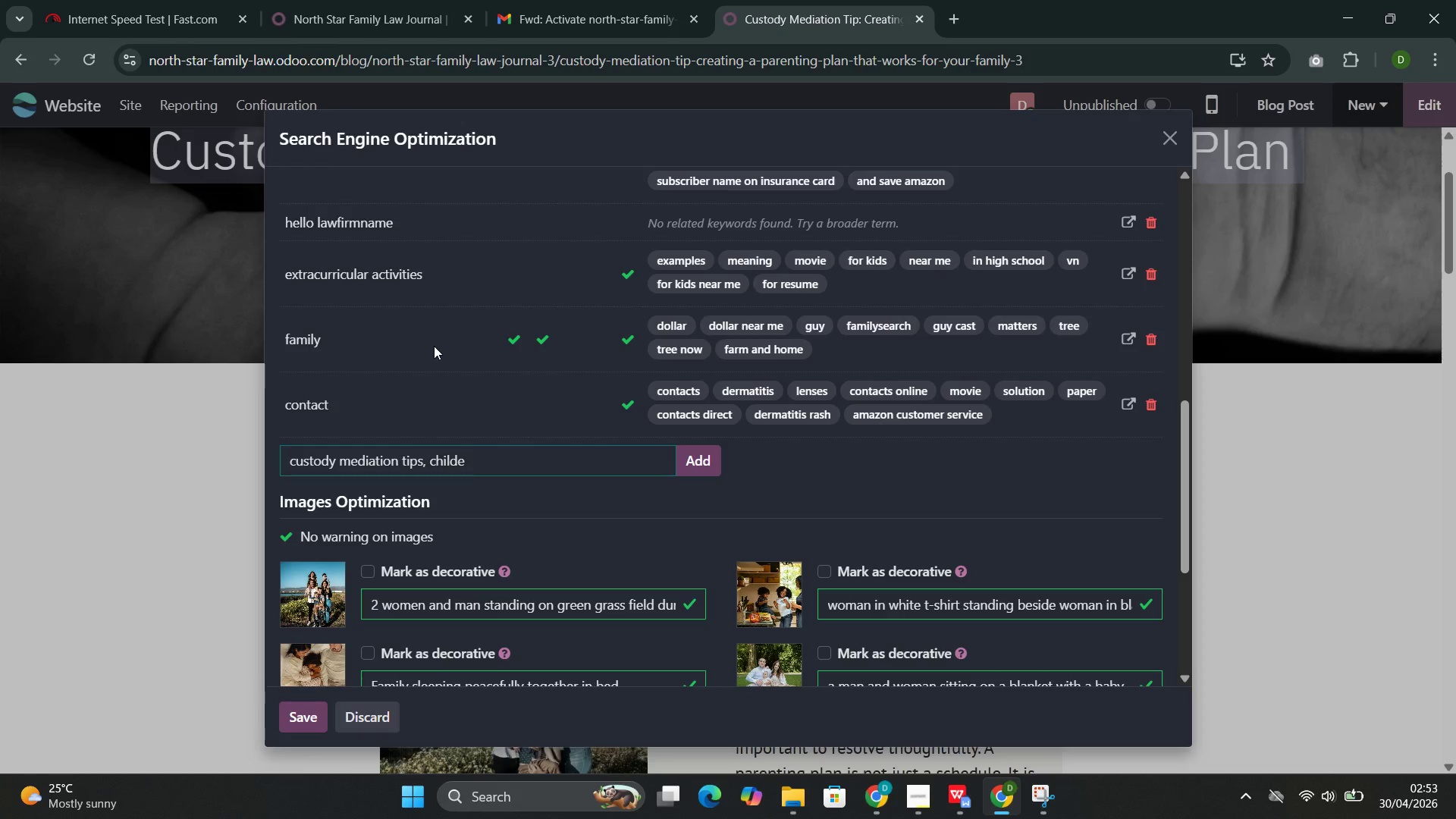 
key(Control+Backspace)
 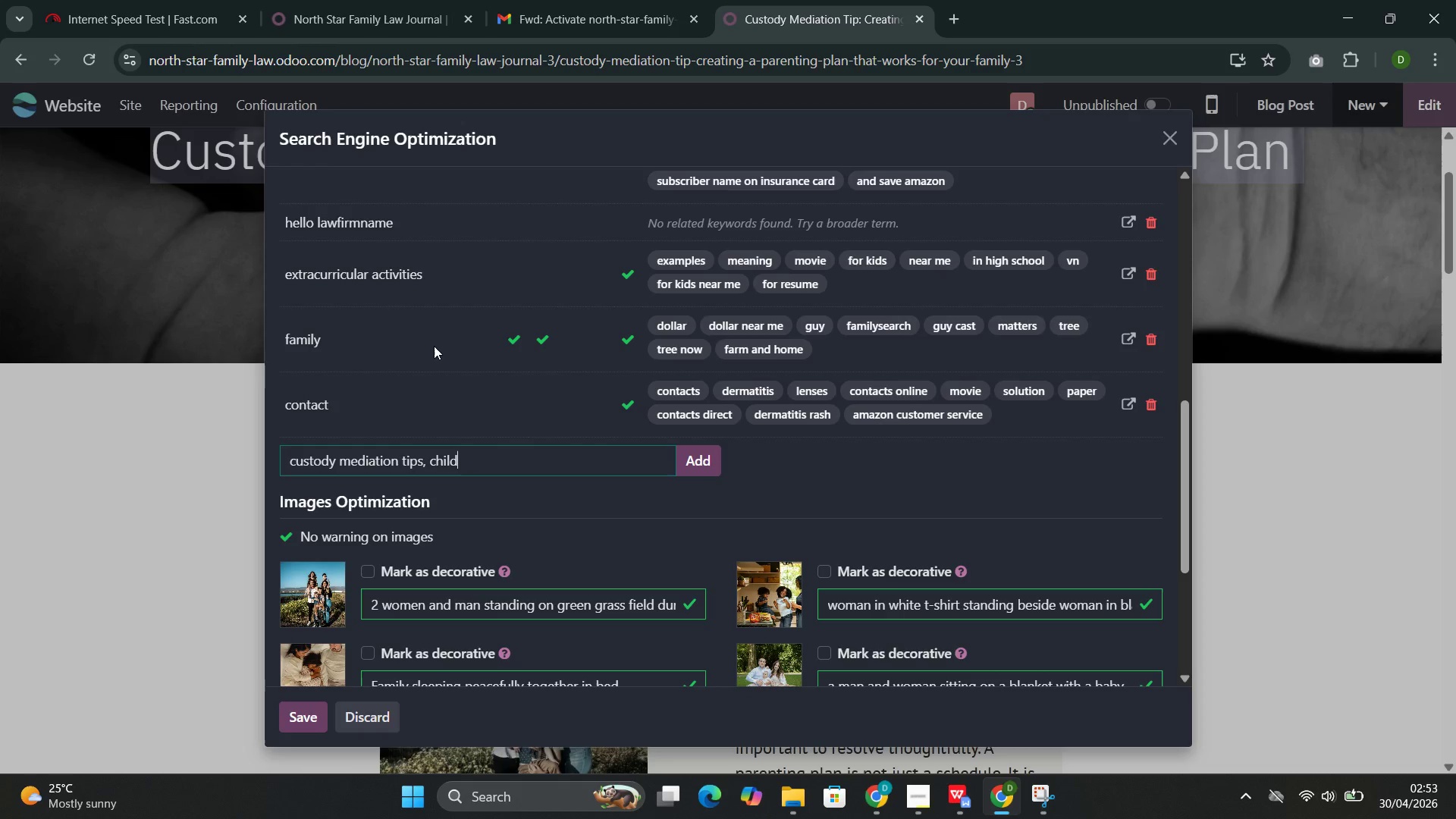 
key(Control+Space)
 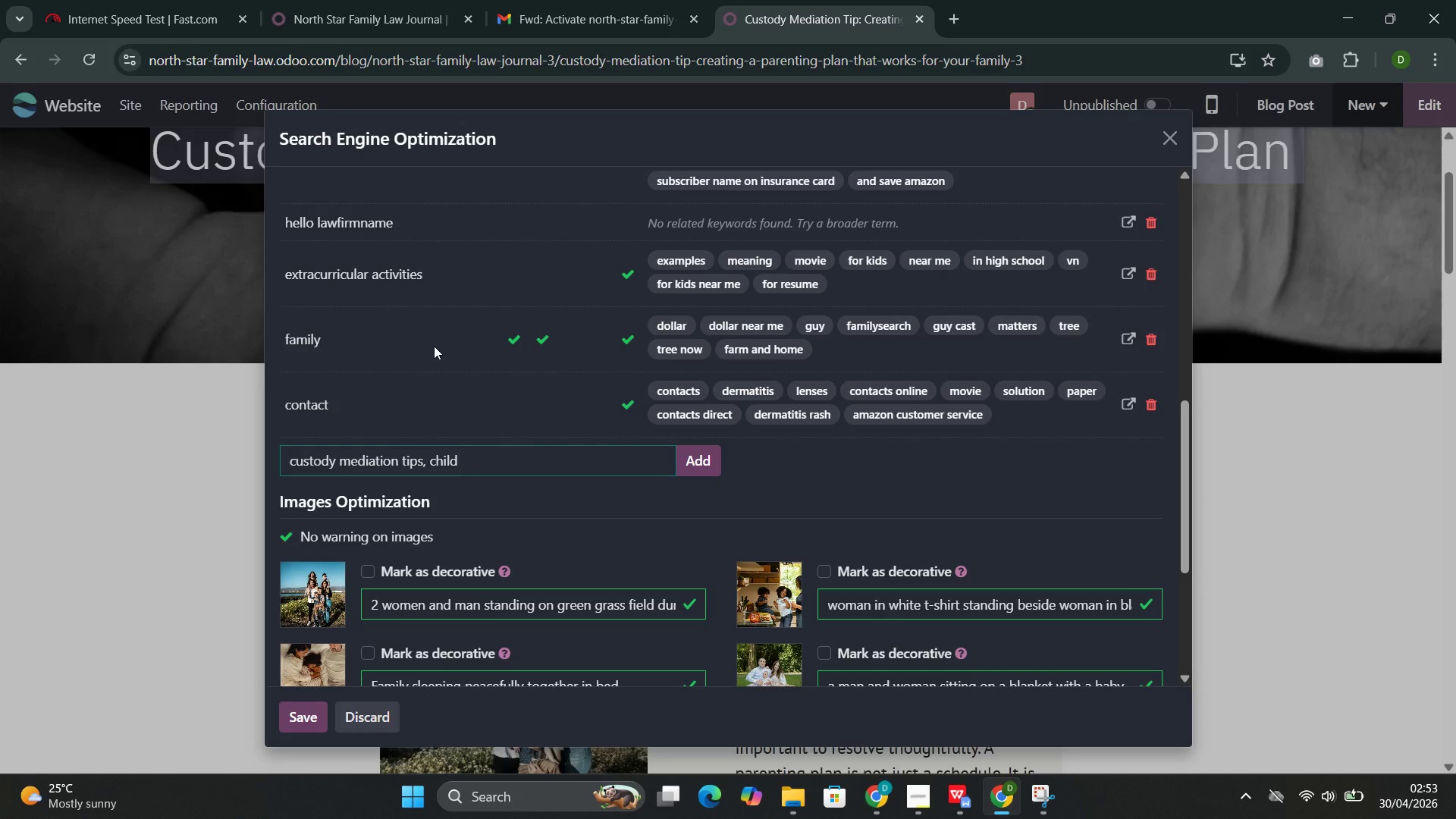 
key(Control+S)
 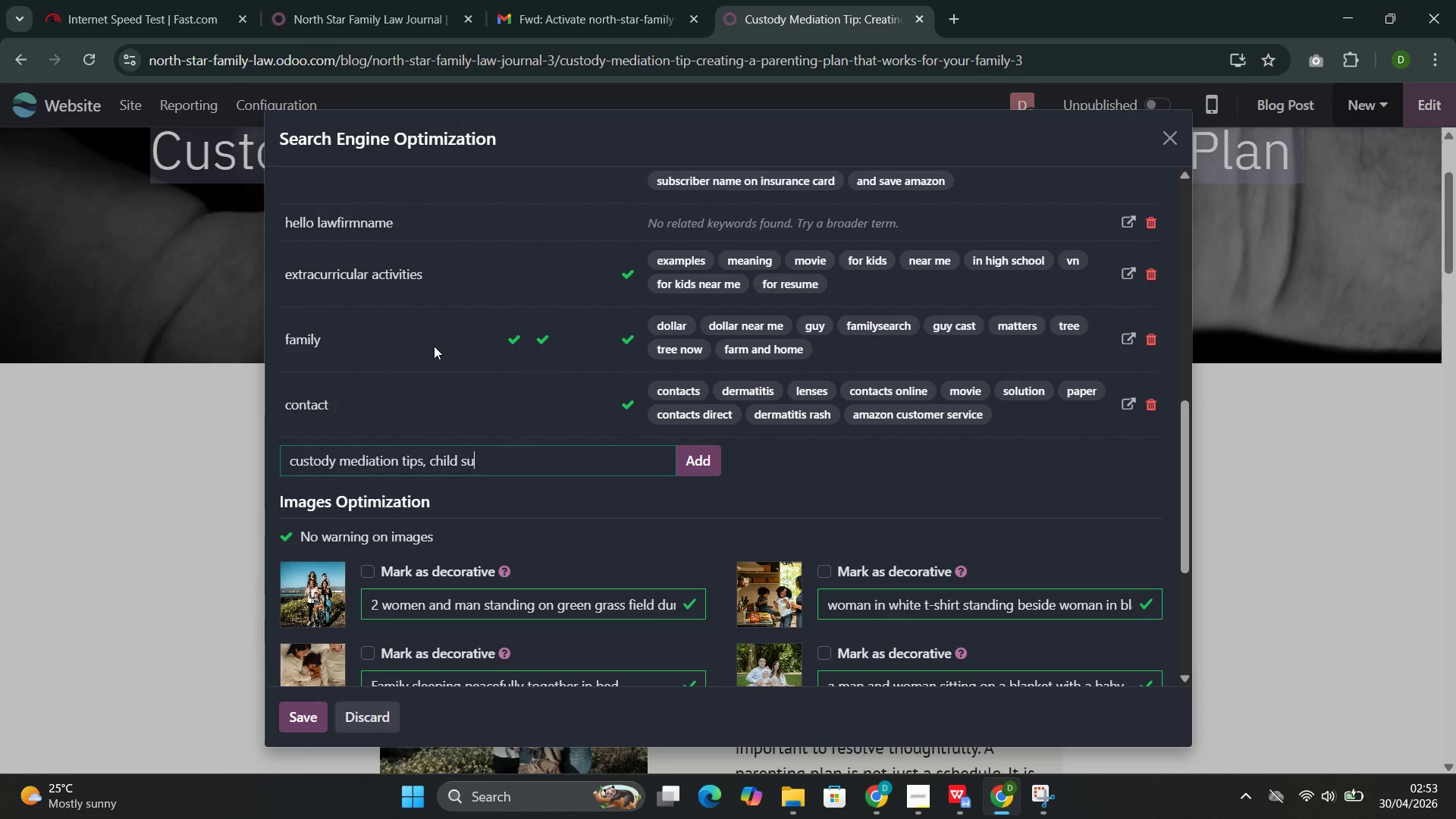 
key(Control+U)
 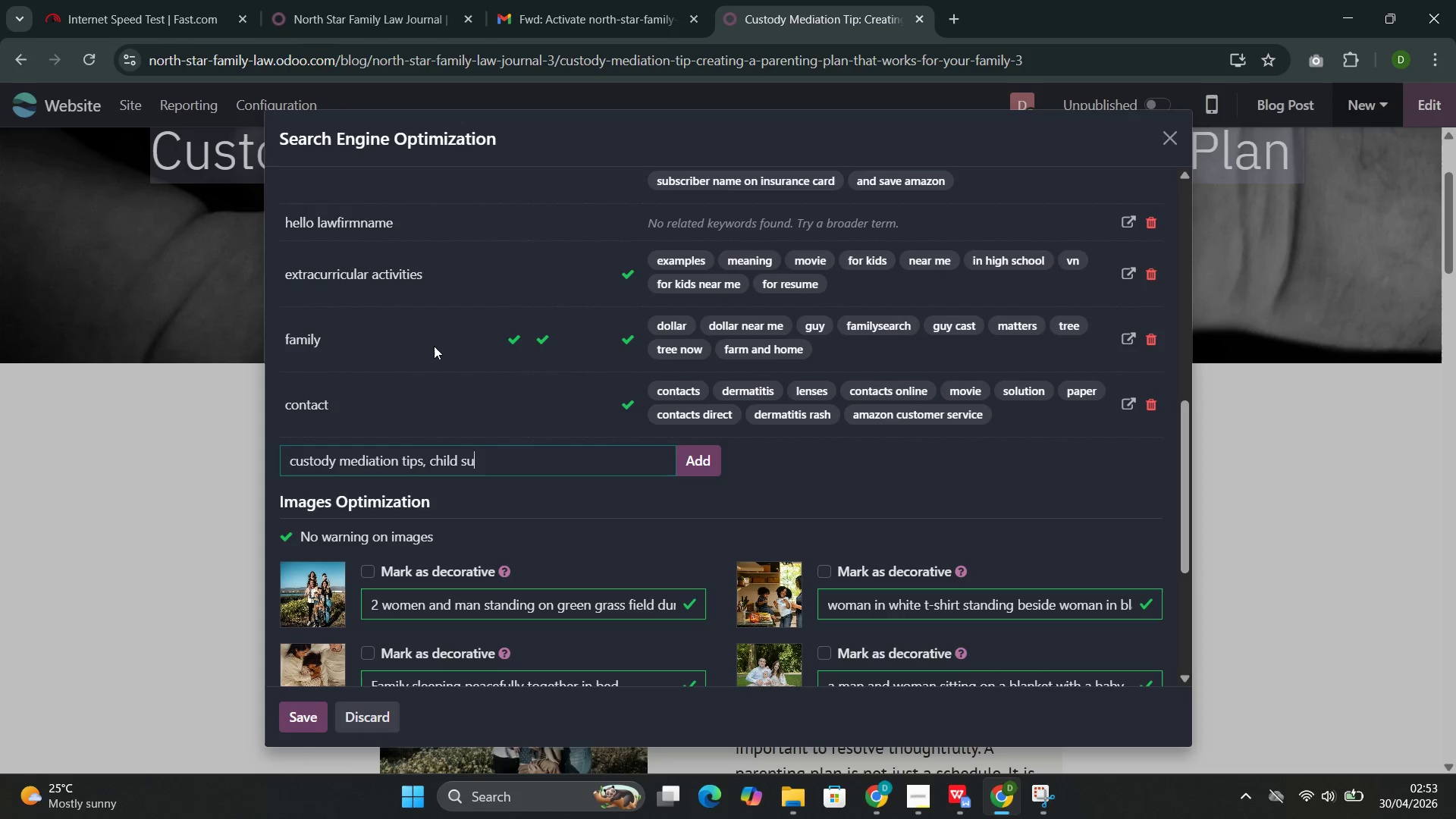 
key(Control+P)
 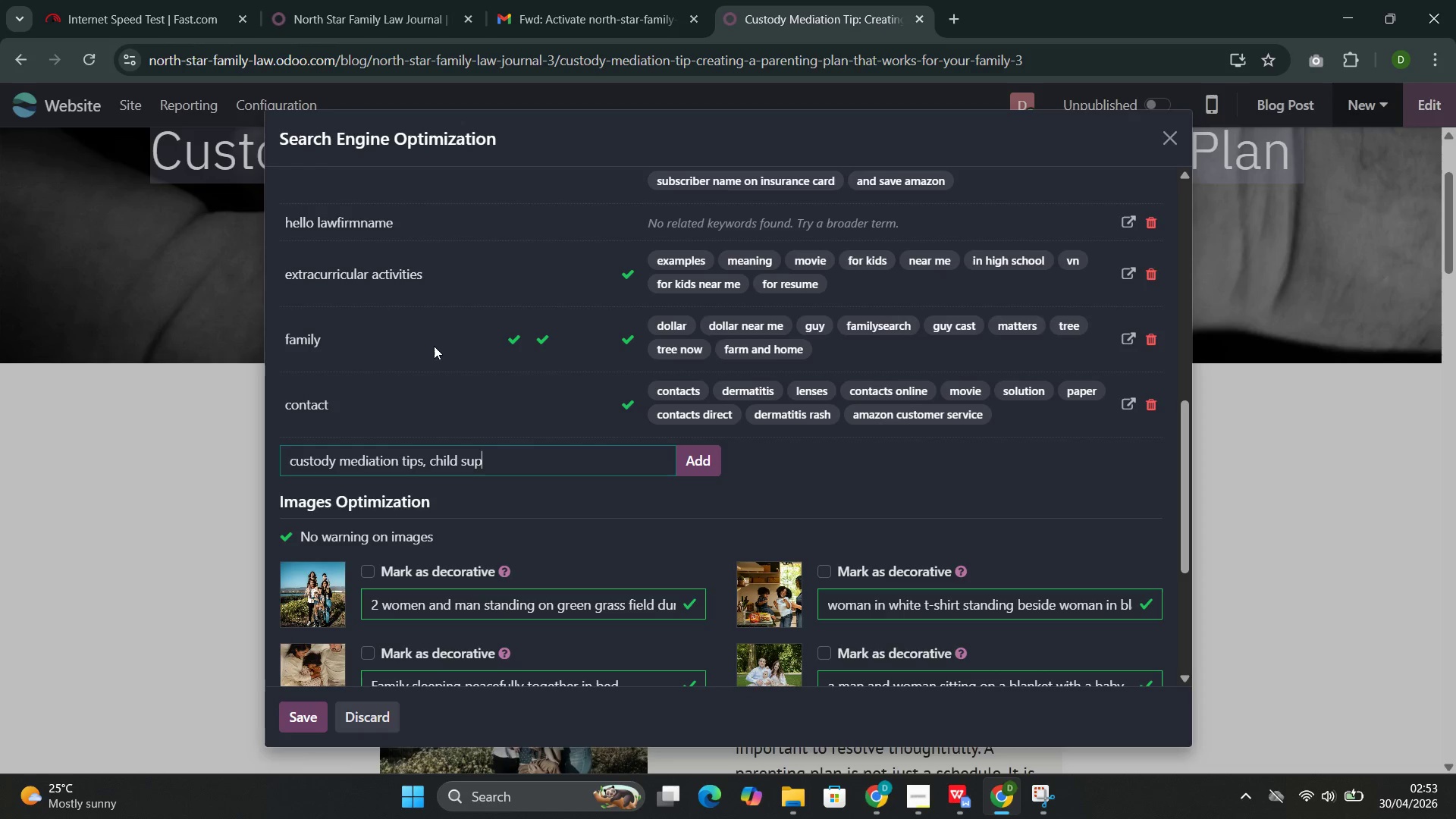 
key(Control+P)
 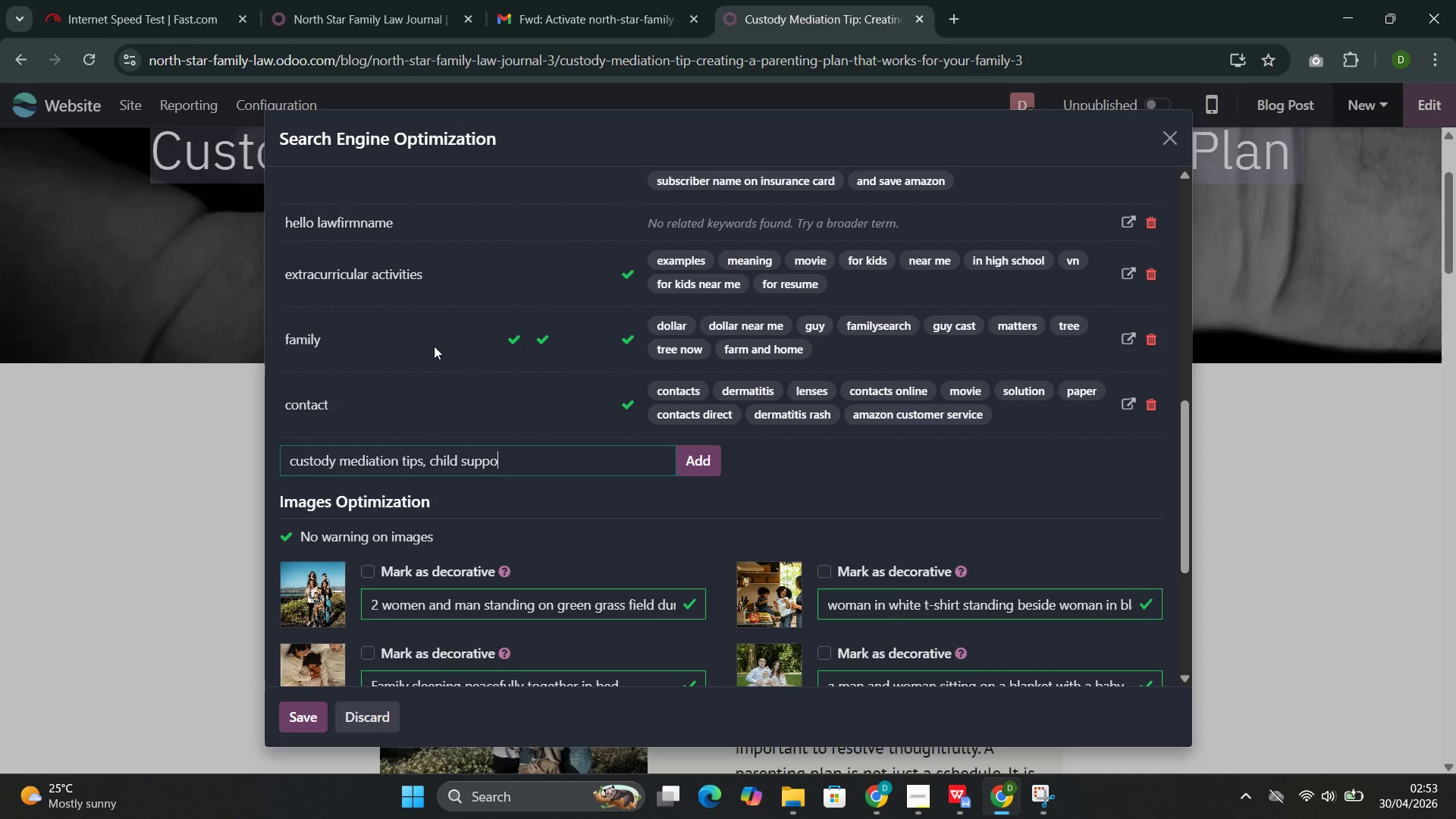 
key(Control+O)
 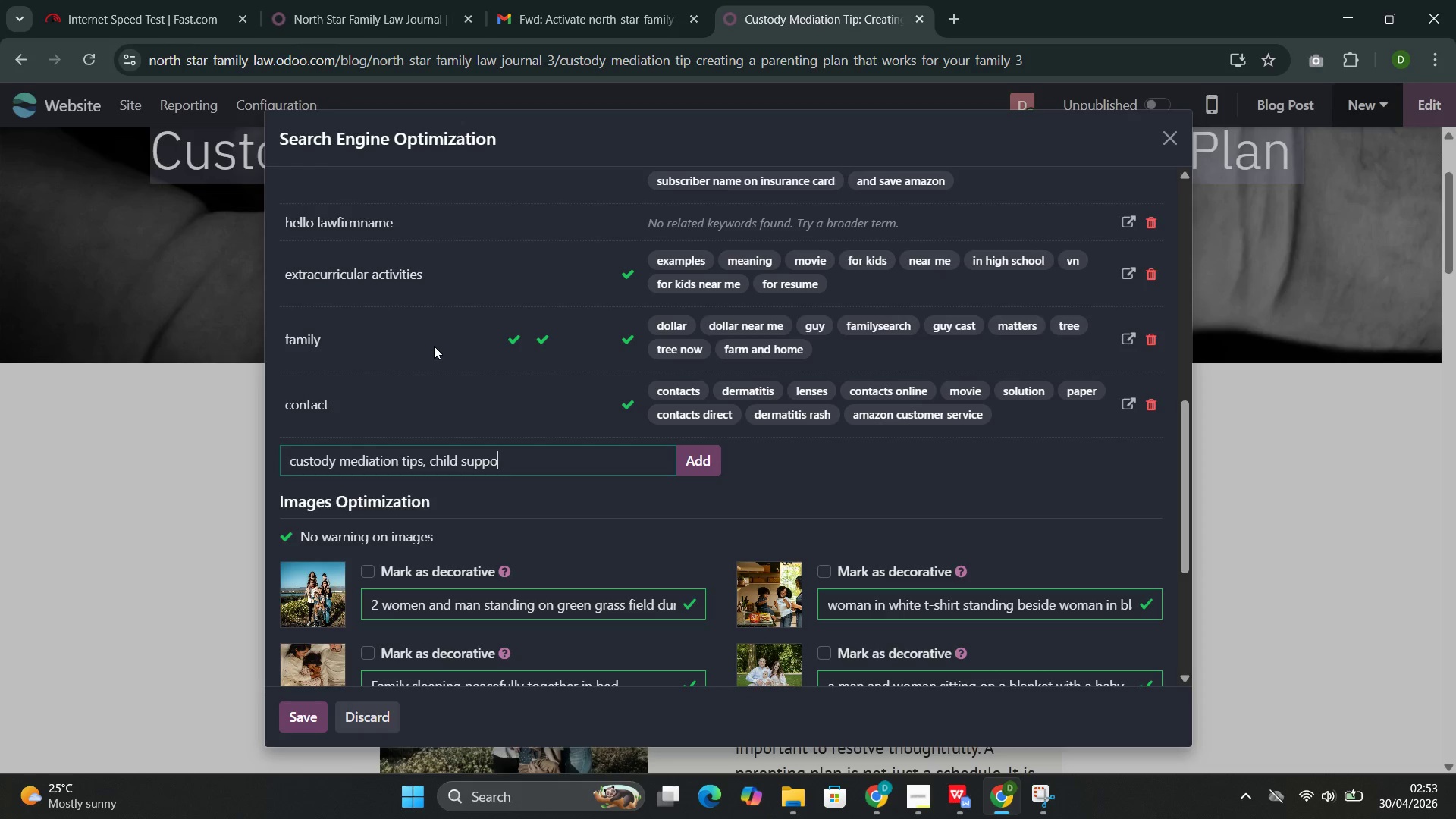 
key(Control+R)
 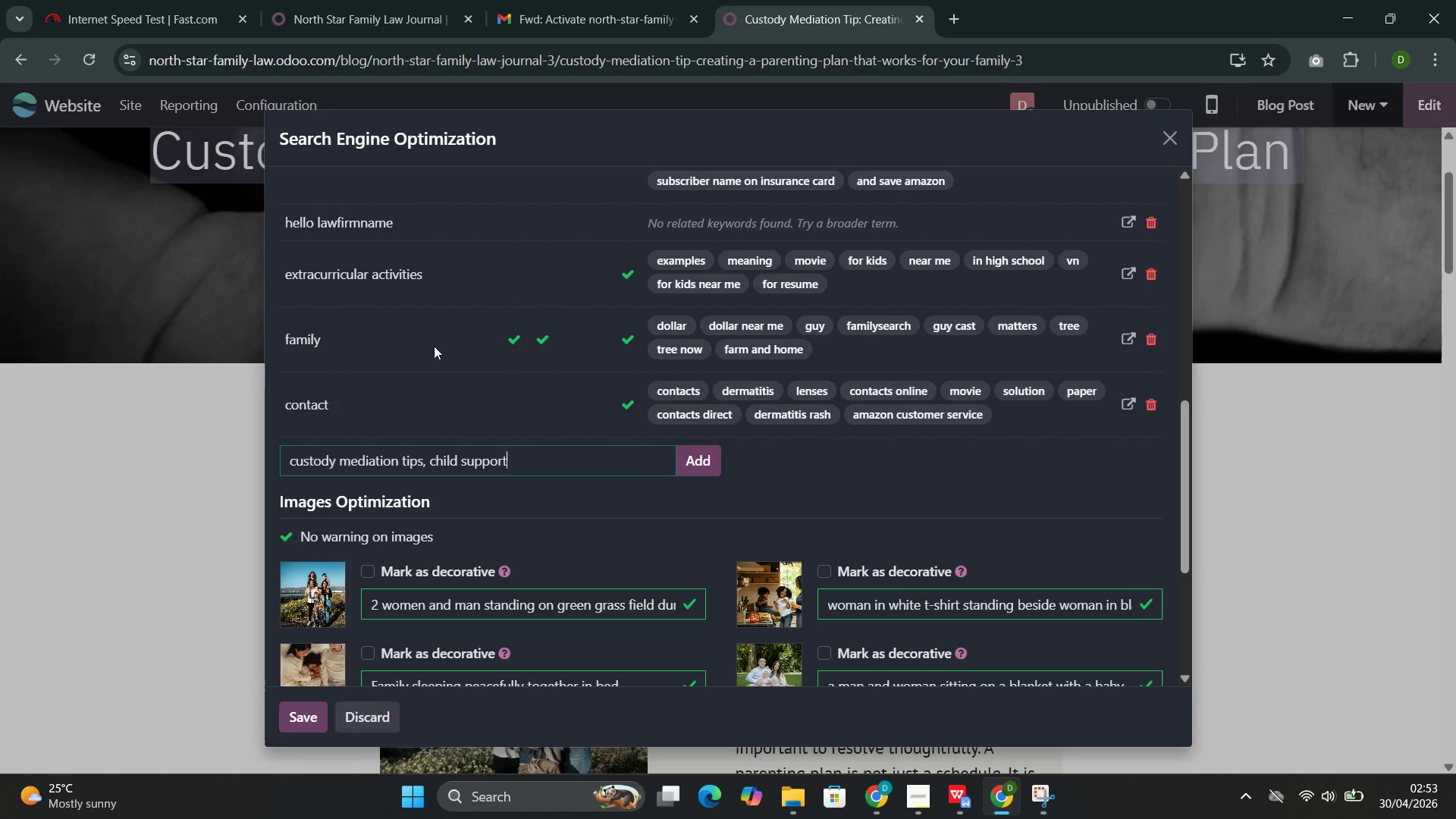 
key(Control+T)
 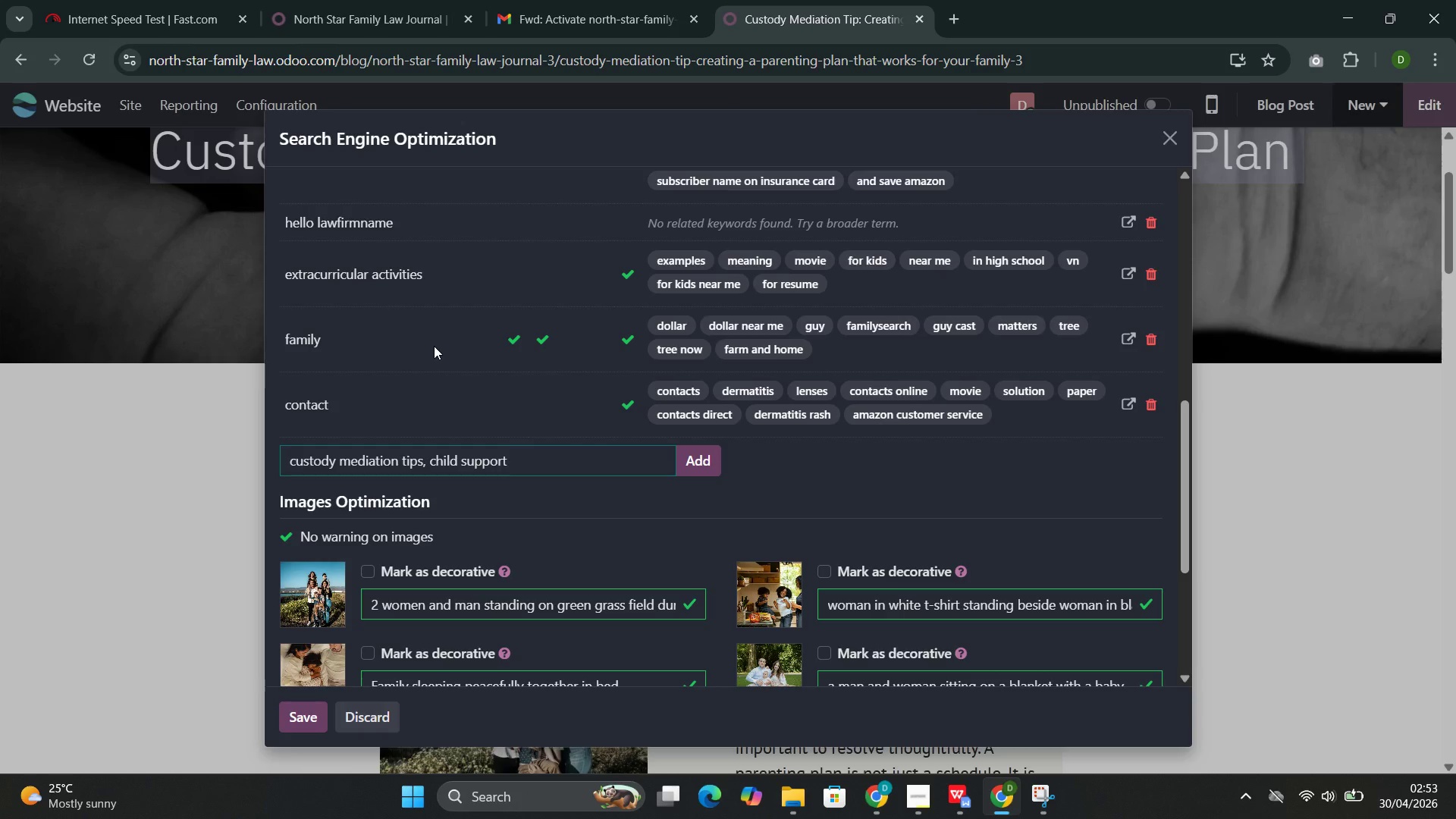 
key(Control+Space)
 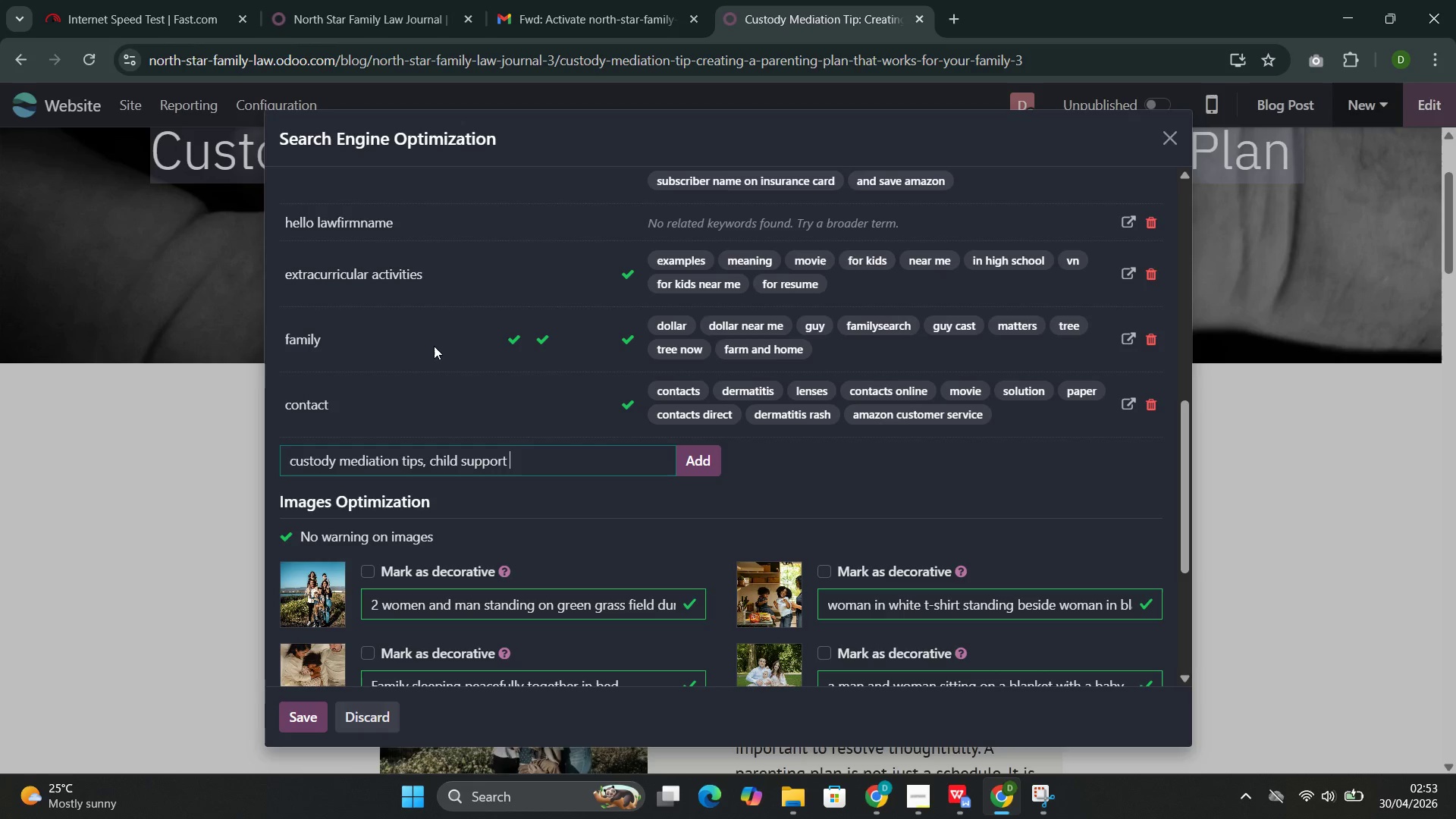 
key(Control+M)
 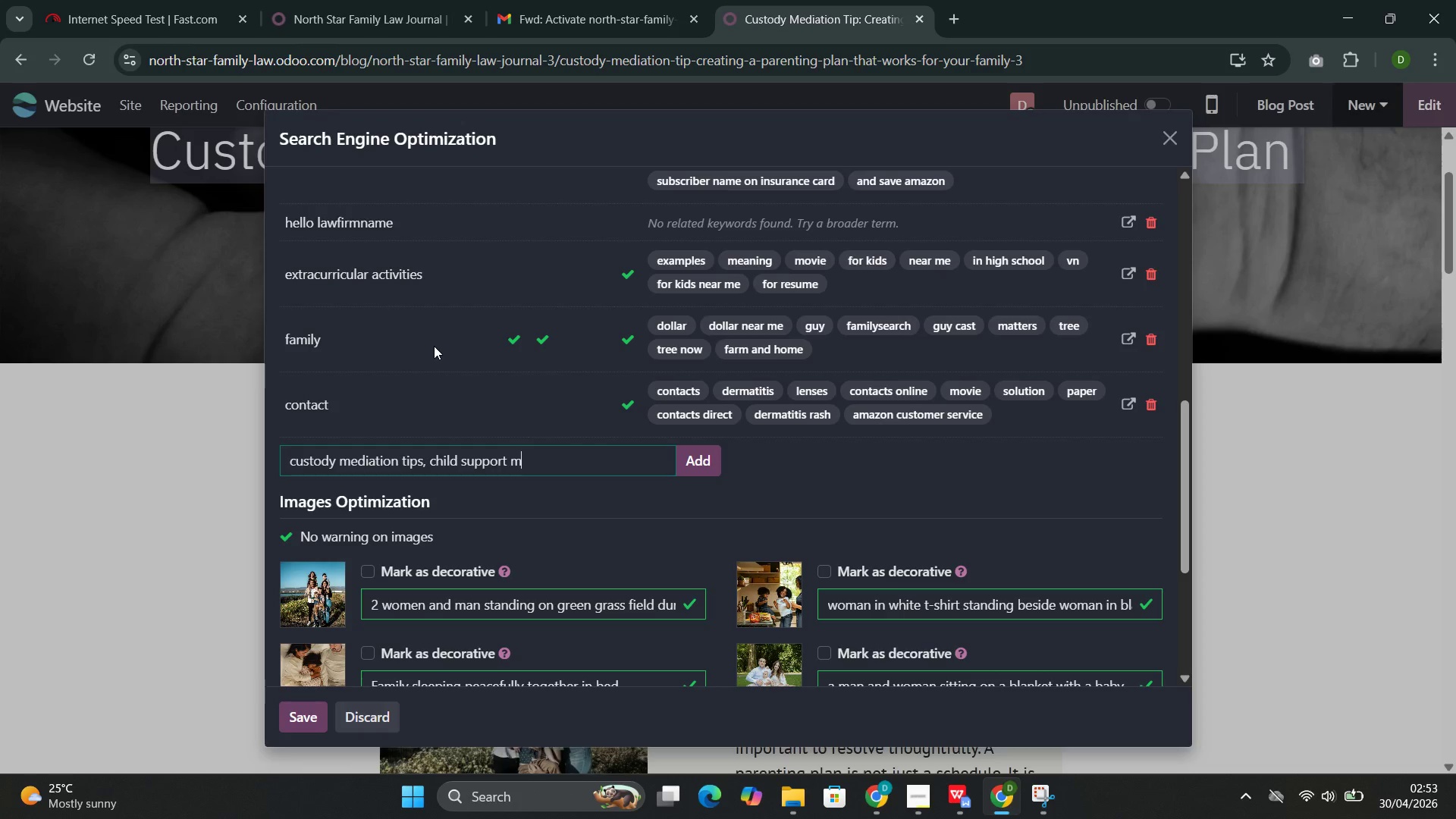 
key(Control+E)
 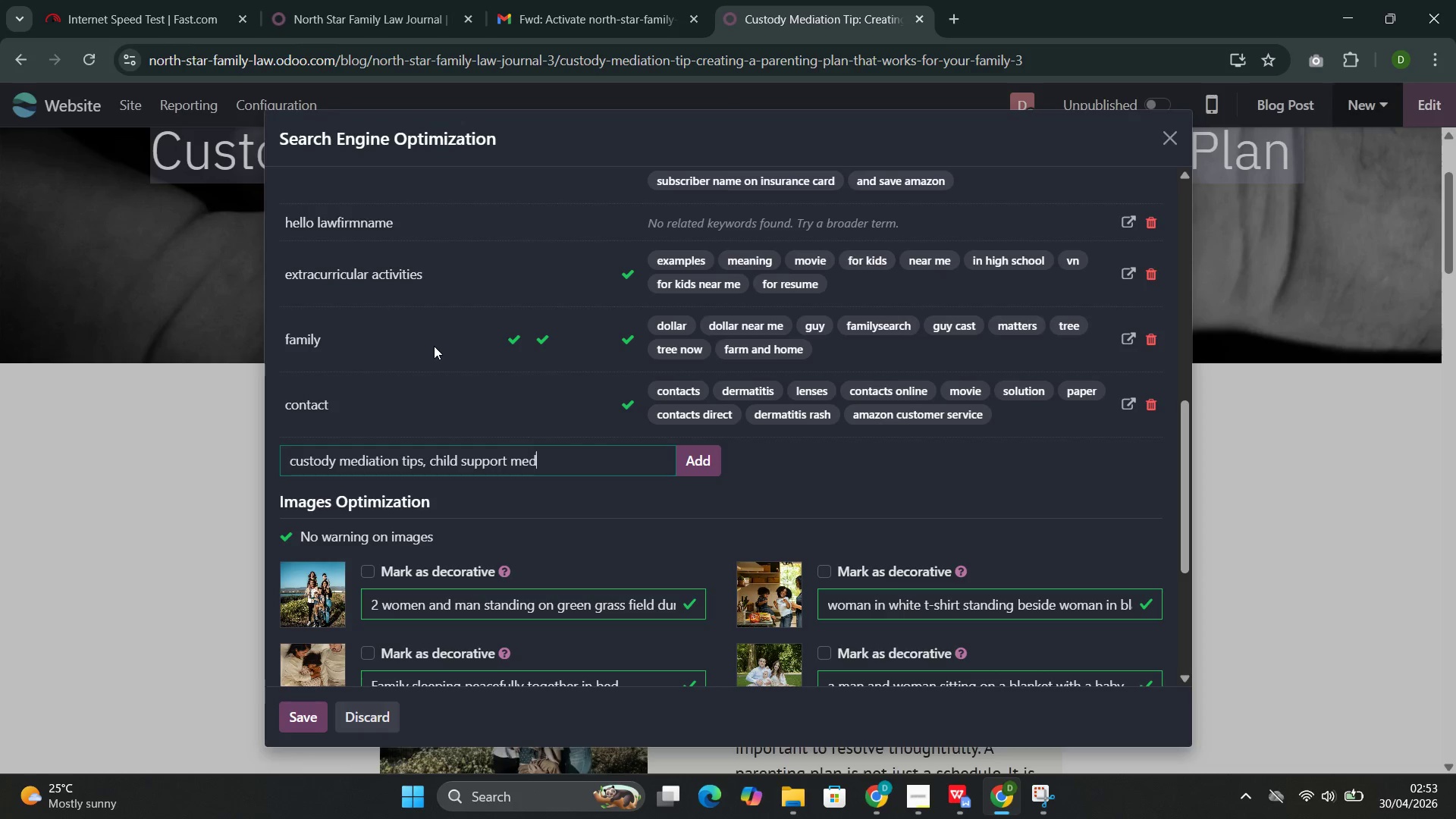 
key(Control+D)
 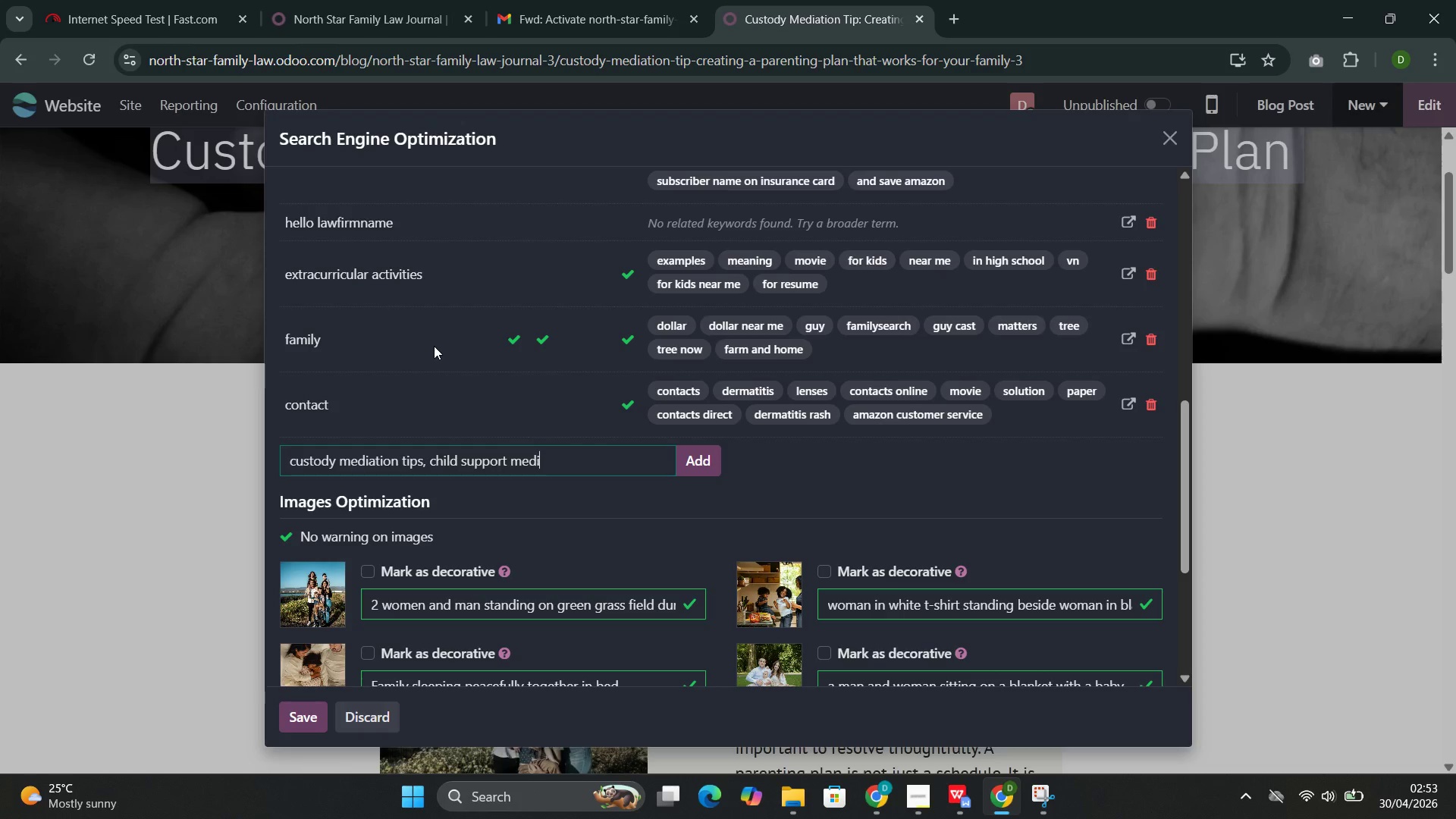 
key(Control+I)
 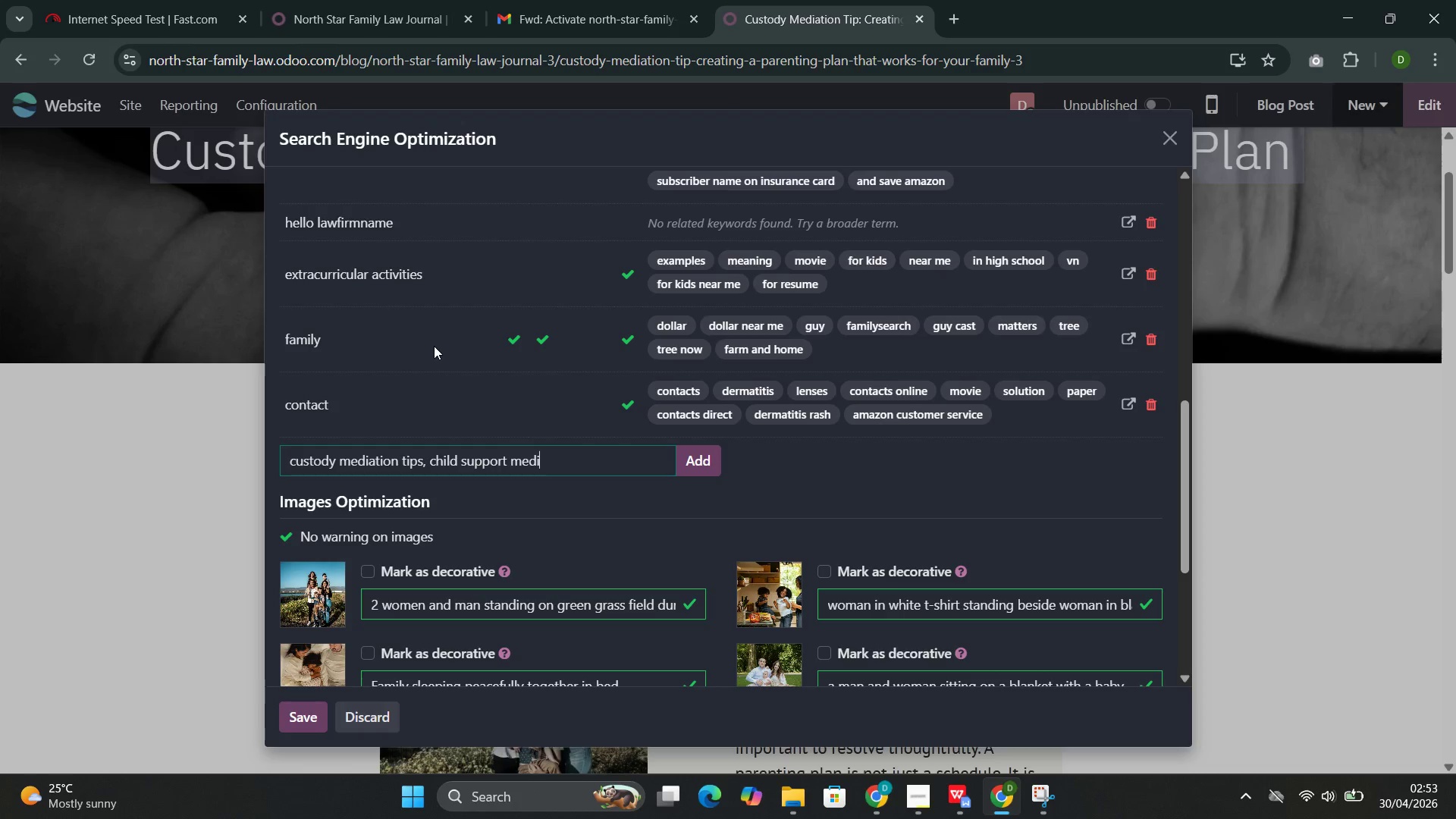 
key(Control+A)
 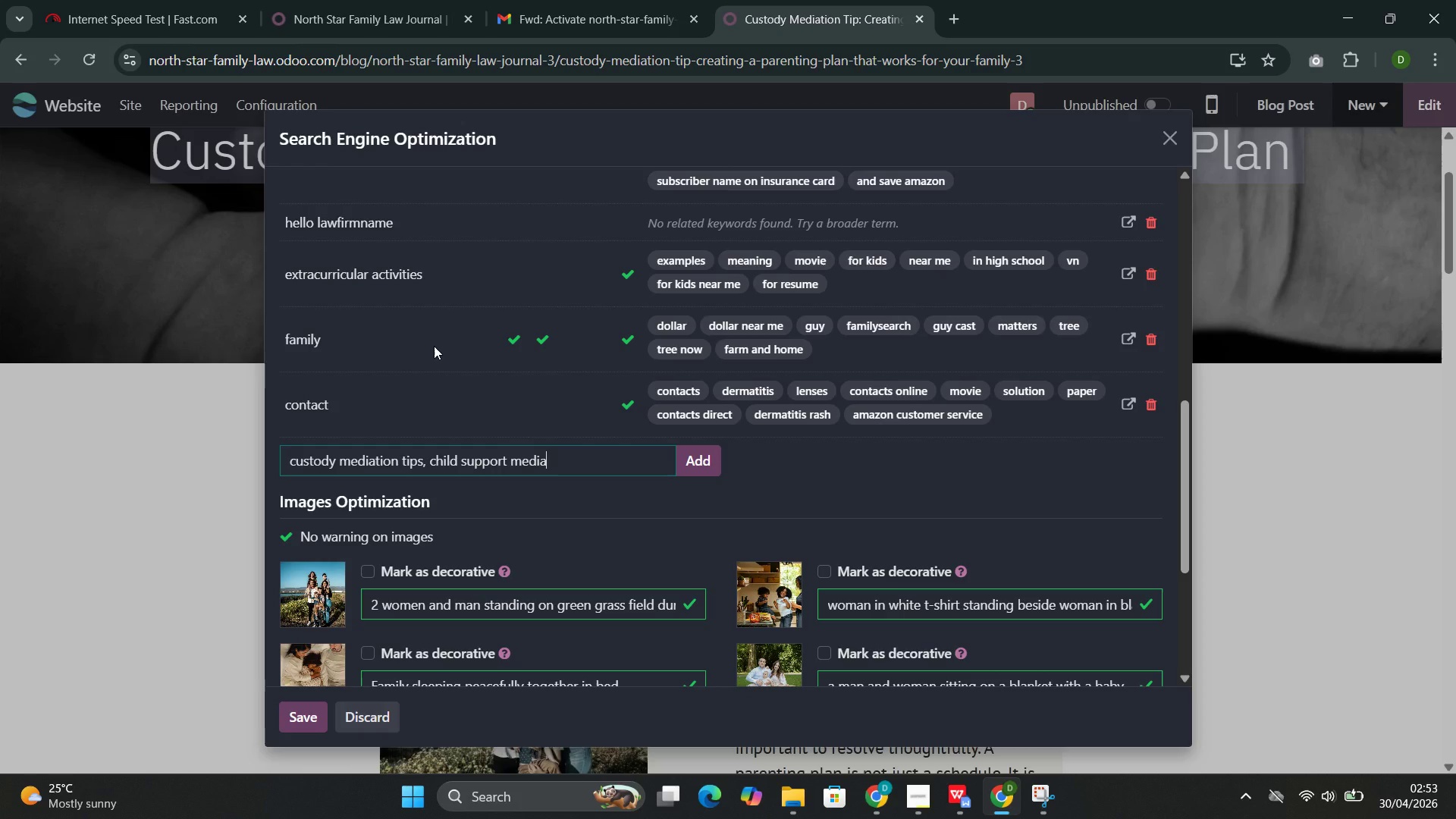 
key(Control+T)
 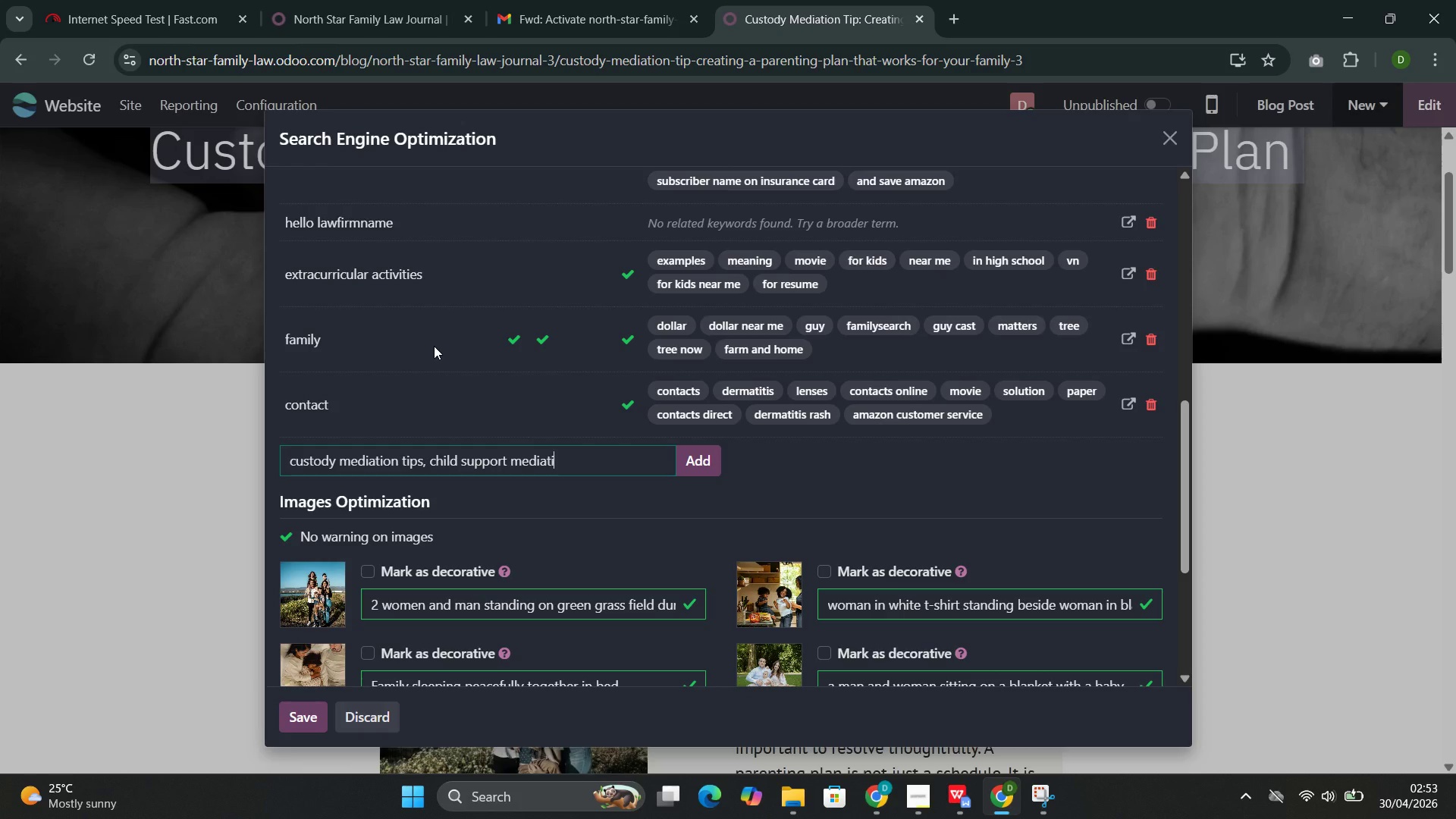 
key(Control+I)
 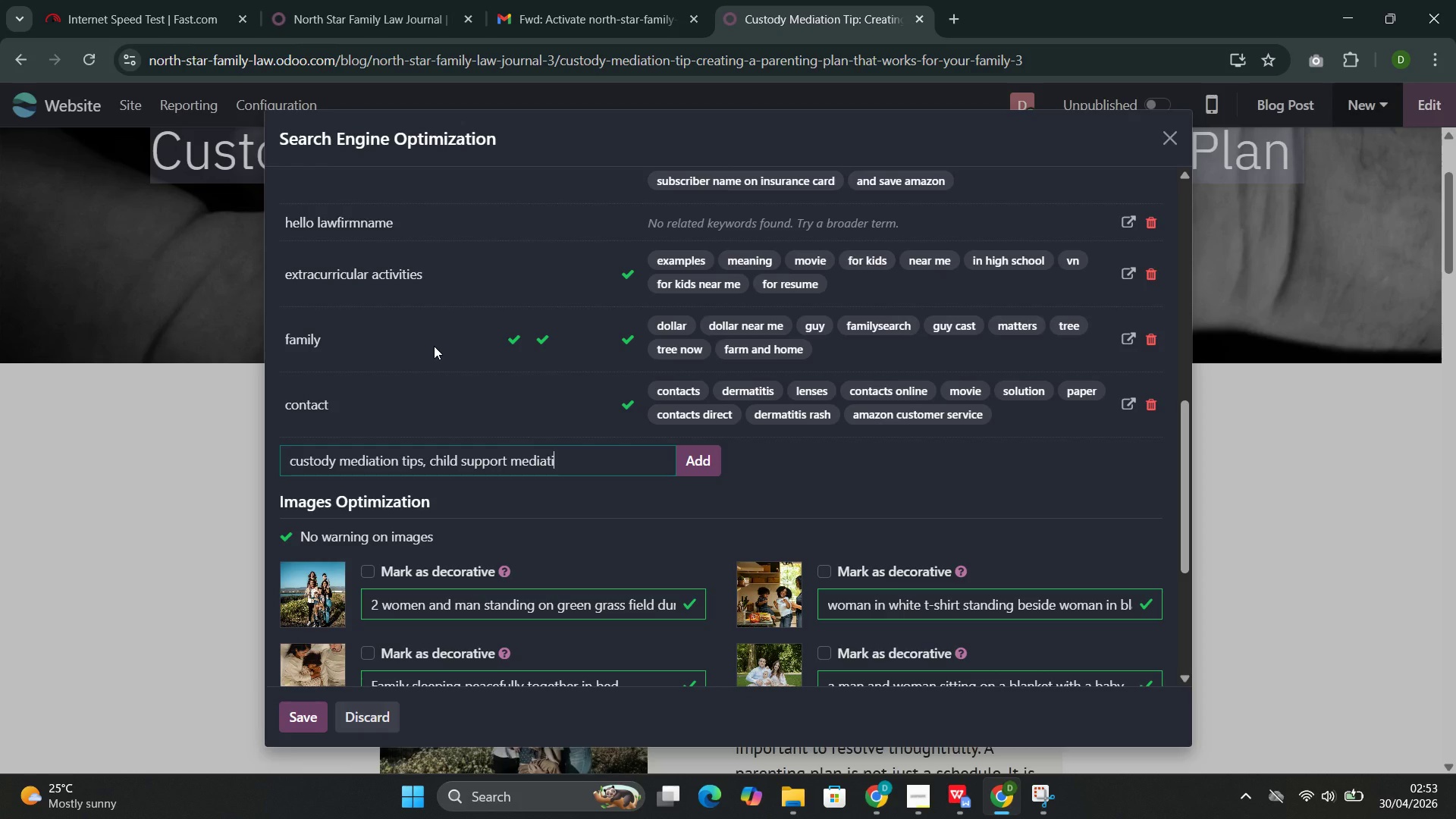 
key(Control+O)
 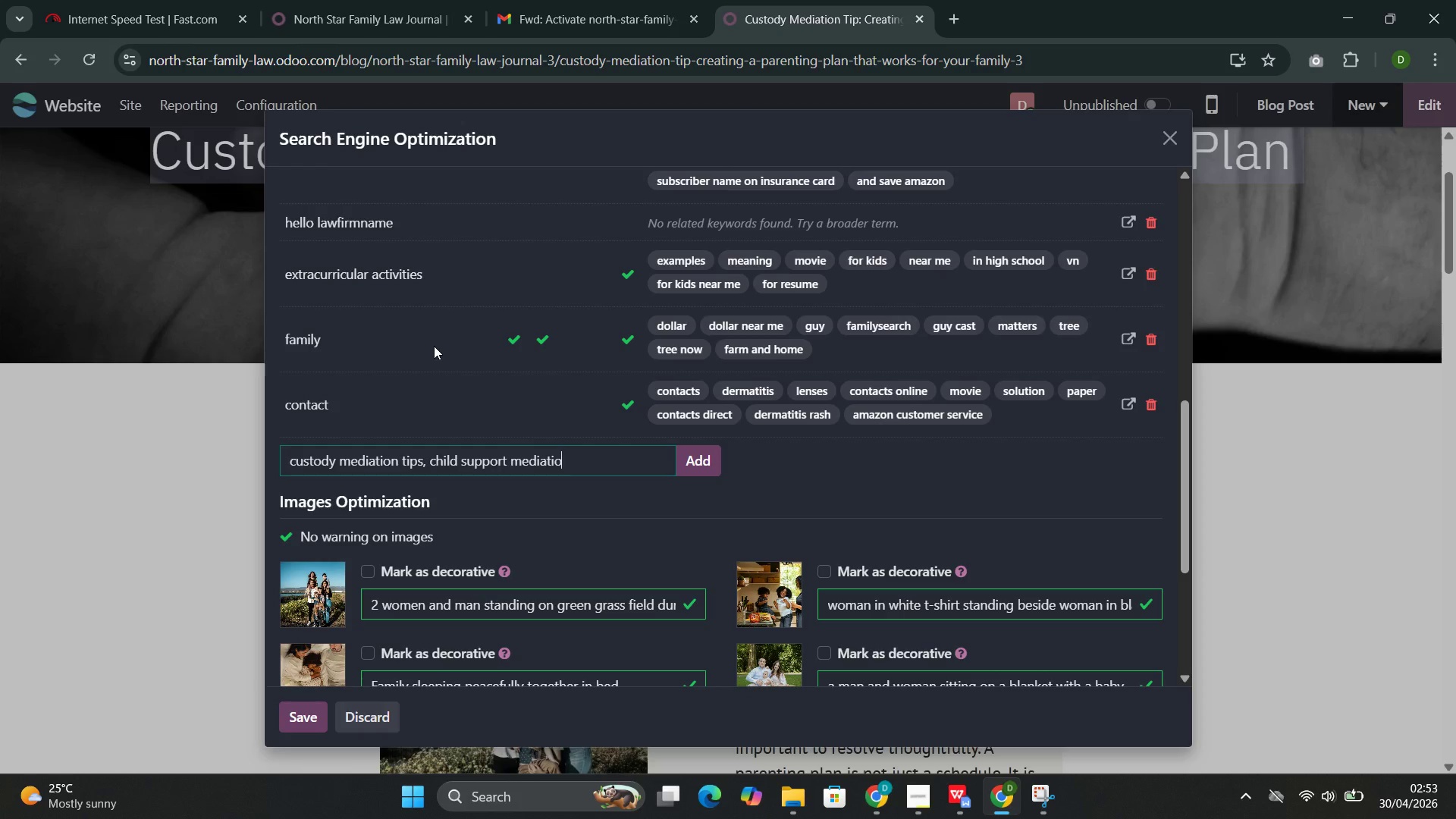 
key(Control+N)
 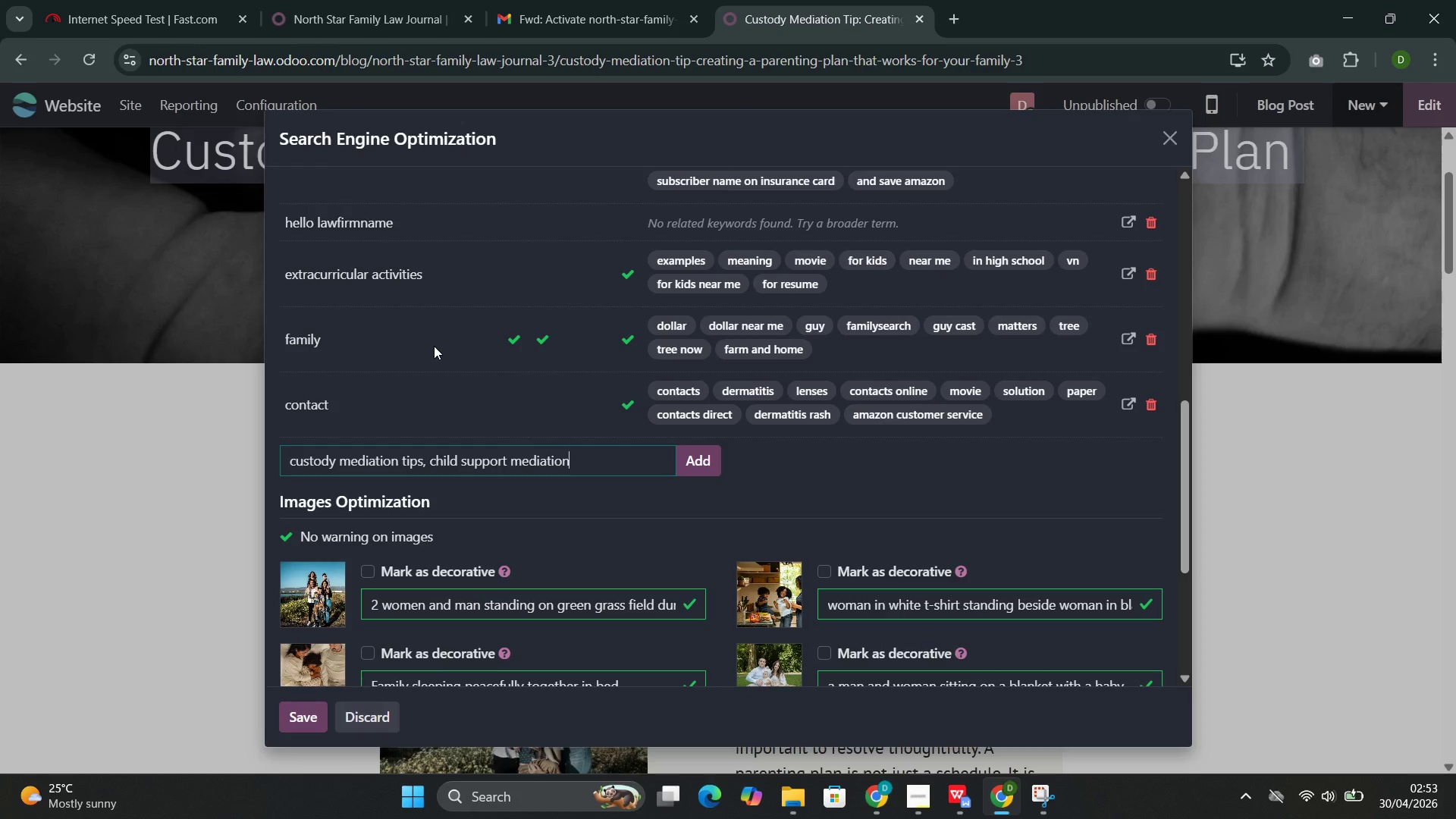 
key(Control+Comma)
 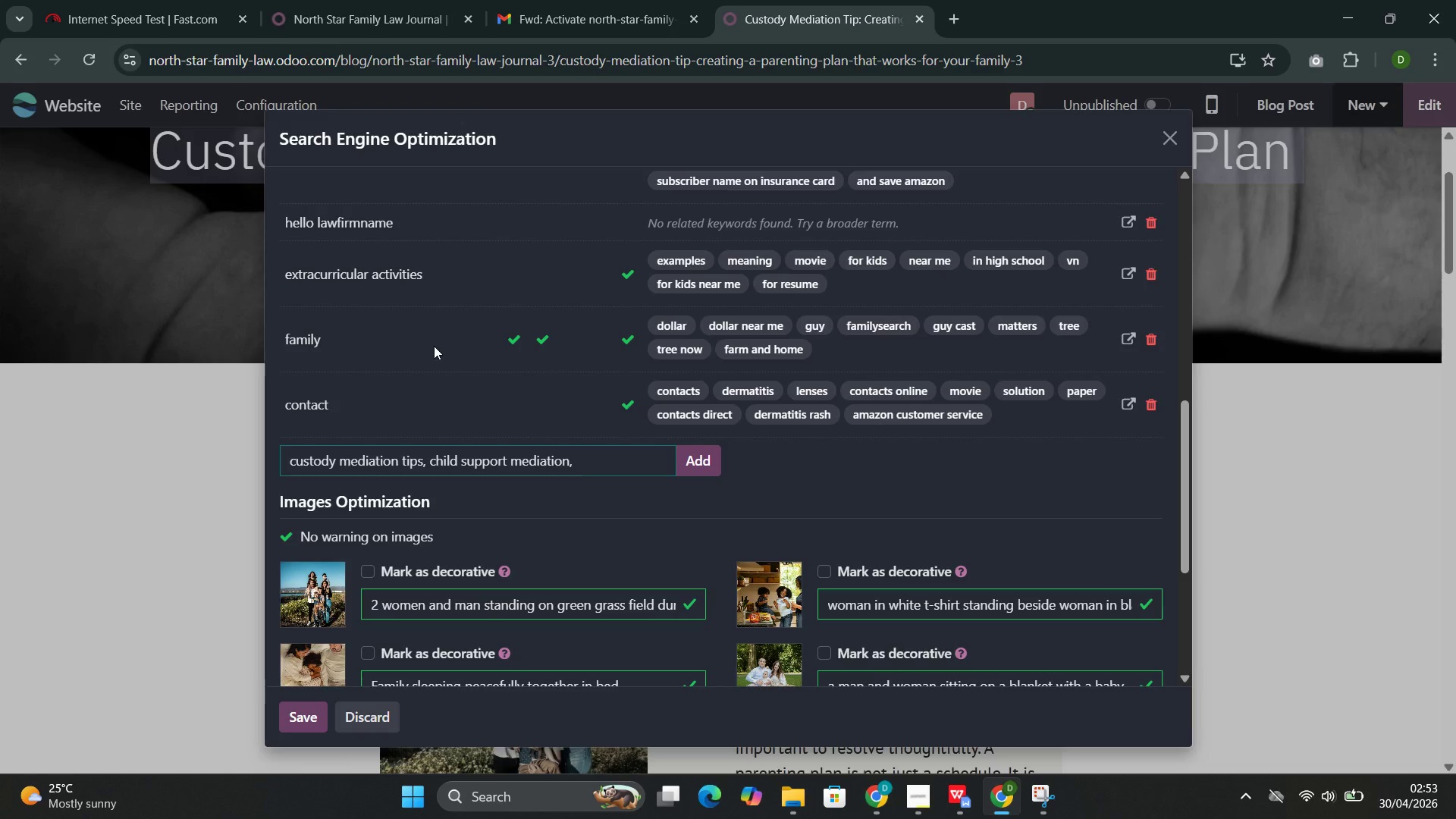 
key(Control+Space)
 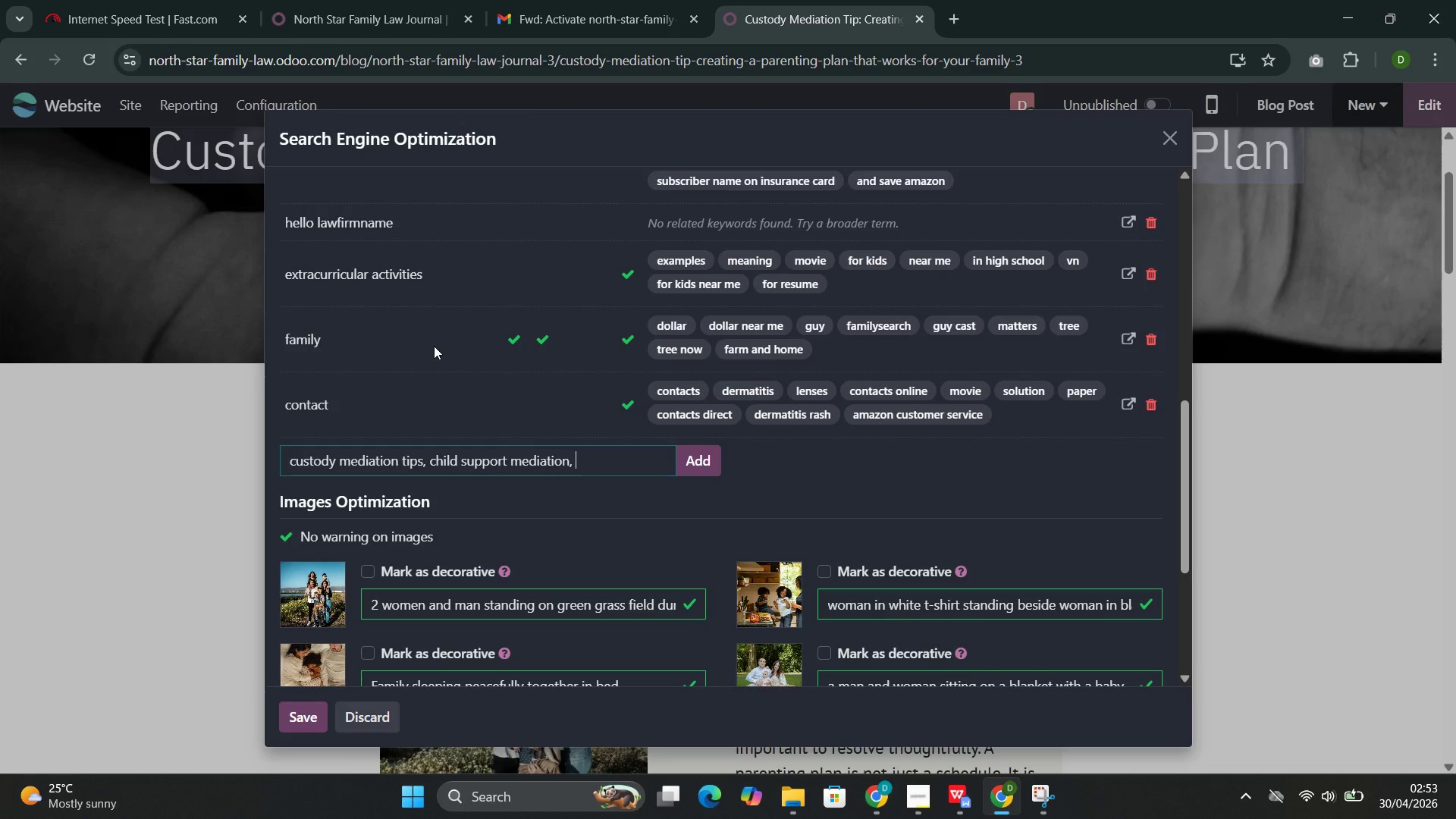 
key(Control+C)
 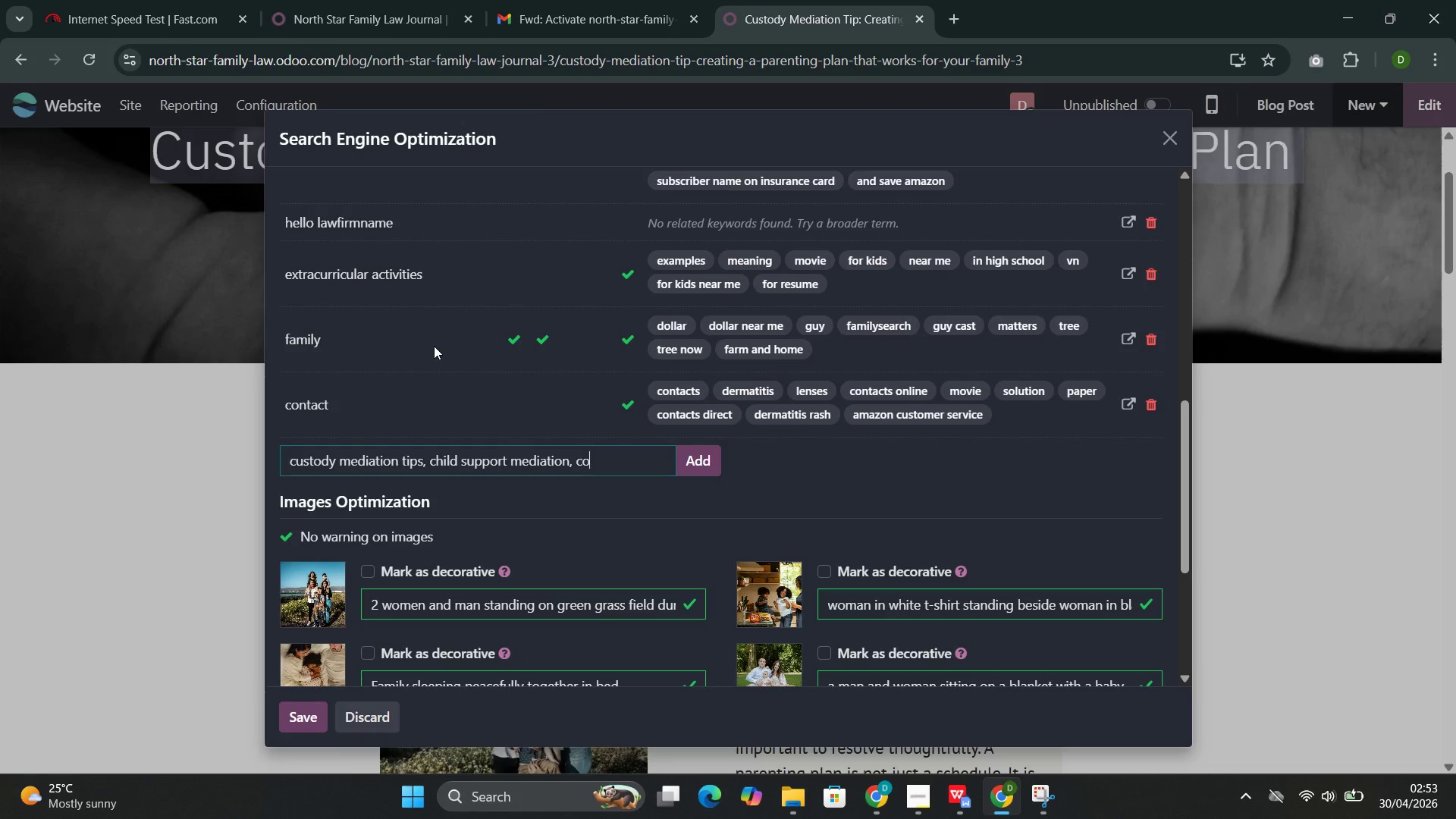 
key(Control+O)
 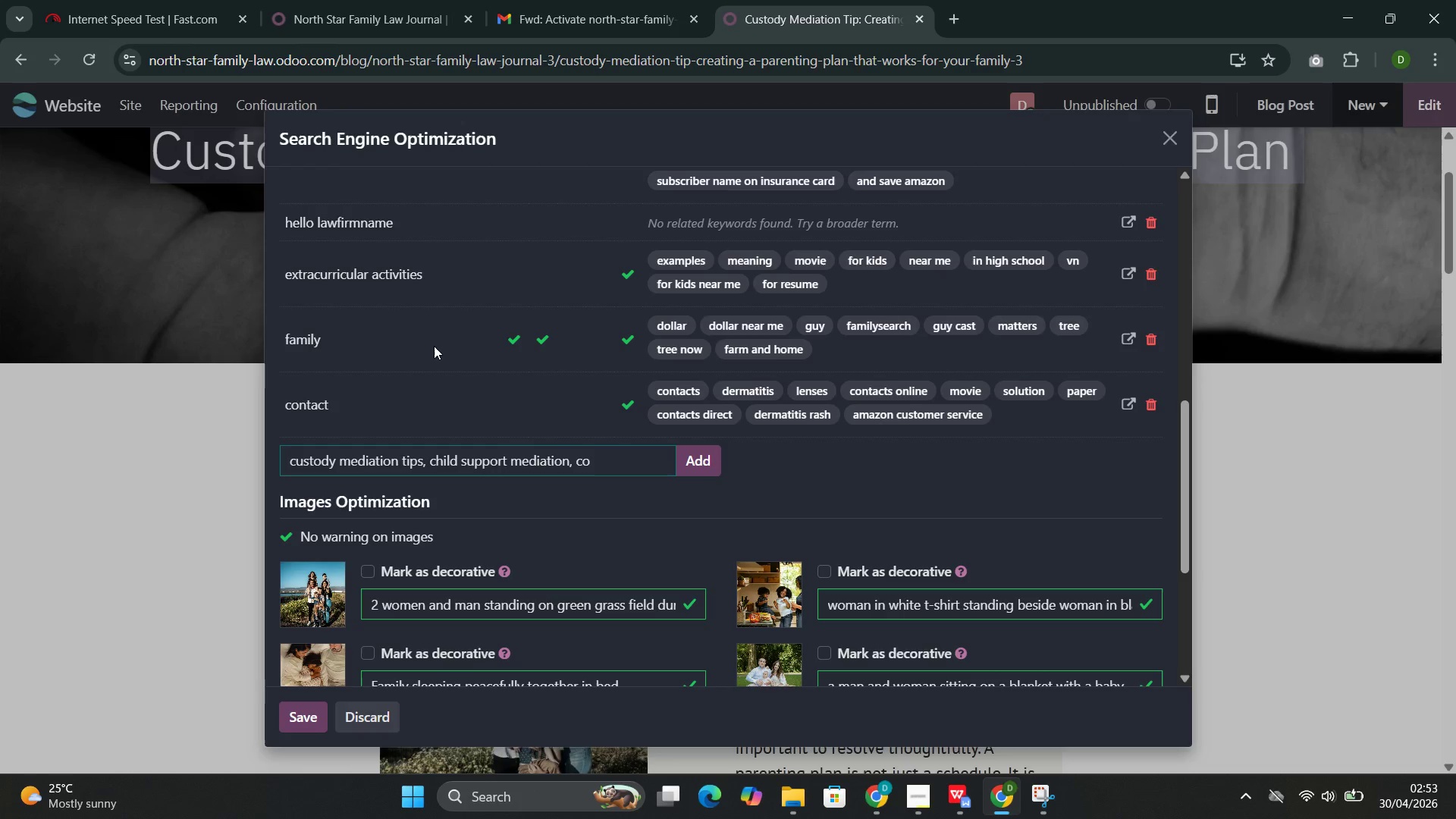 
key(Control+Minus)
 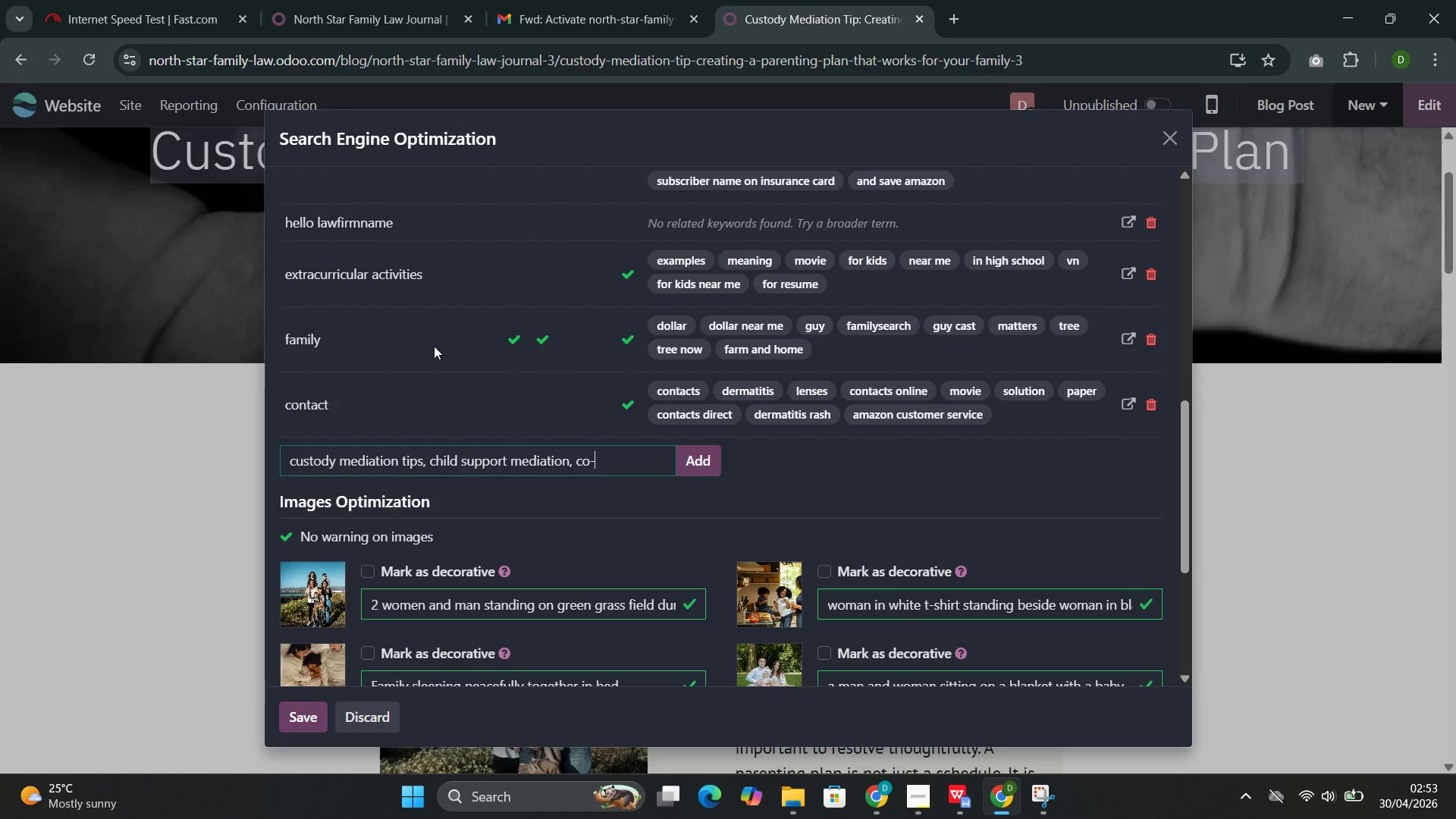 
key(Control+P)
 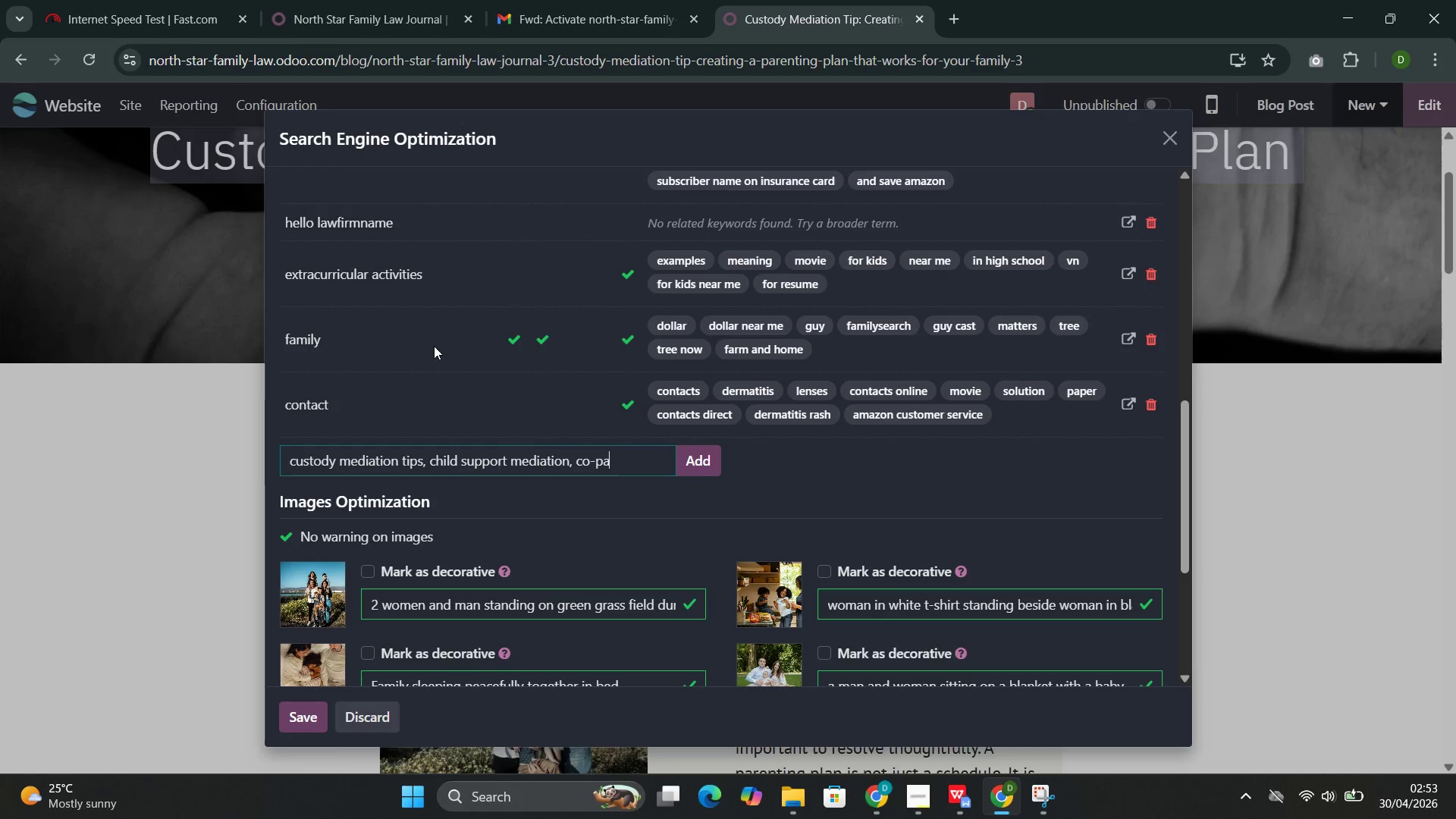 
key(Control+A)
 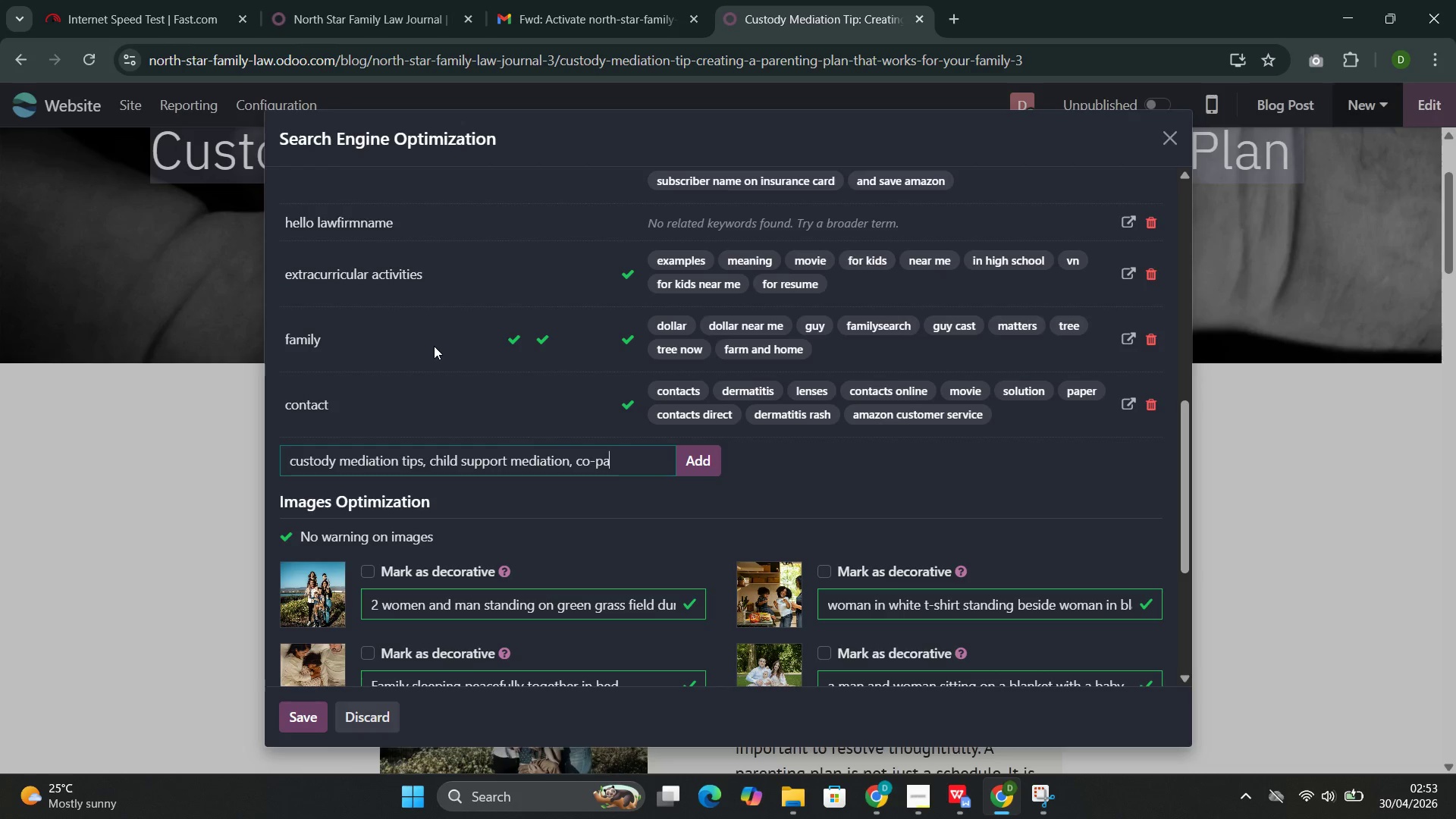 
key(Control+R)
 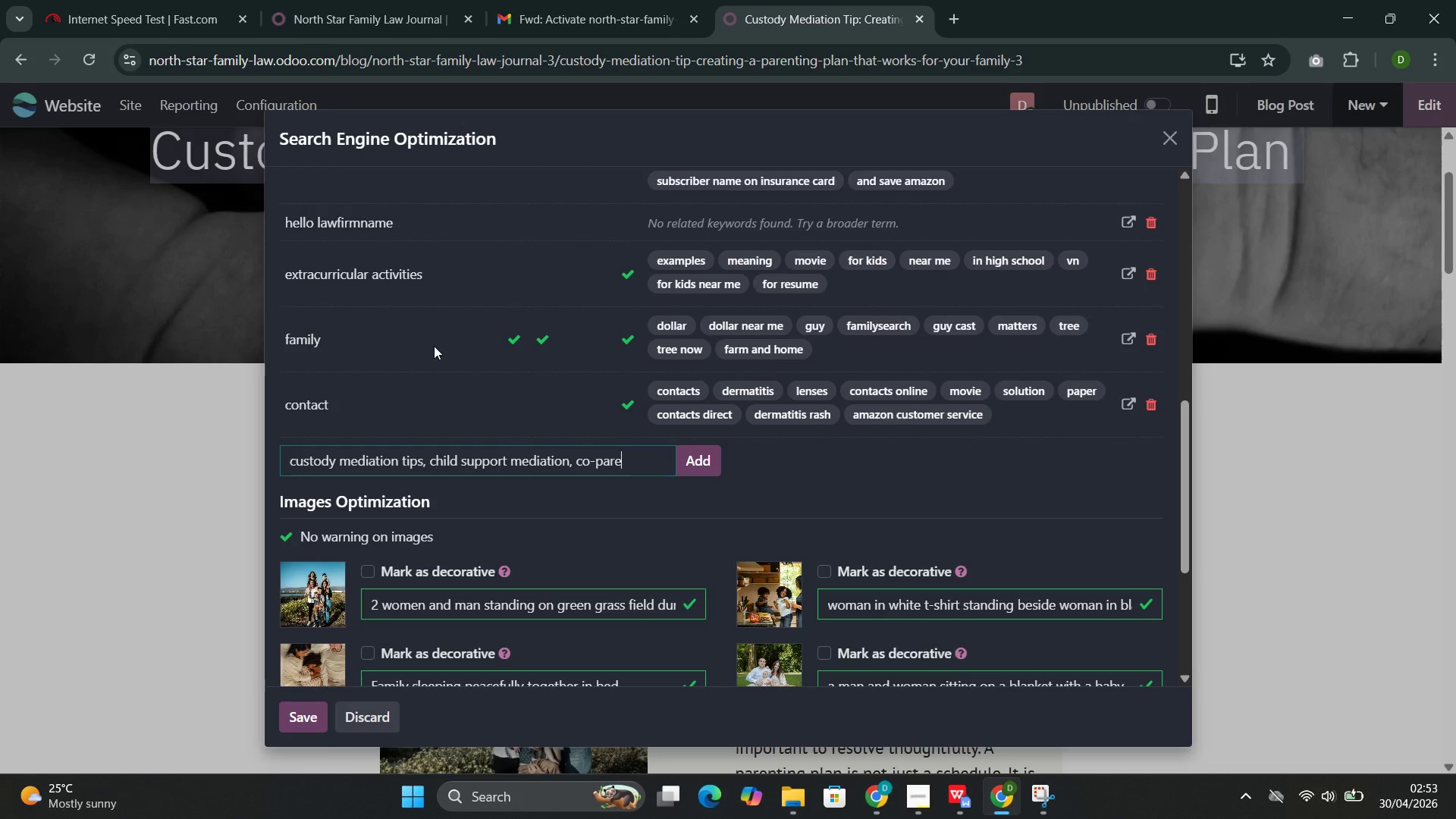 
key(Control+E)
 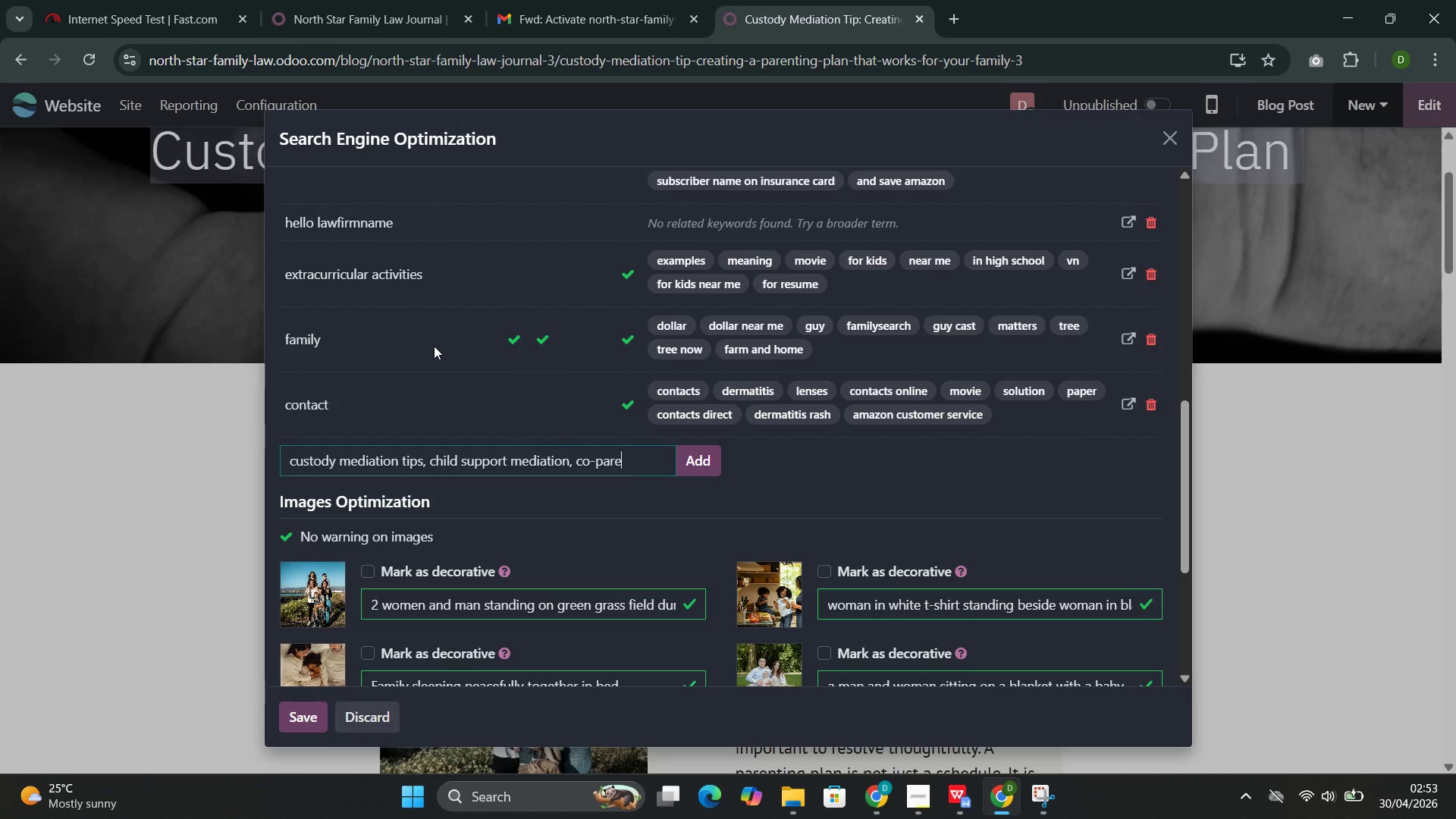 
key(Control+N)
 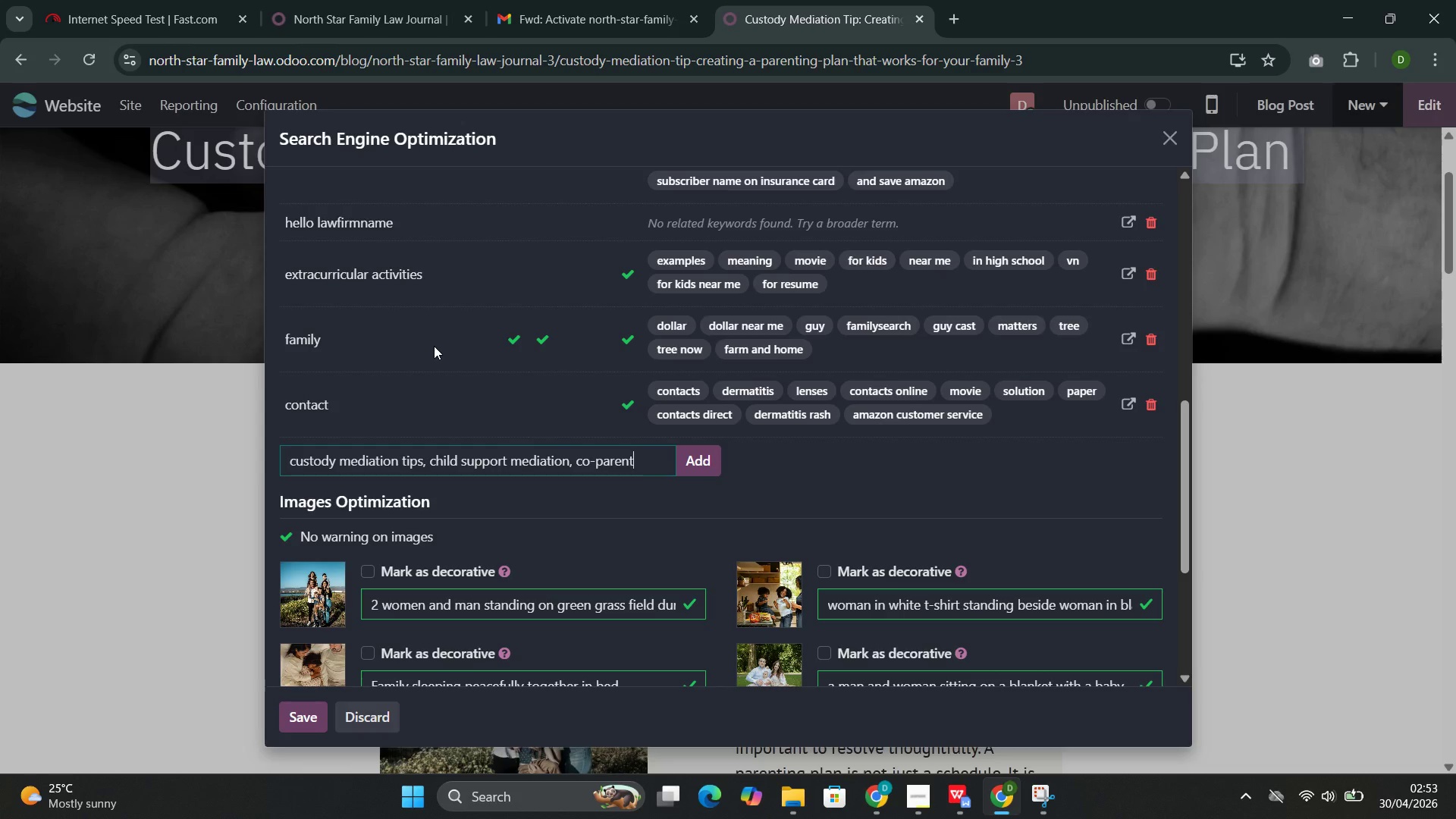 
key(Control+T)
 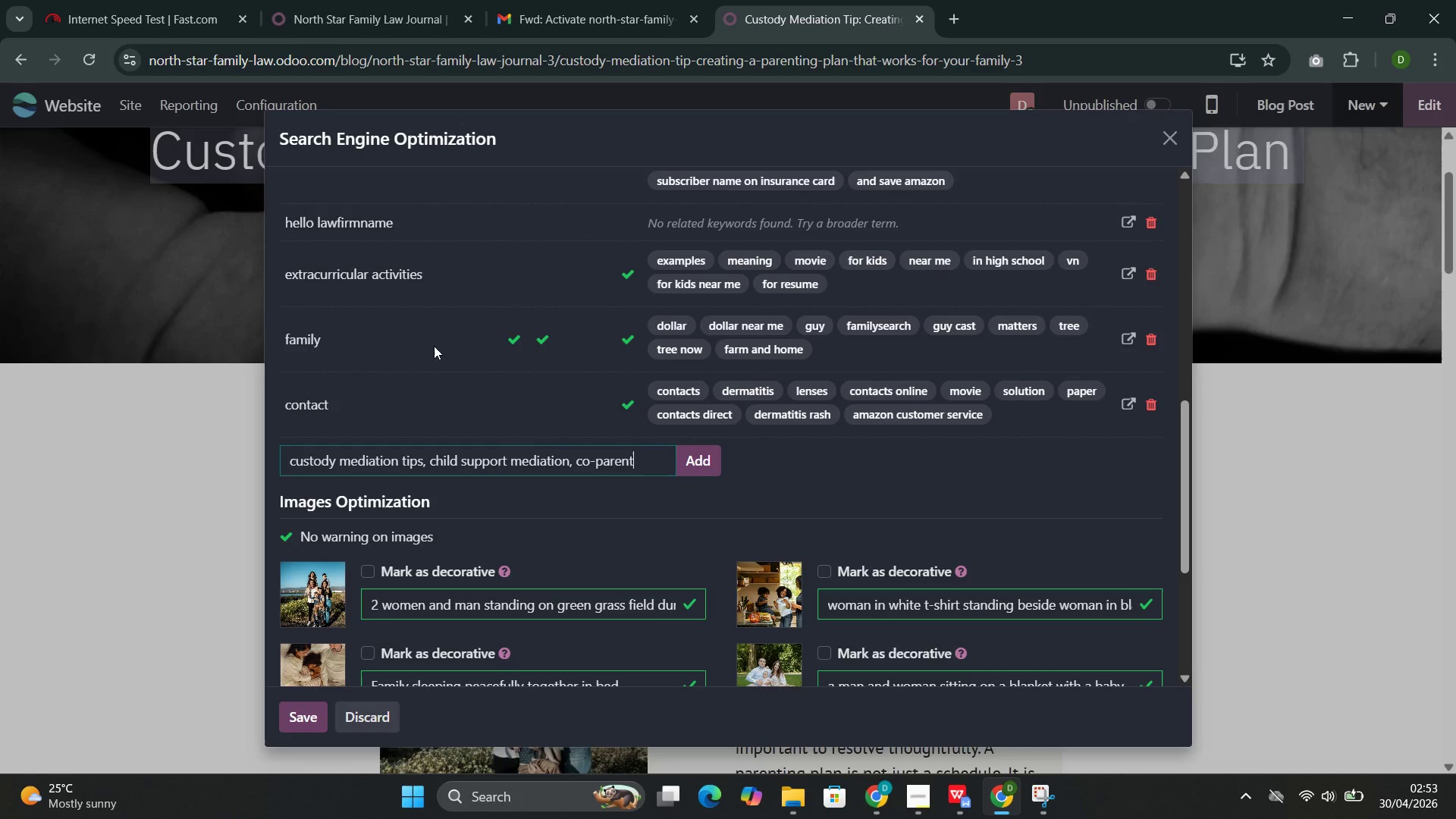 
key(Control+I)
 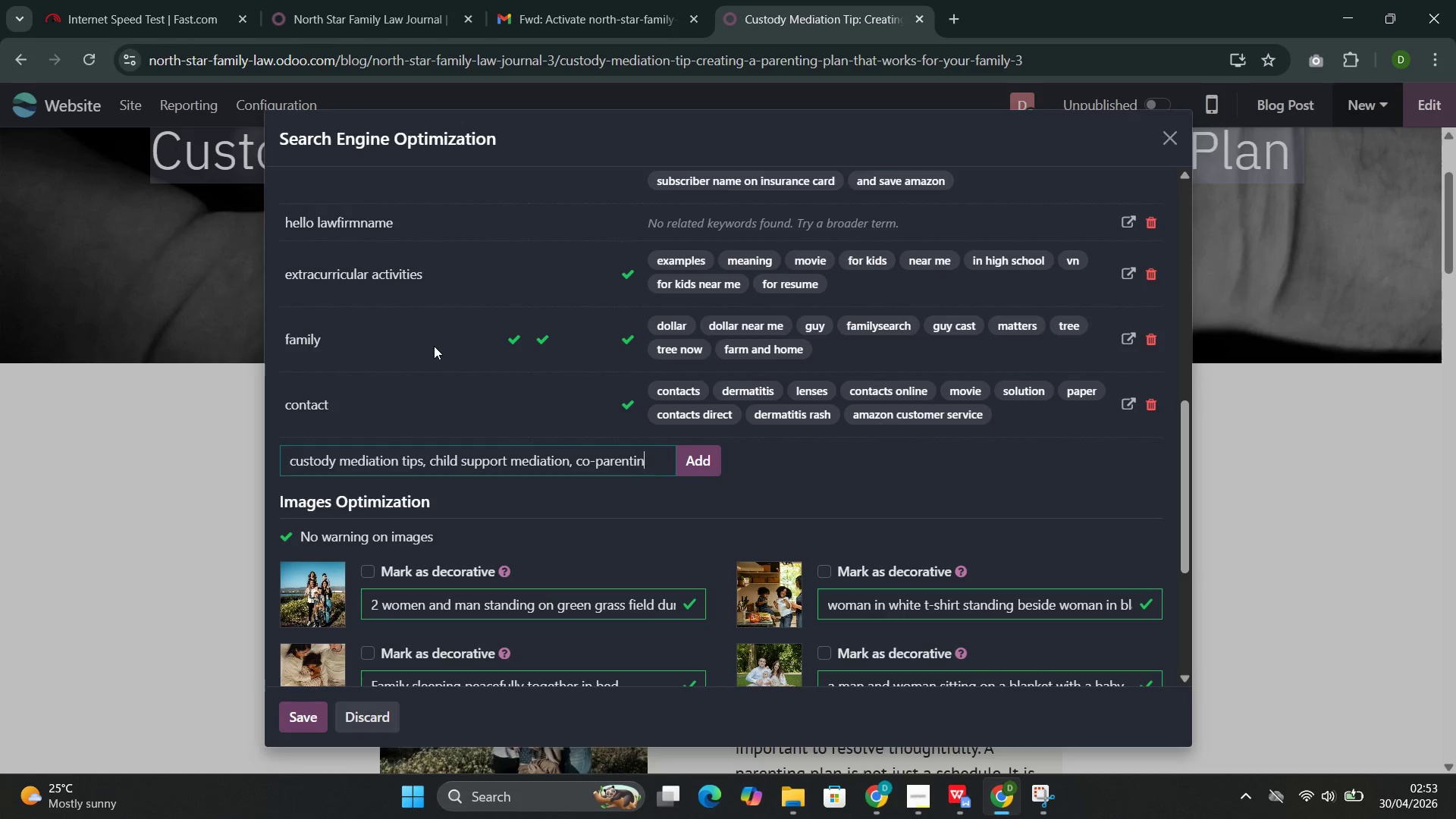 
key(Control+N)
 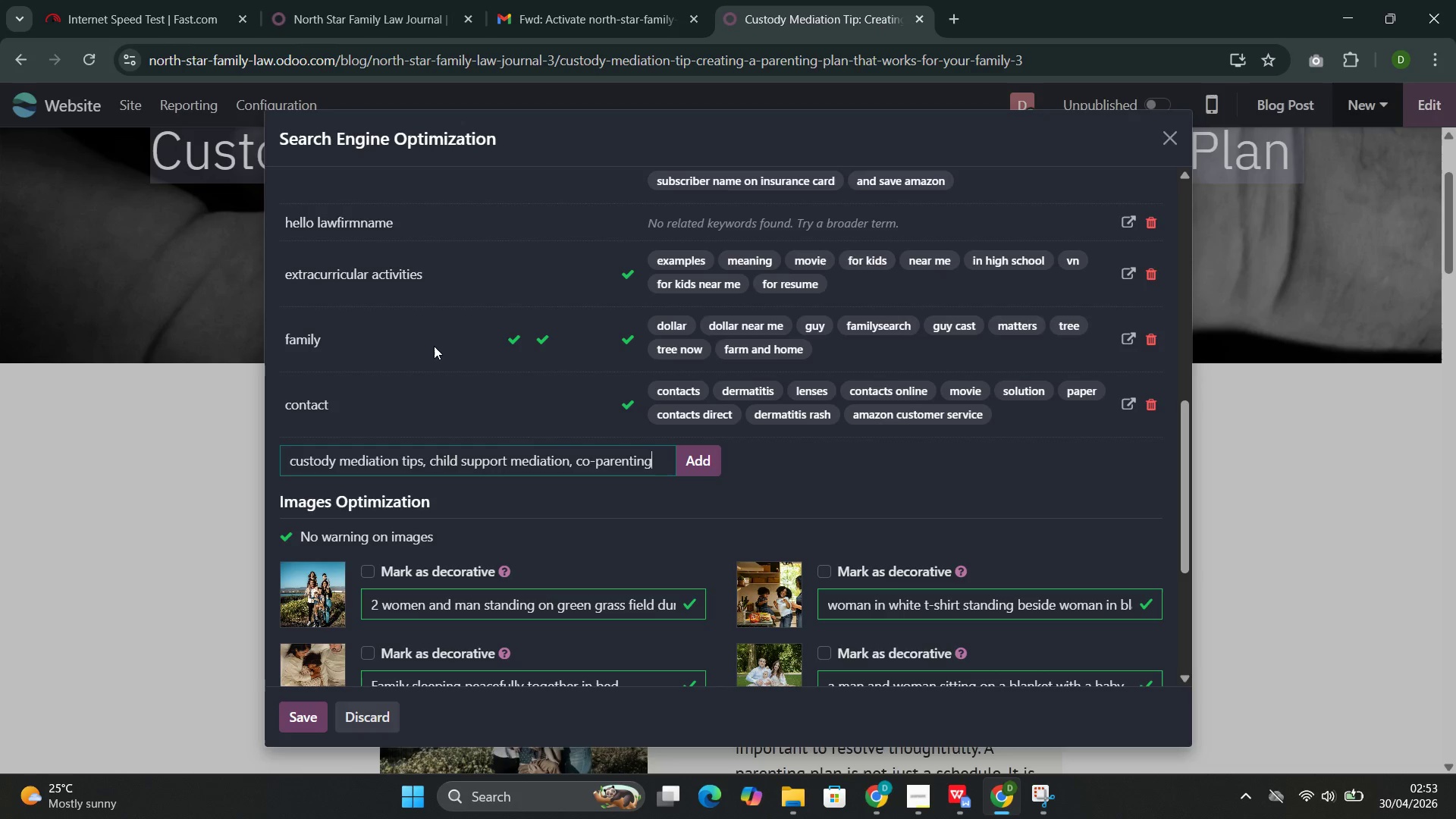 
key(Control+G)
 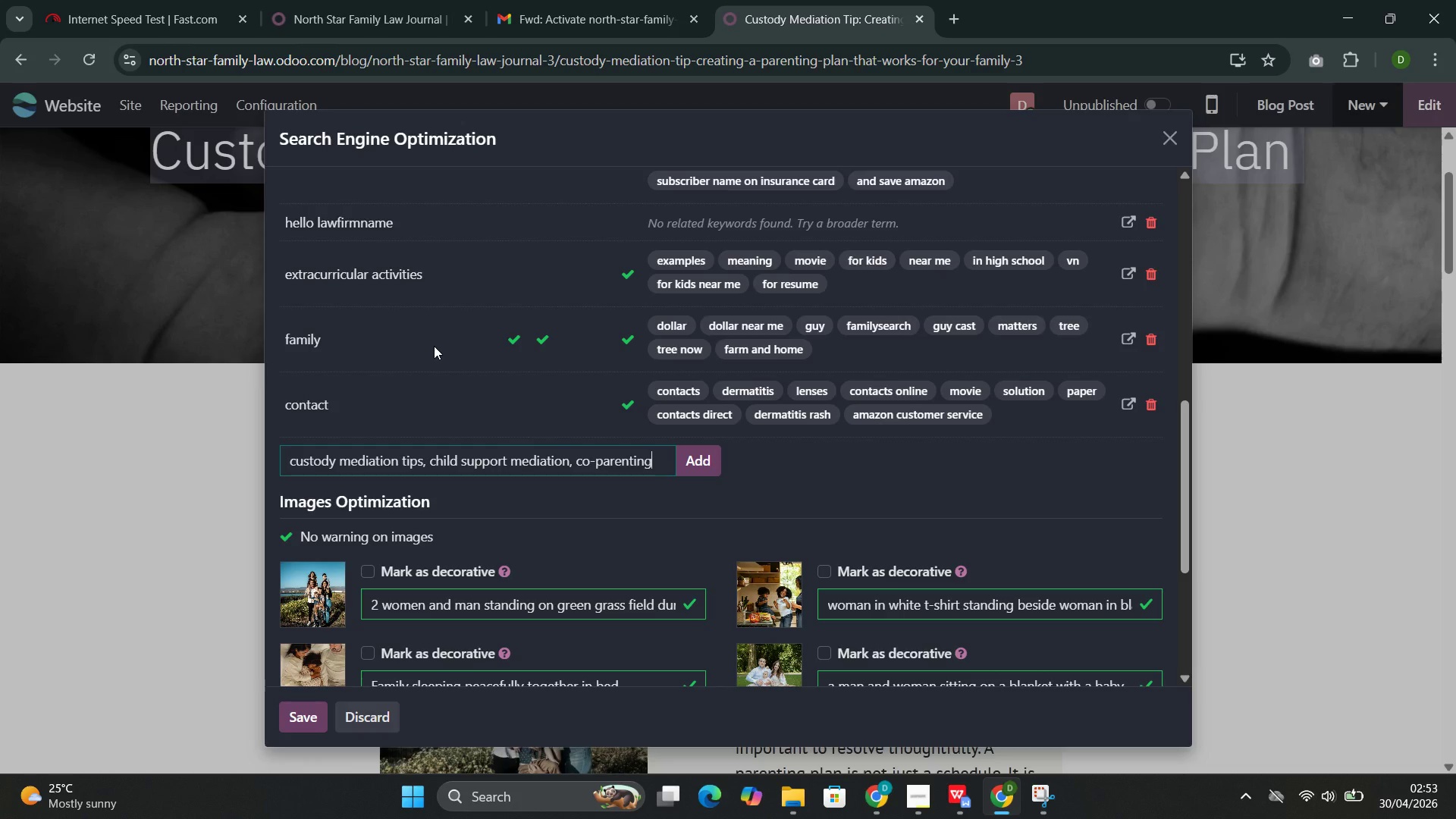 
key(Control+Space)
 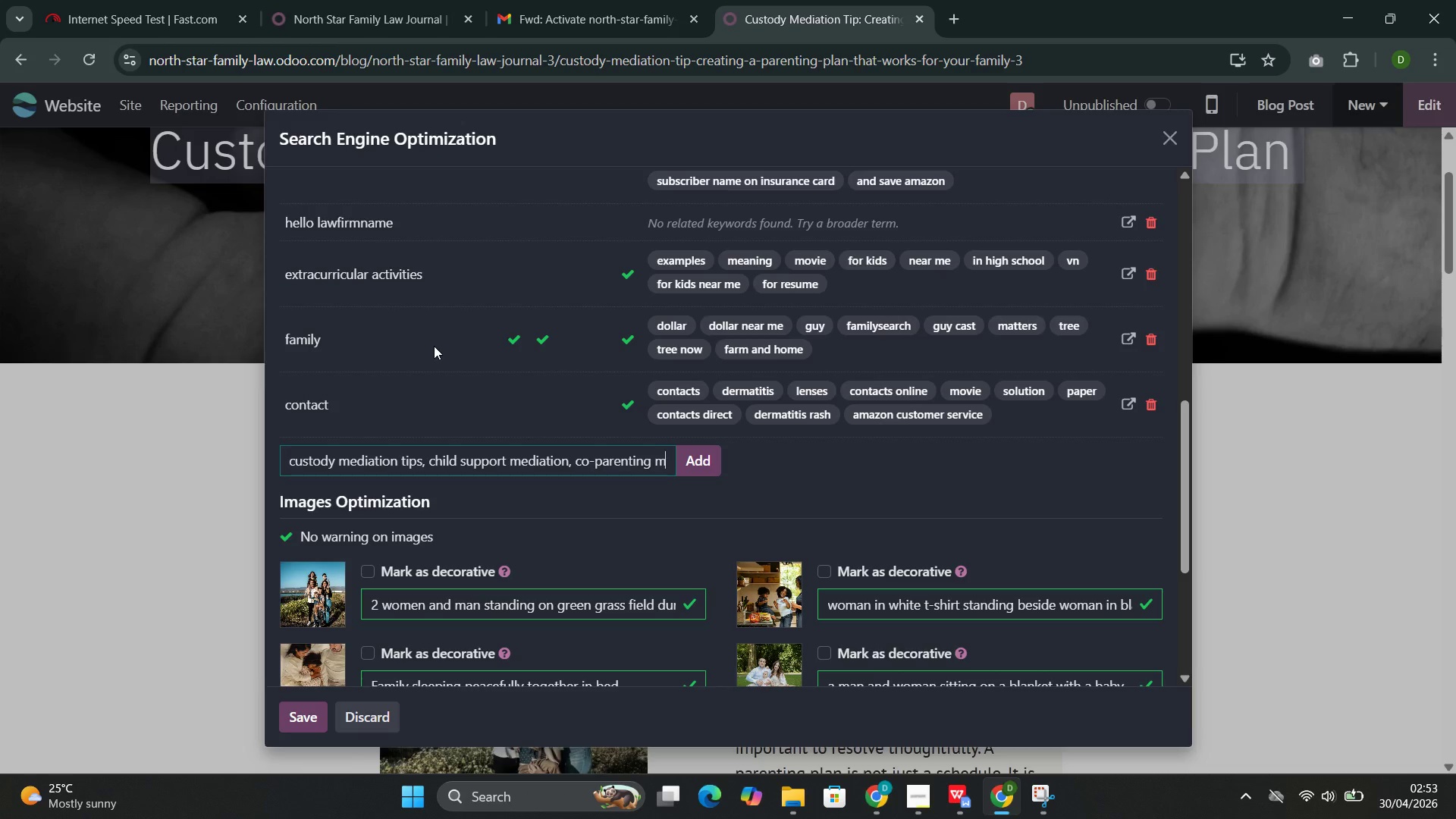 
key(Control+M)
 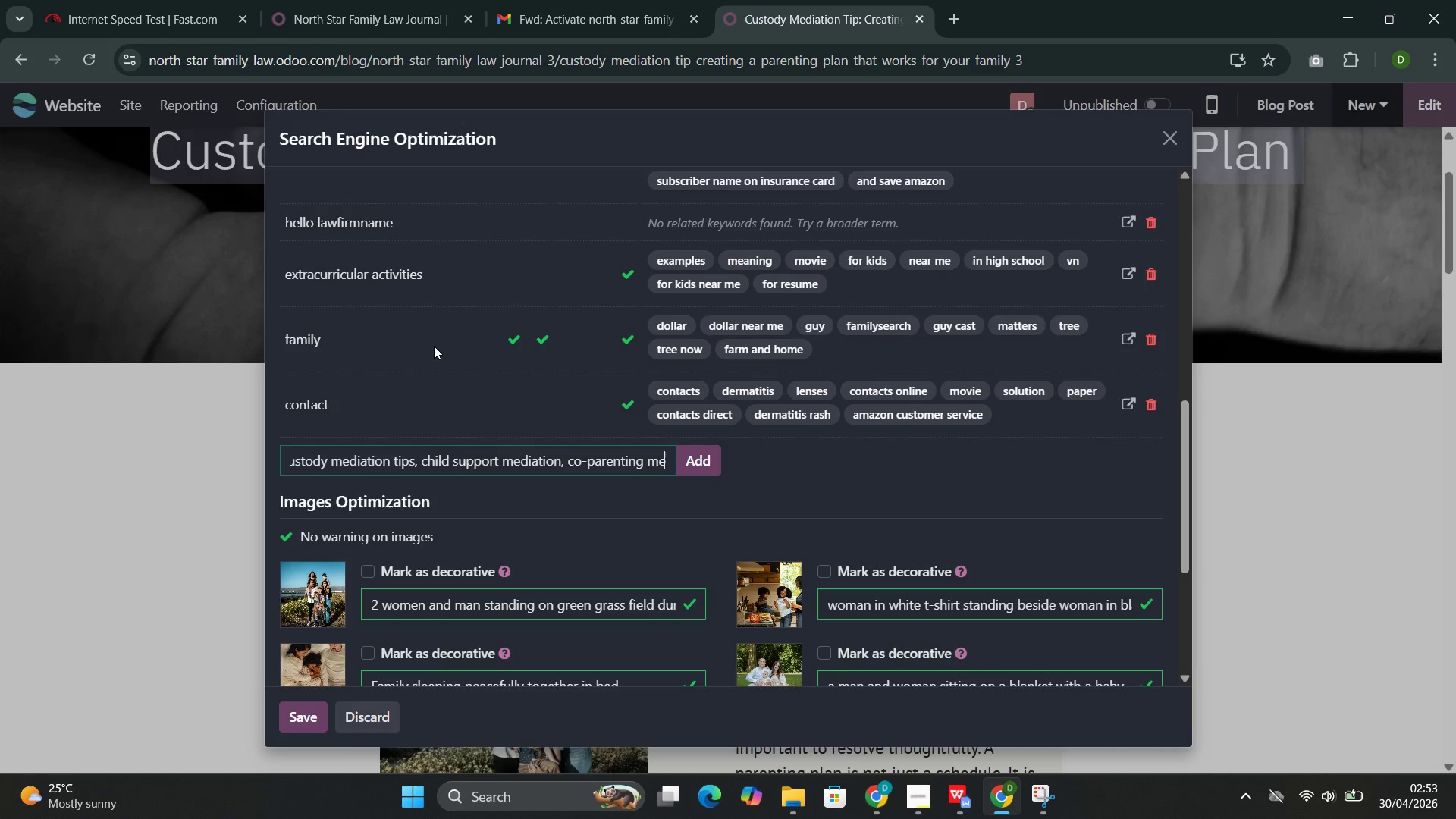 
key(Control+E)
 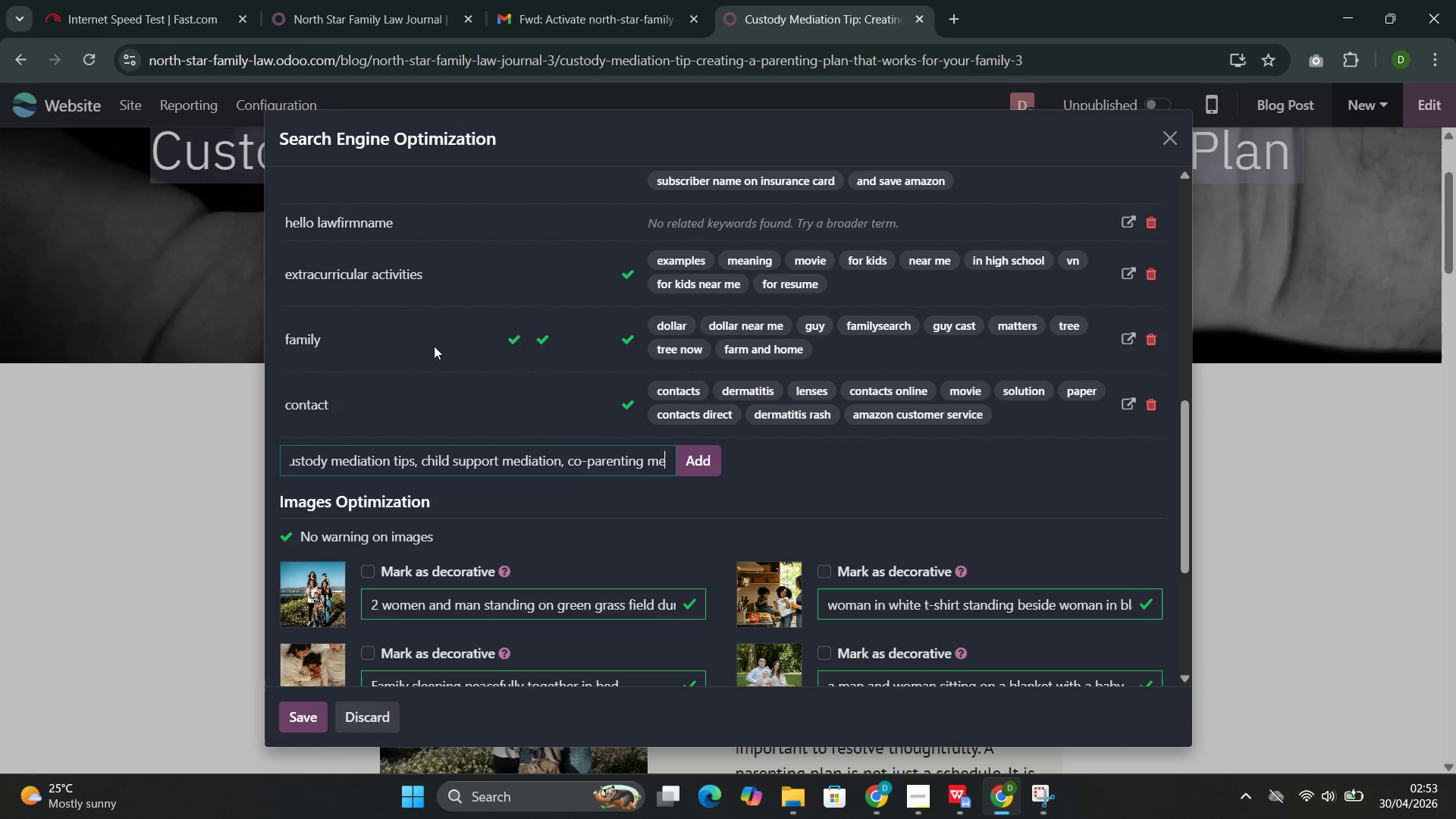 
key(Control+D)
 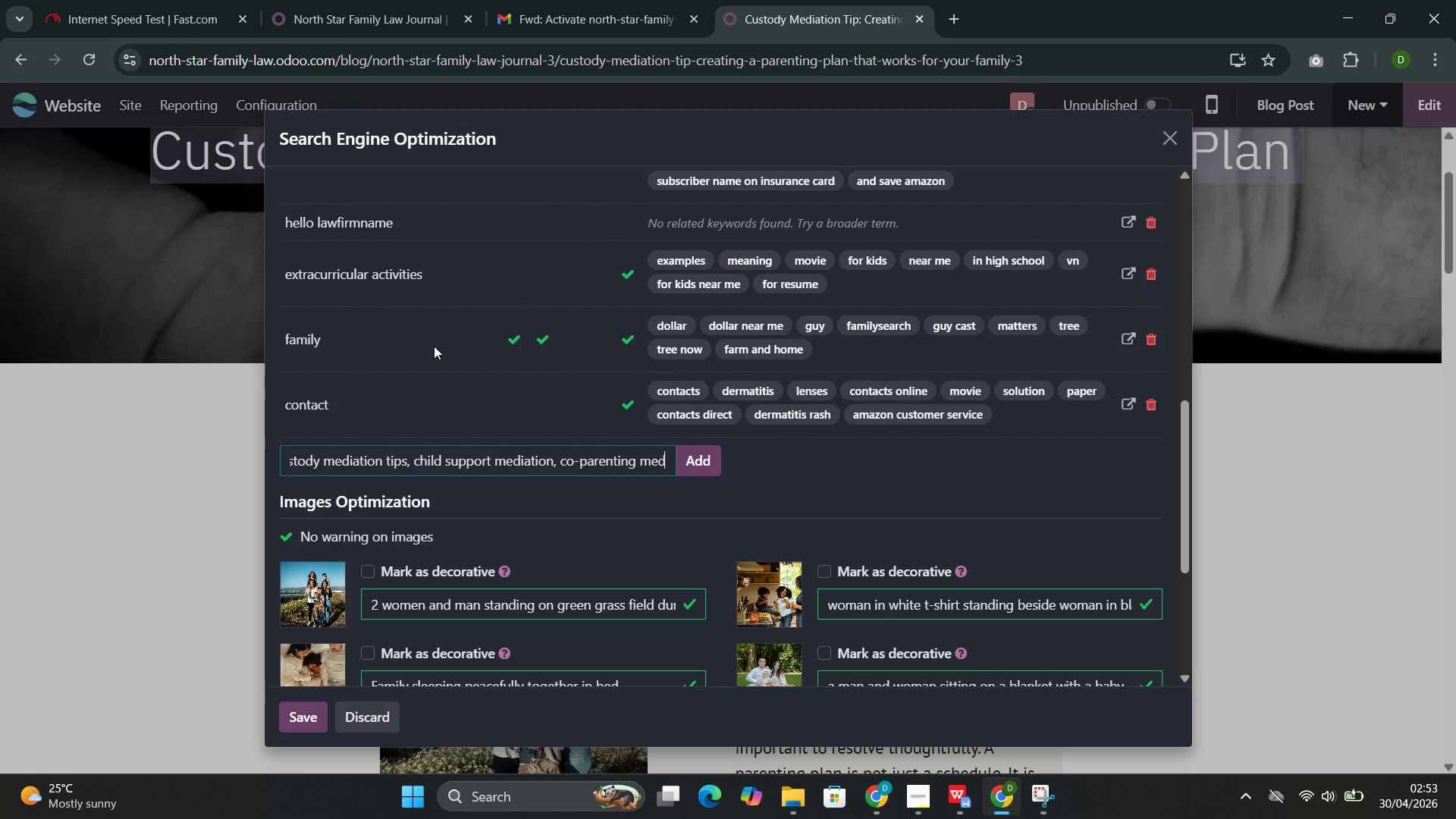 
key(Control+I)
 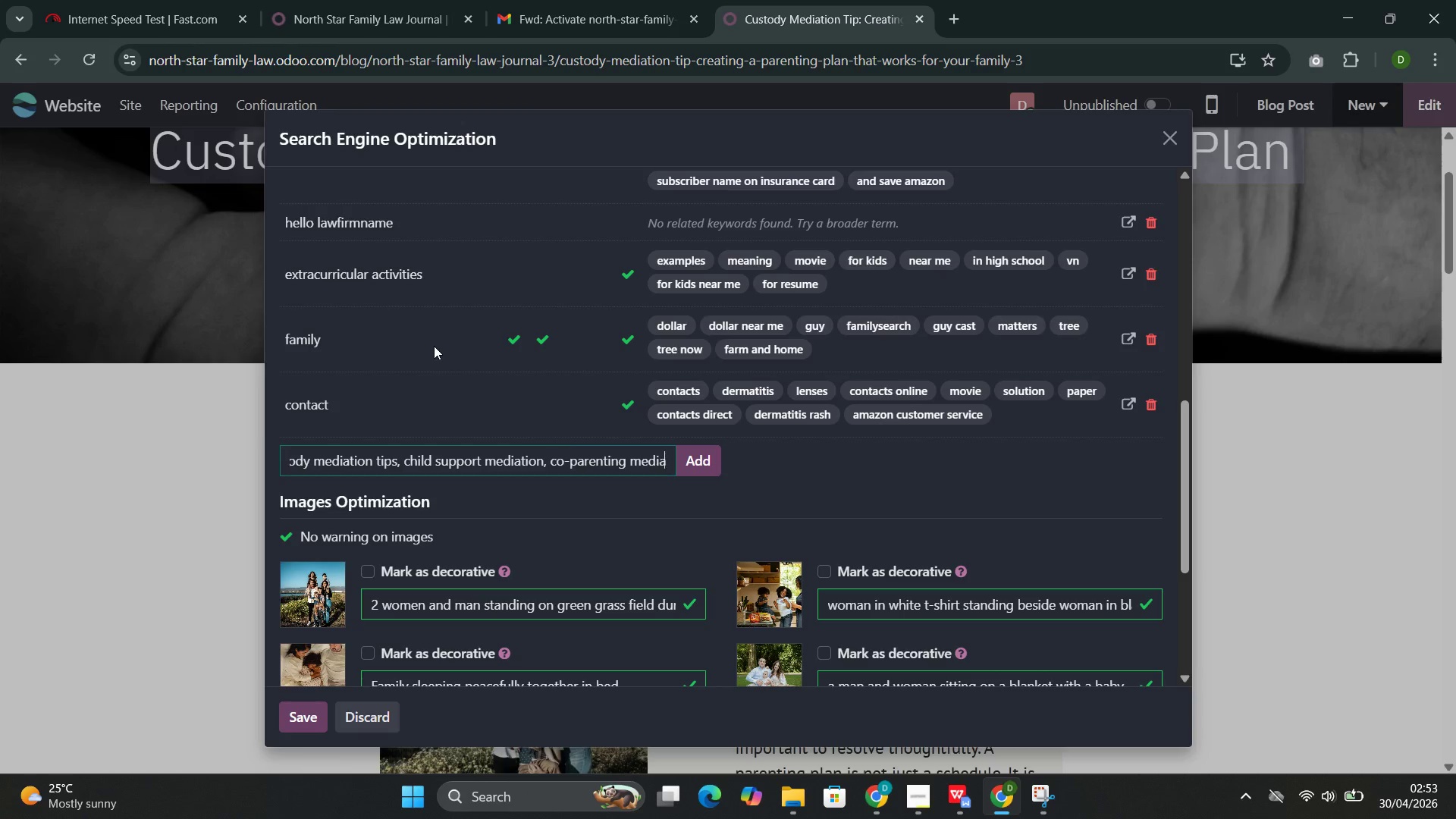 
key(Control+A)
 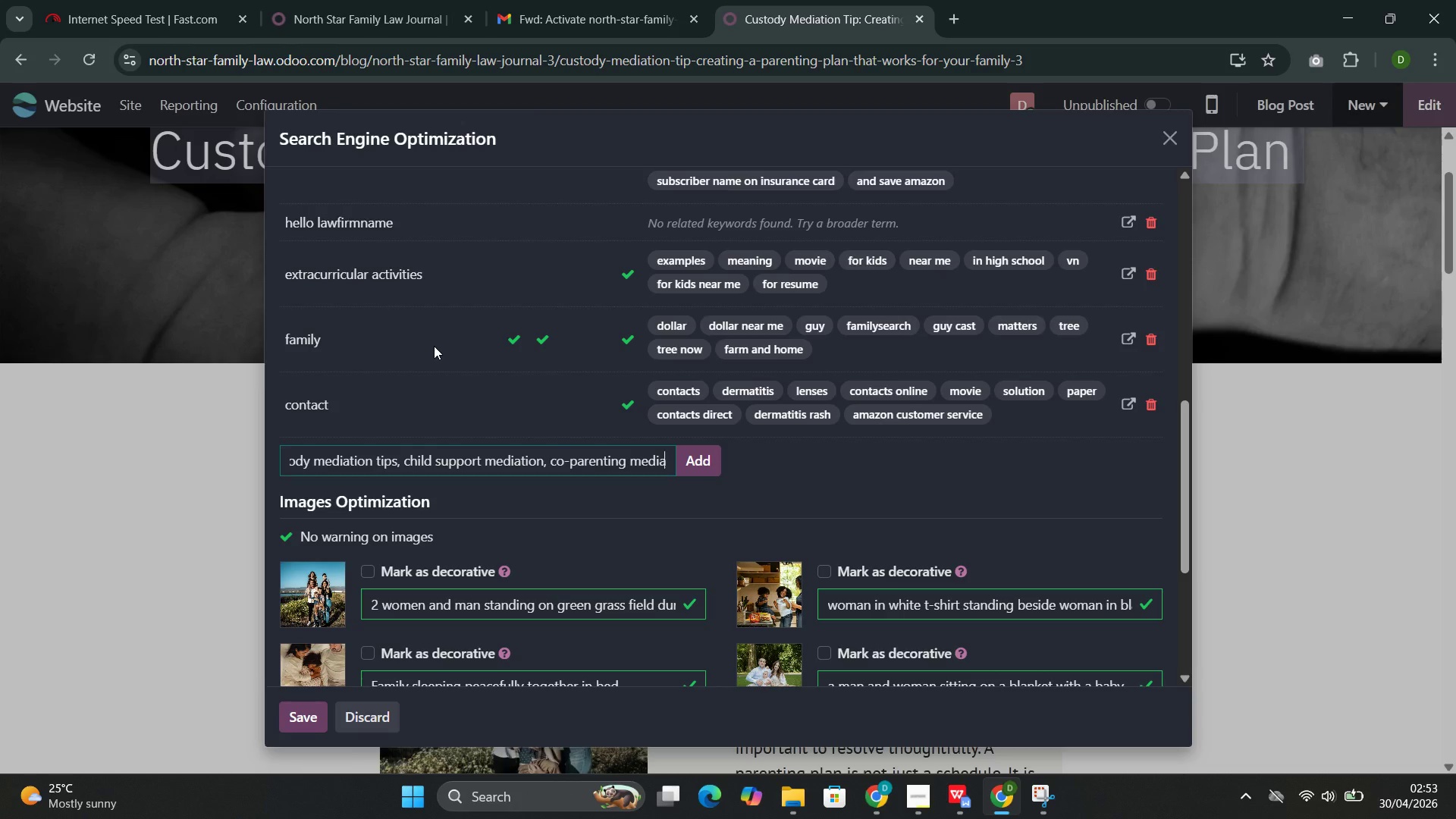 
key(Control+T)
 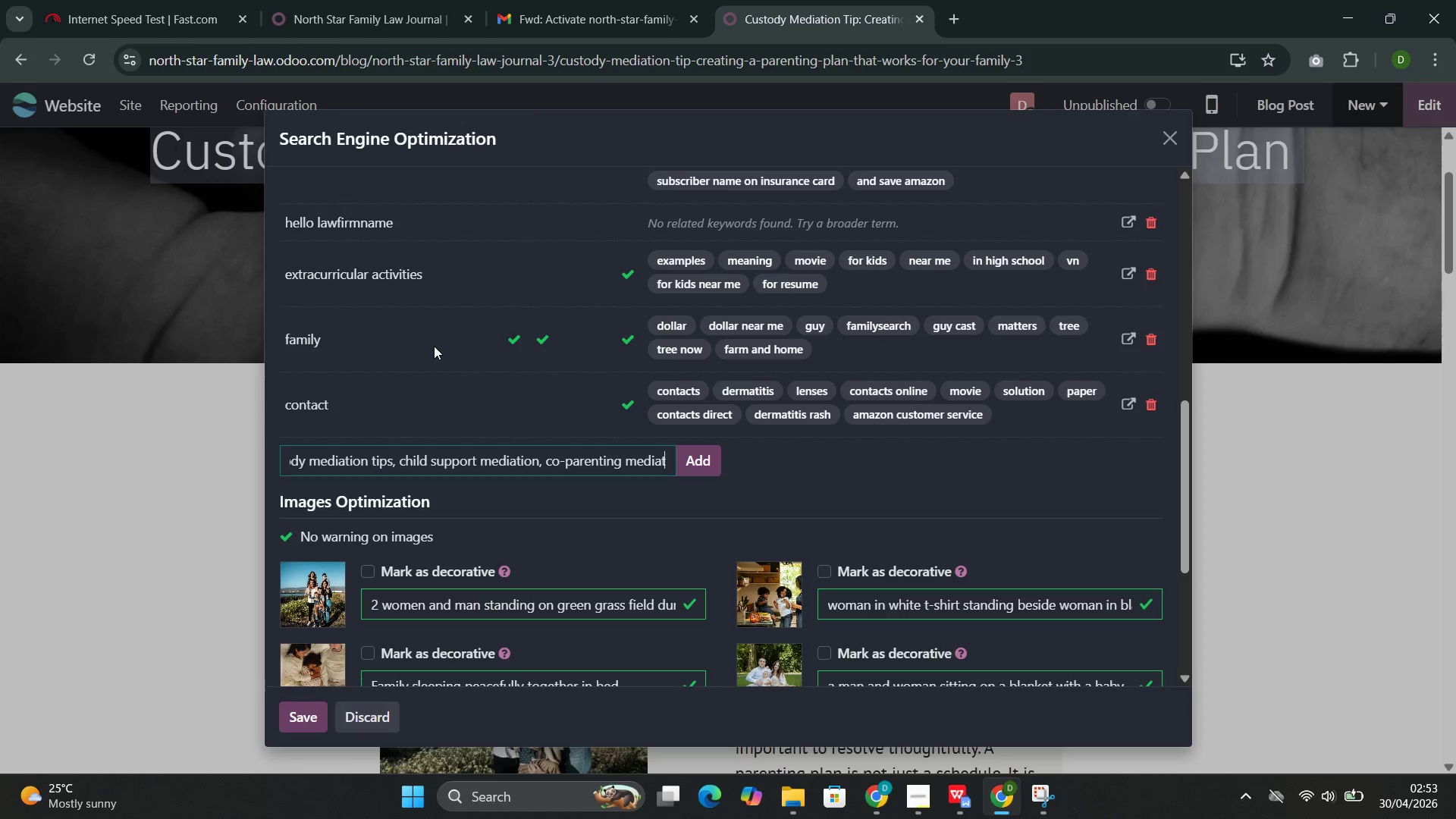 
key(Control+I)
 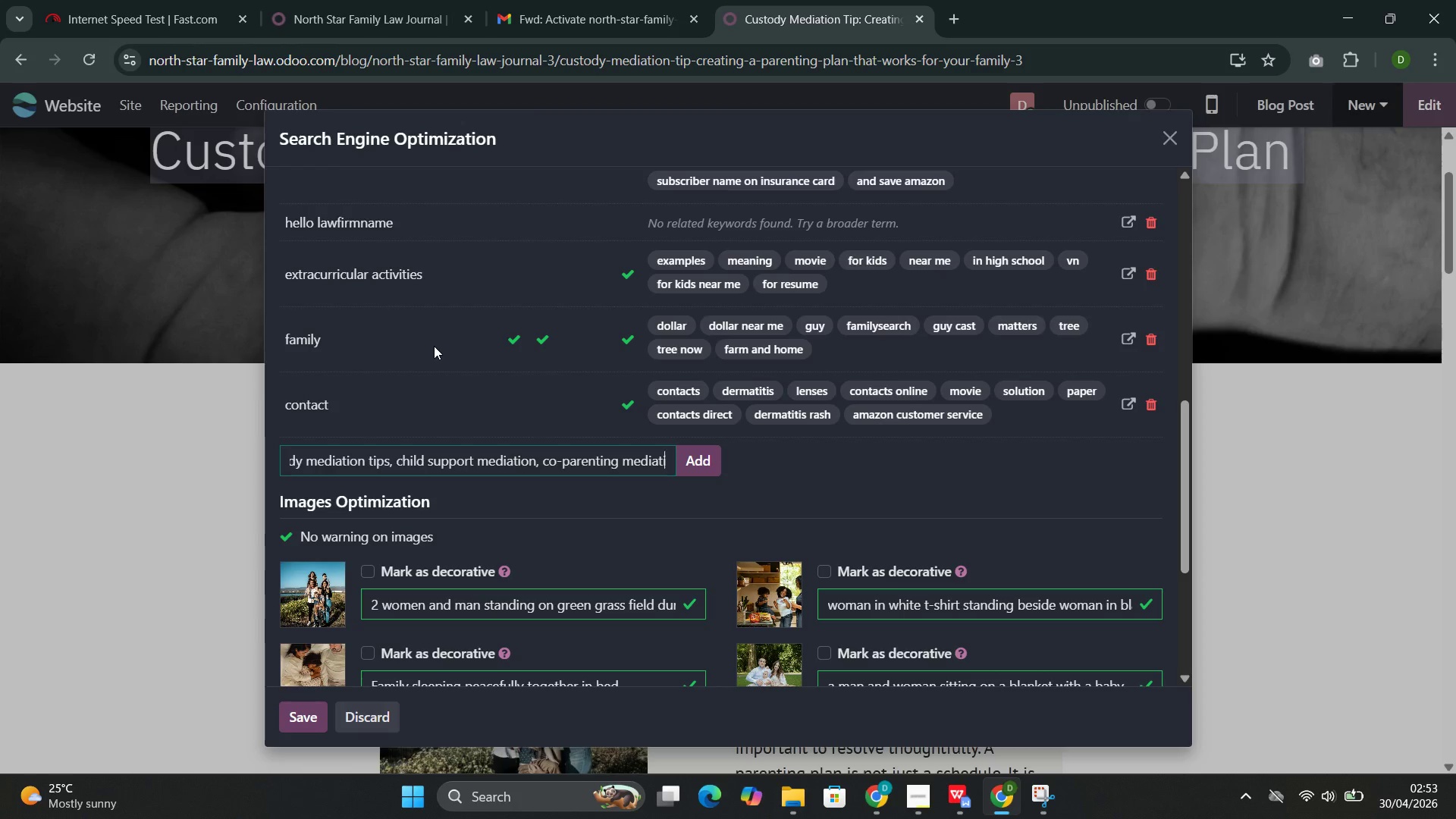 
key(Control+O)
 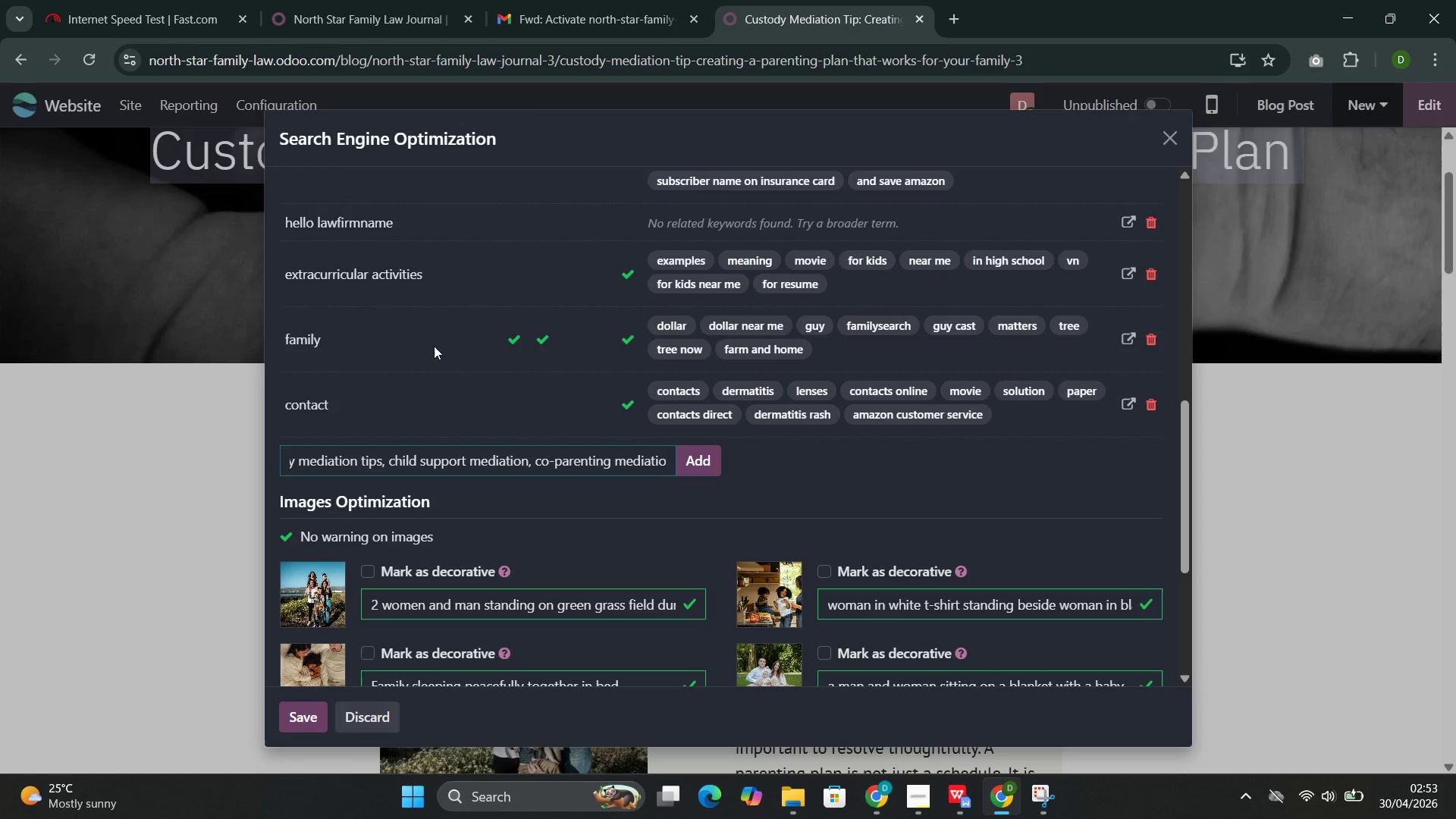 
key(Control+N)
 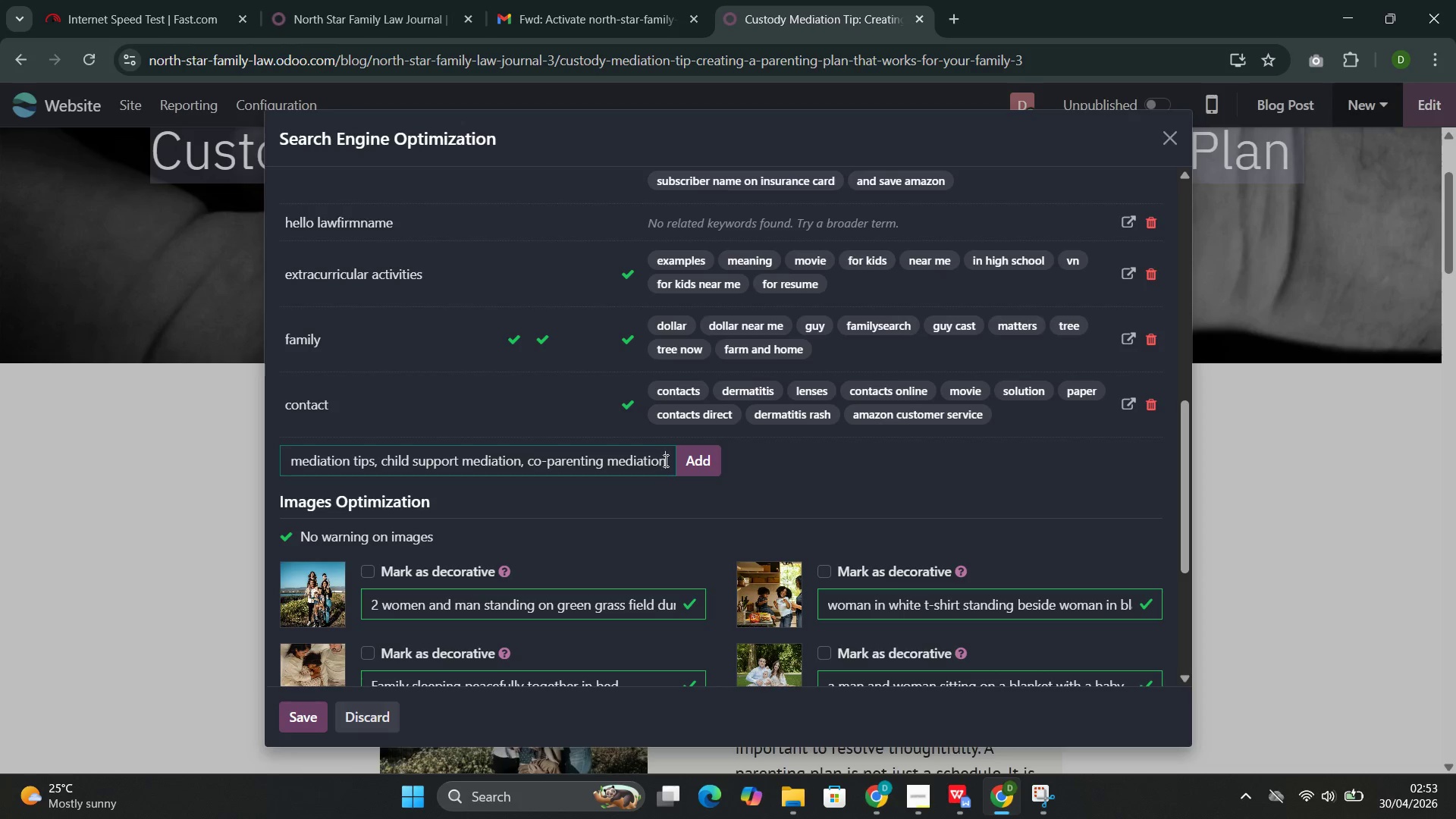 
left_click([686, 462])
 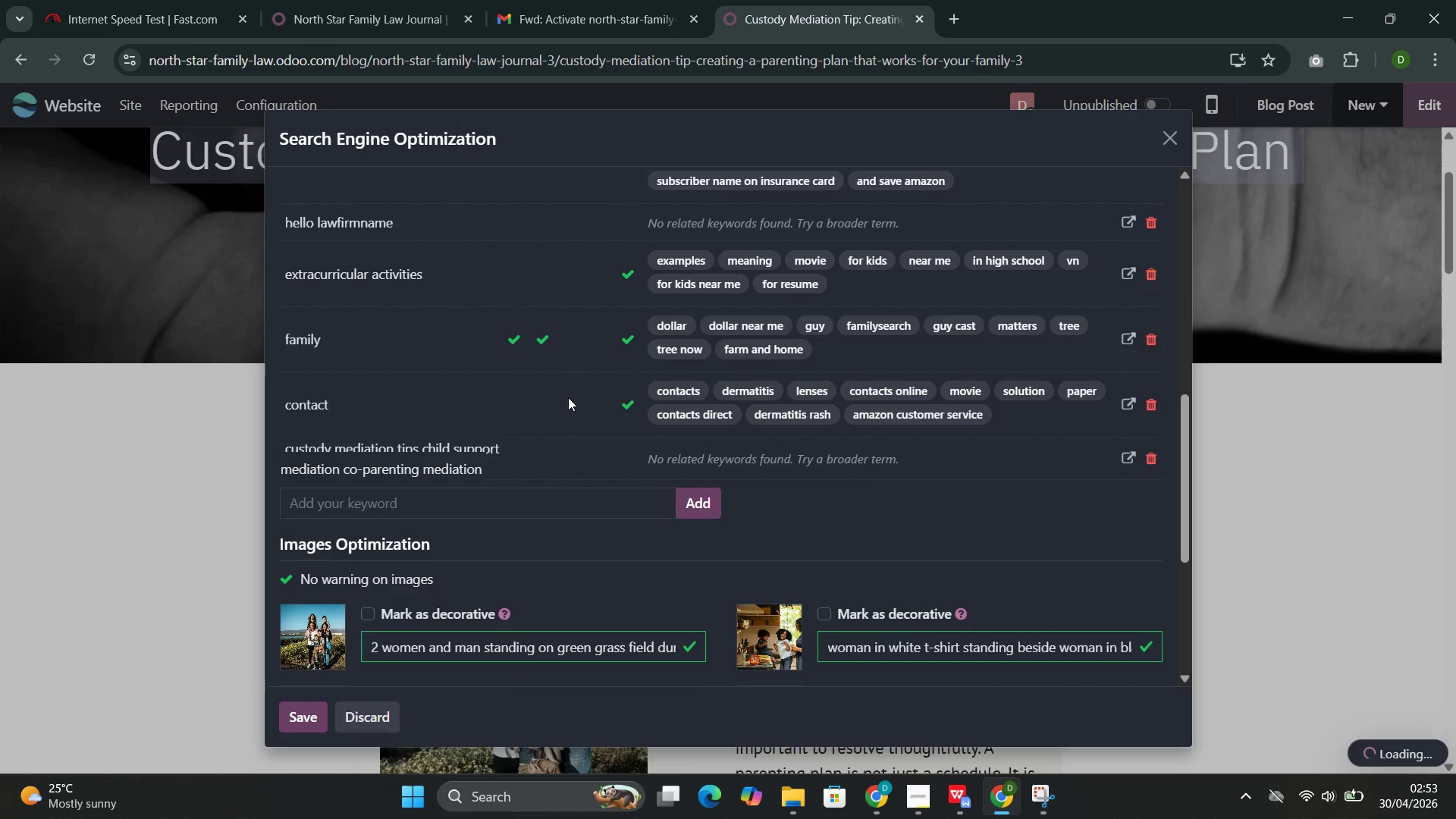 
scroll: coordinate [544, 411], scroll_direction: down, amount: 2.0
 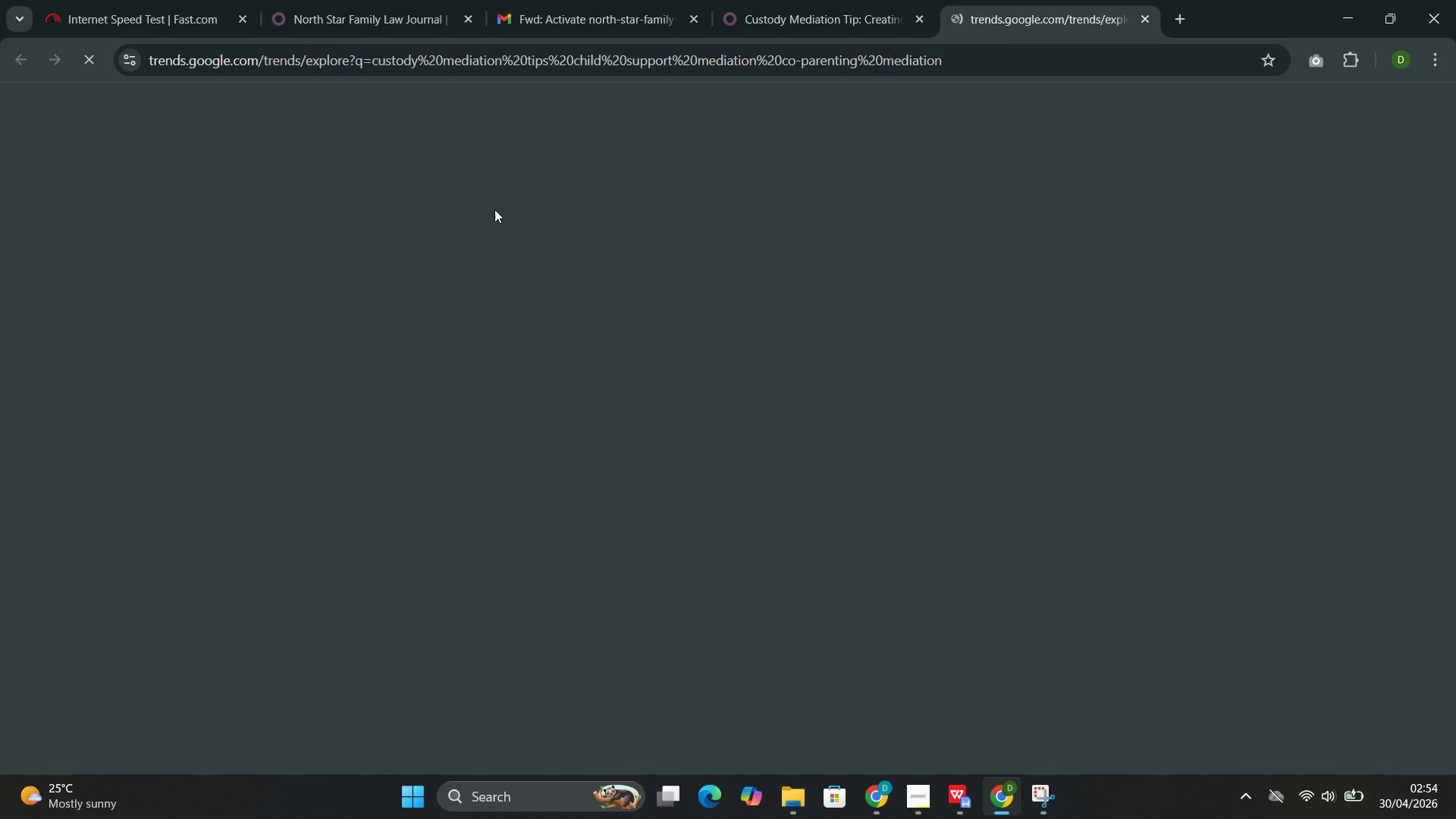 
wait(5.54)
 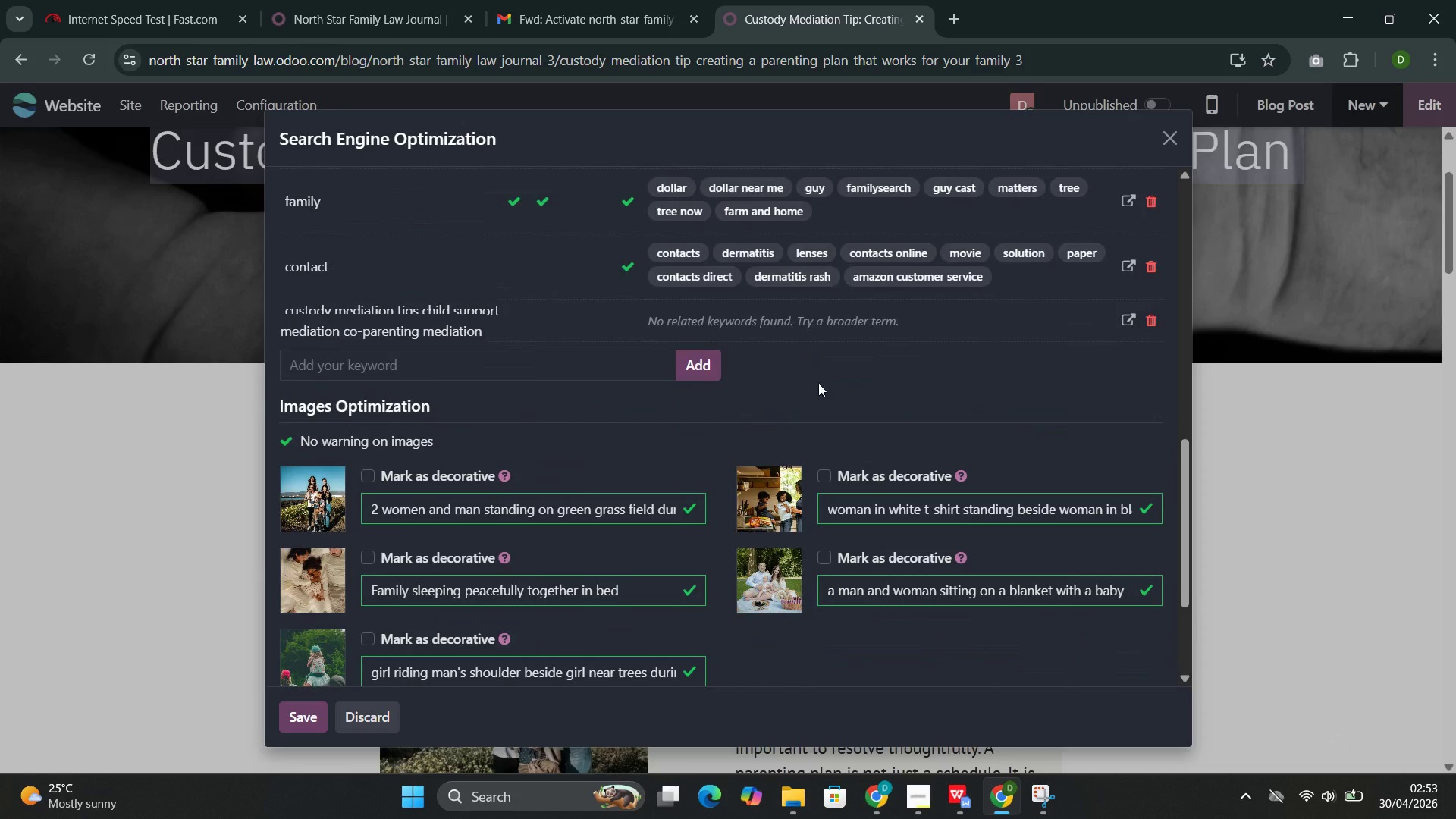 
left_click([827, 11])
 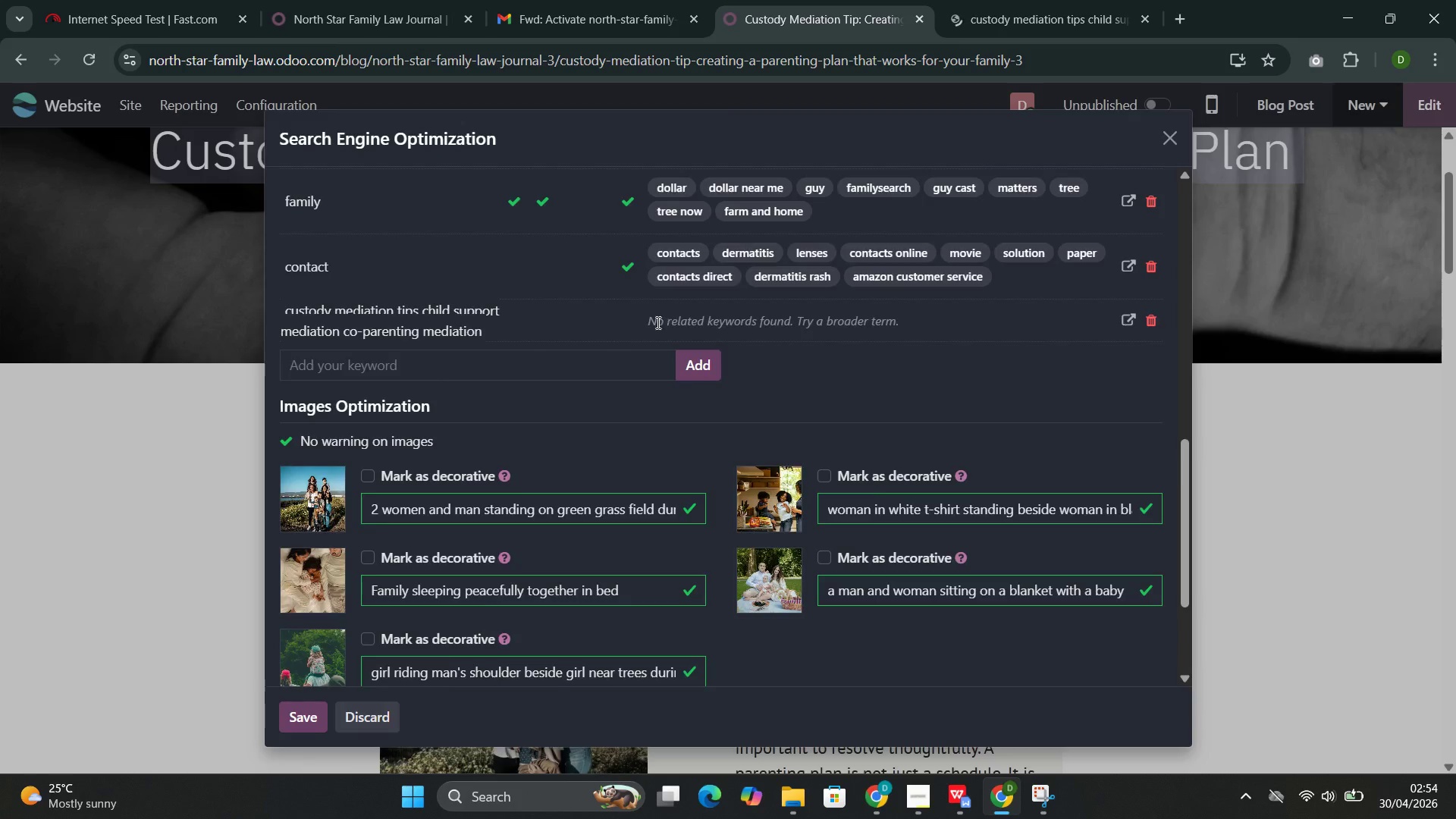 
scroll: coordinate [652, 358], scroll_direction: down, amount: 5.0
 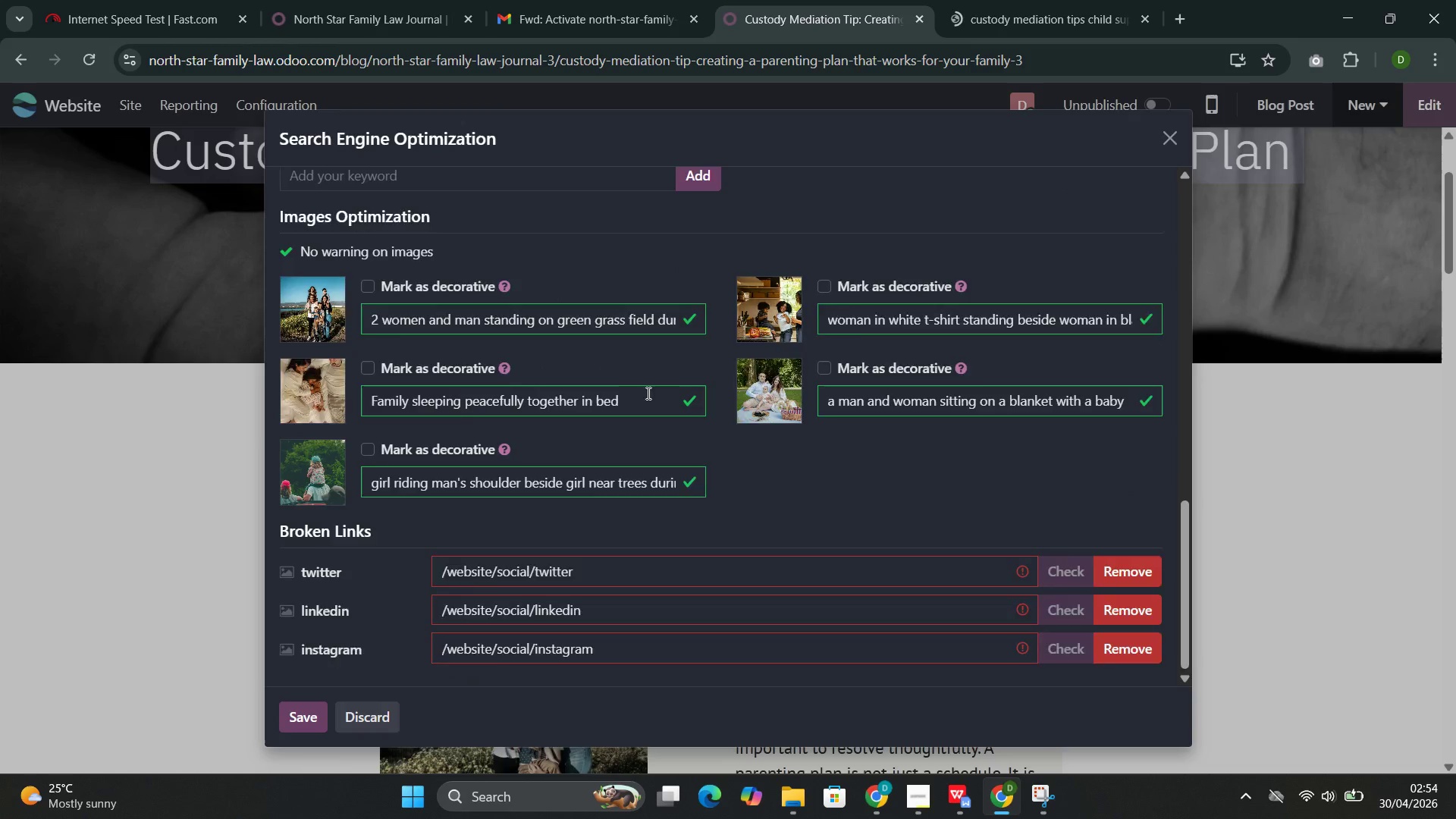 
scroll: coordinate [431, 562], scroll_direction: up, amount: 1.0
 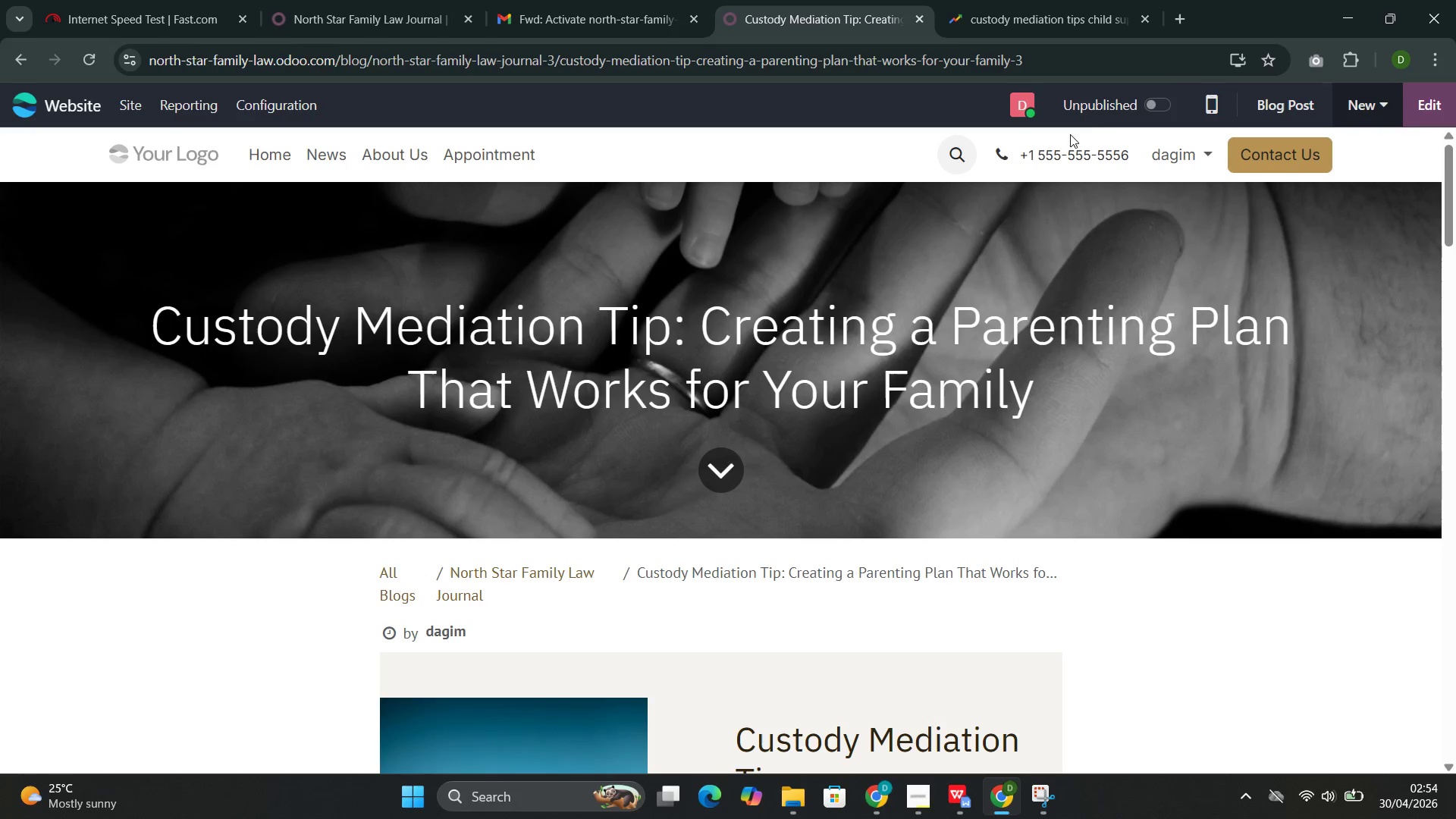 
wait(5.88)
 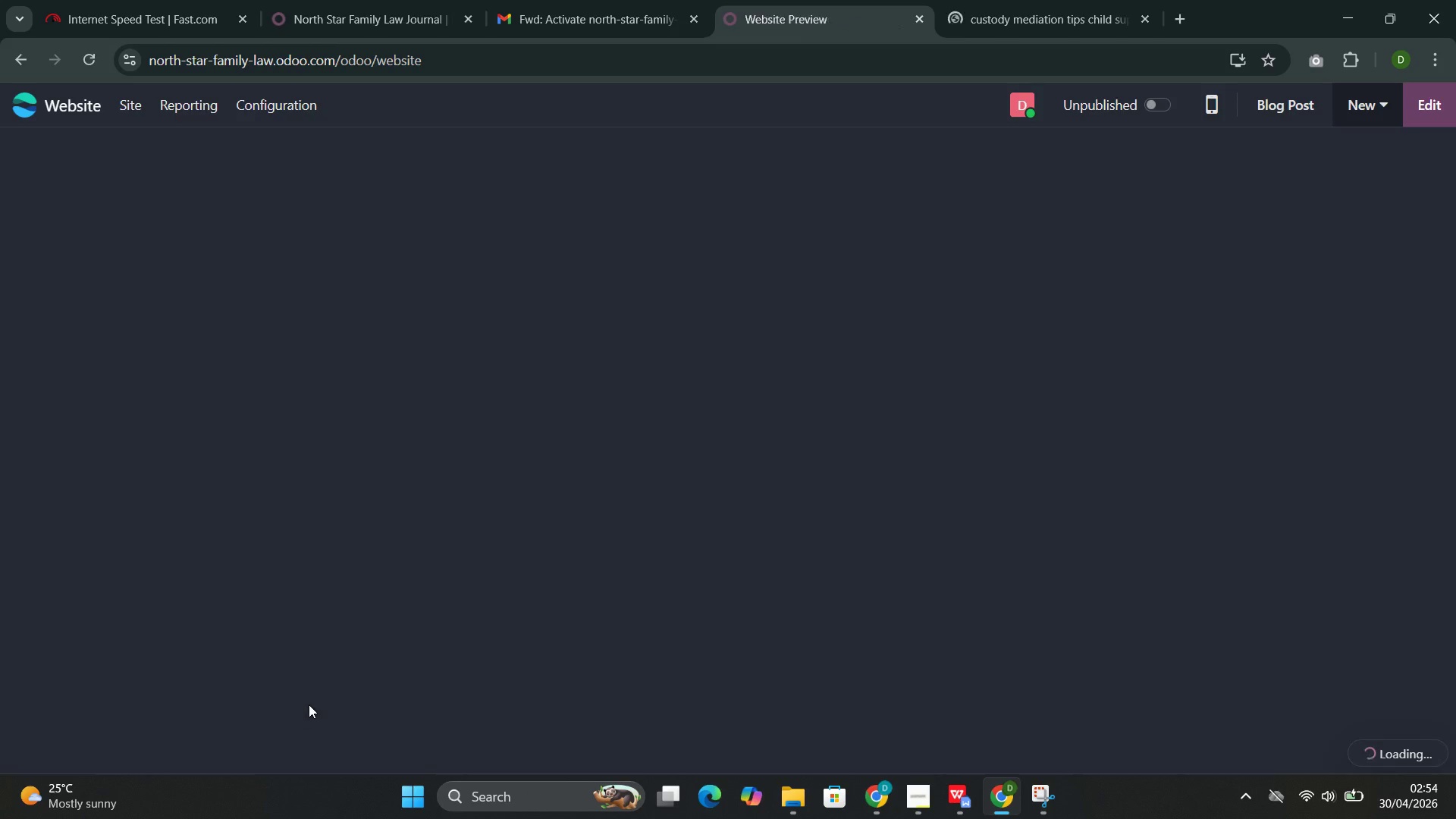 
left_click([1160, 111])
 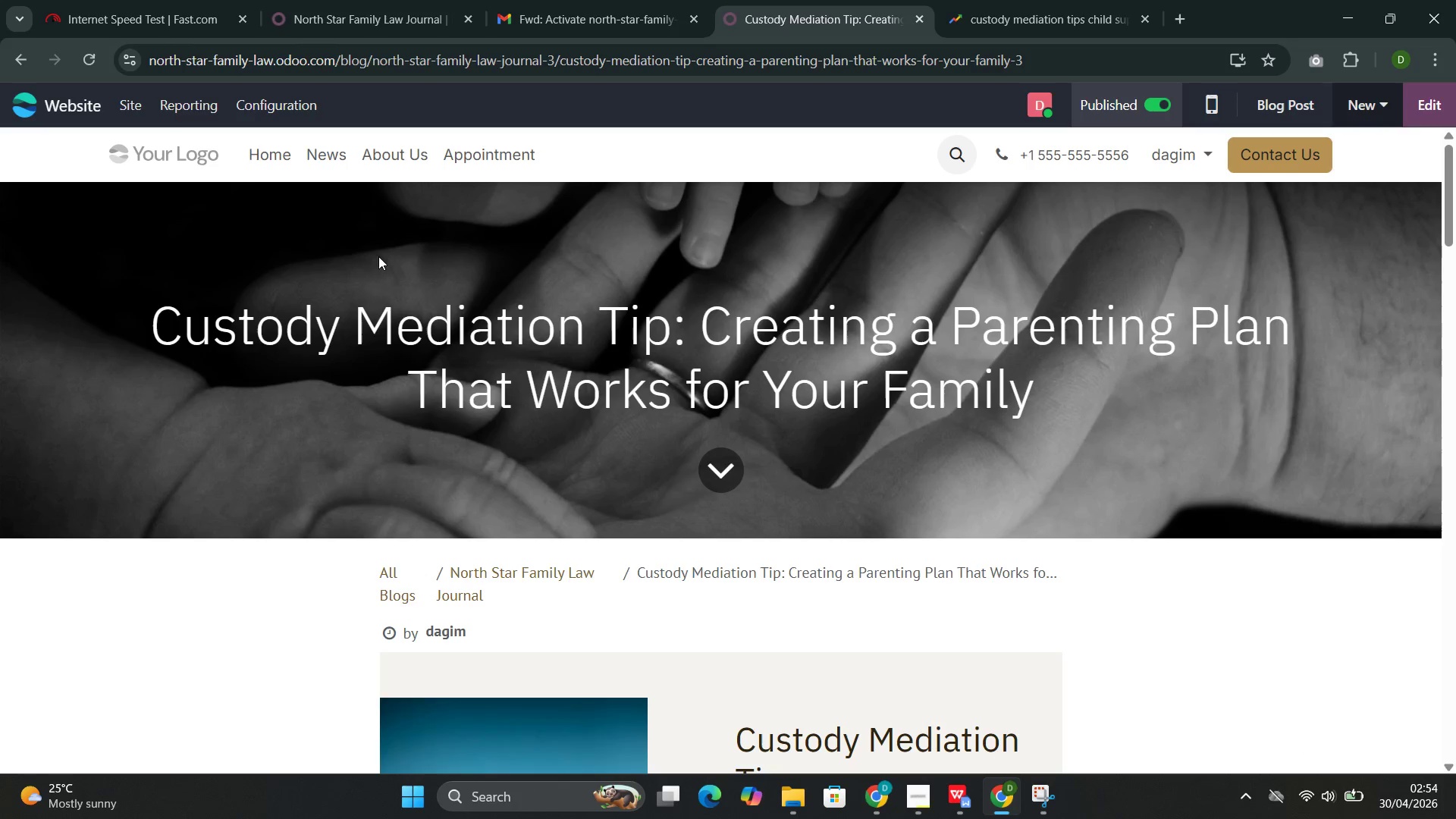 
left_click([319, 158])
 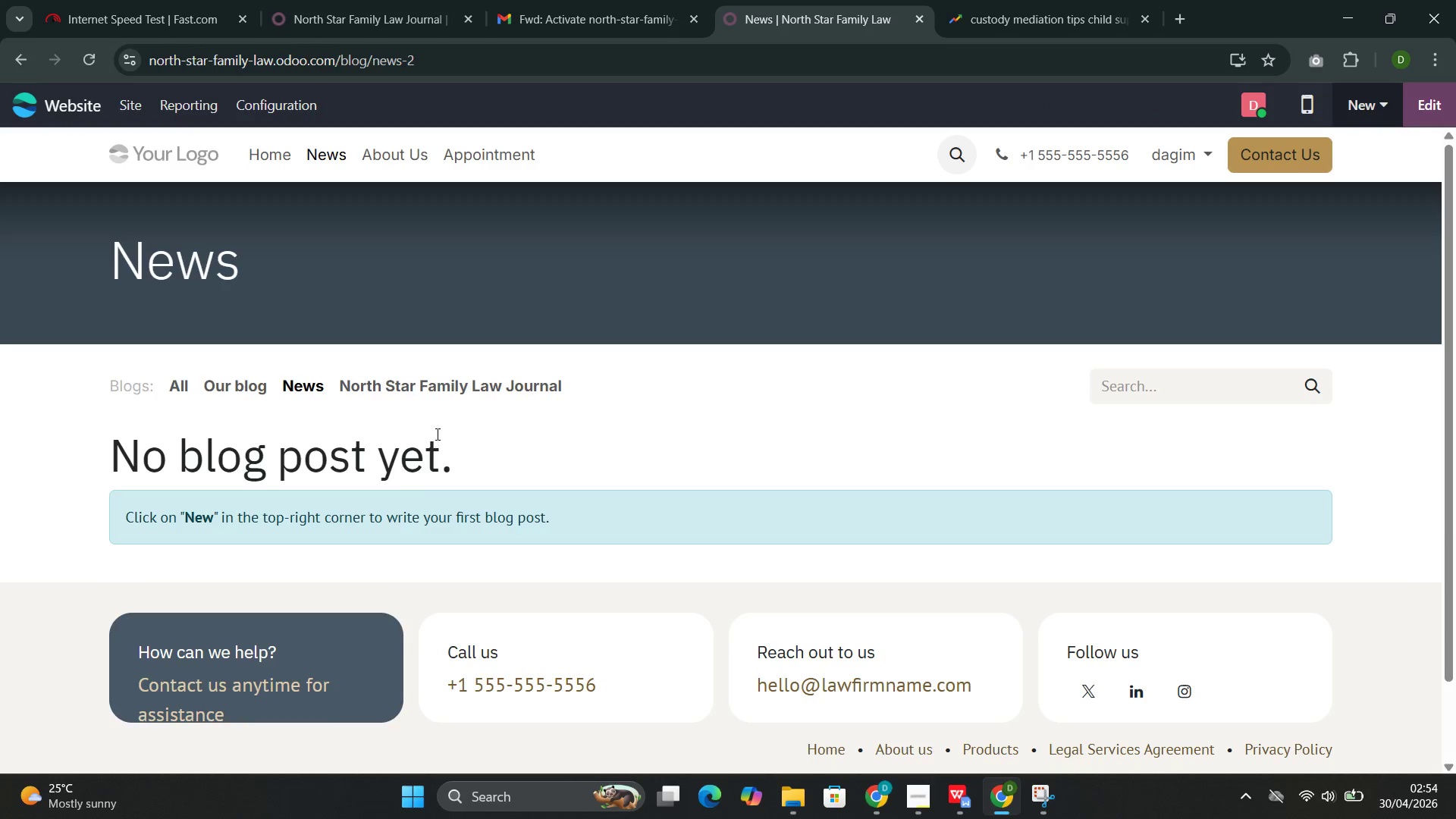 
left_click([437, 390])
 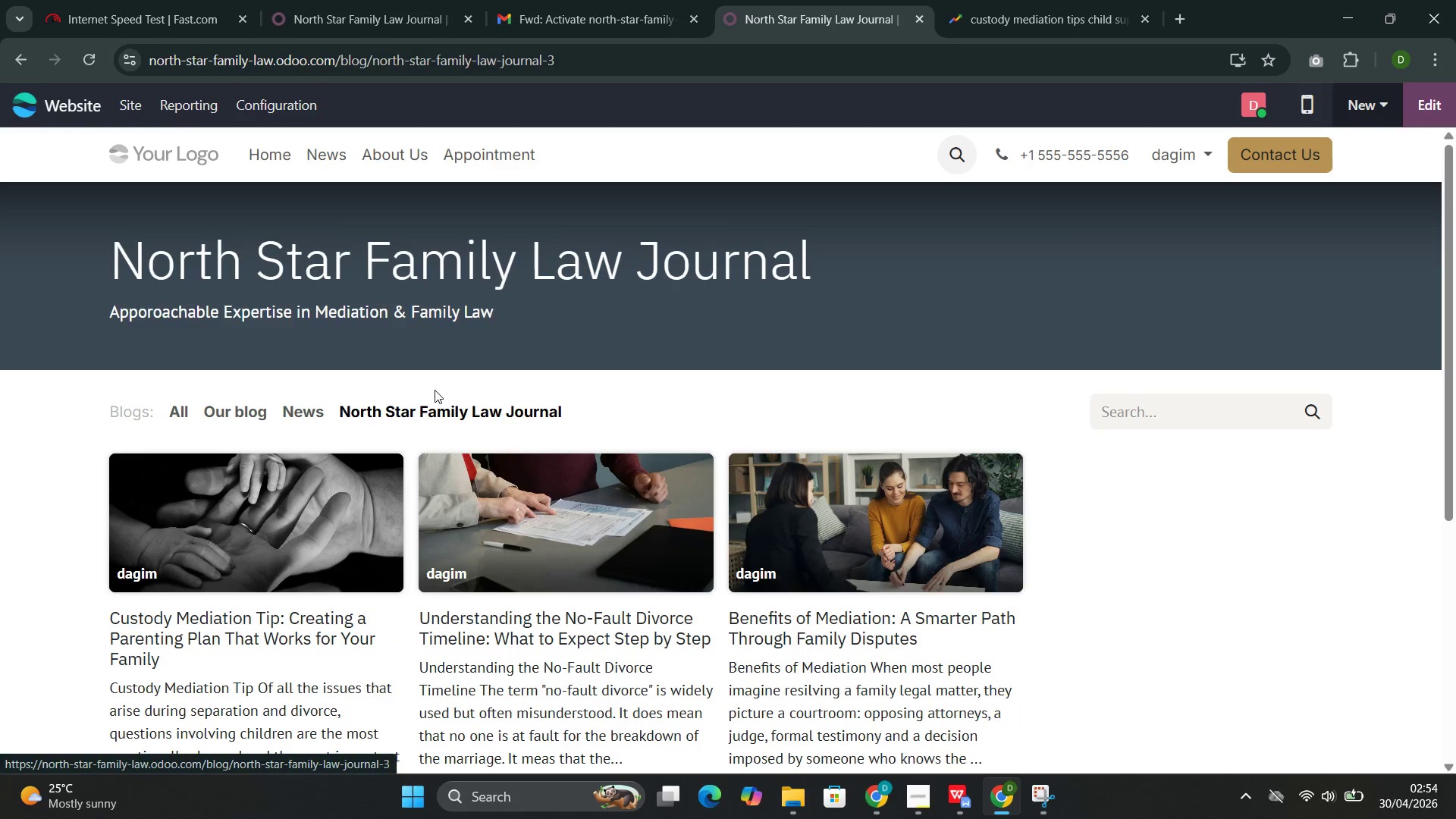 
scroll: coordinate [433, 420], scroll_direction: down, amount: 4.0
 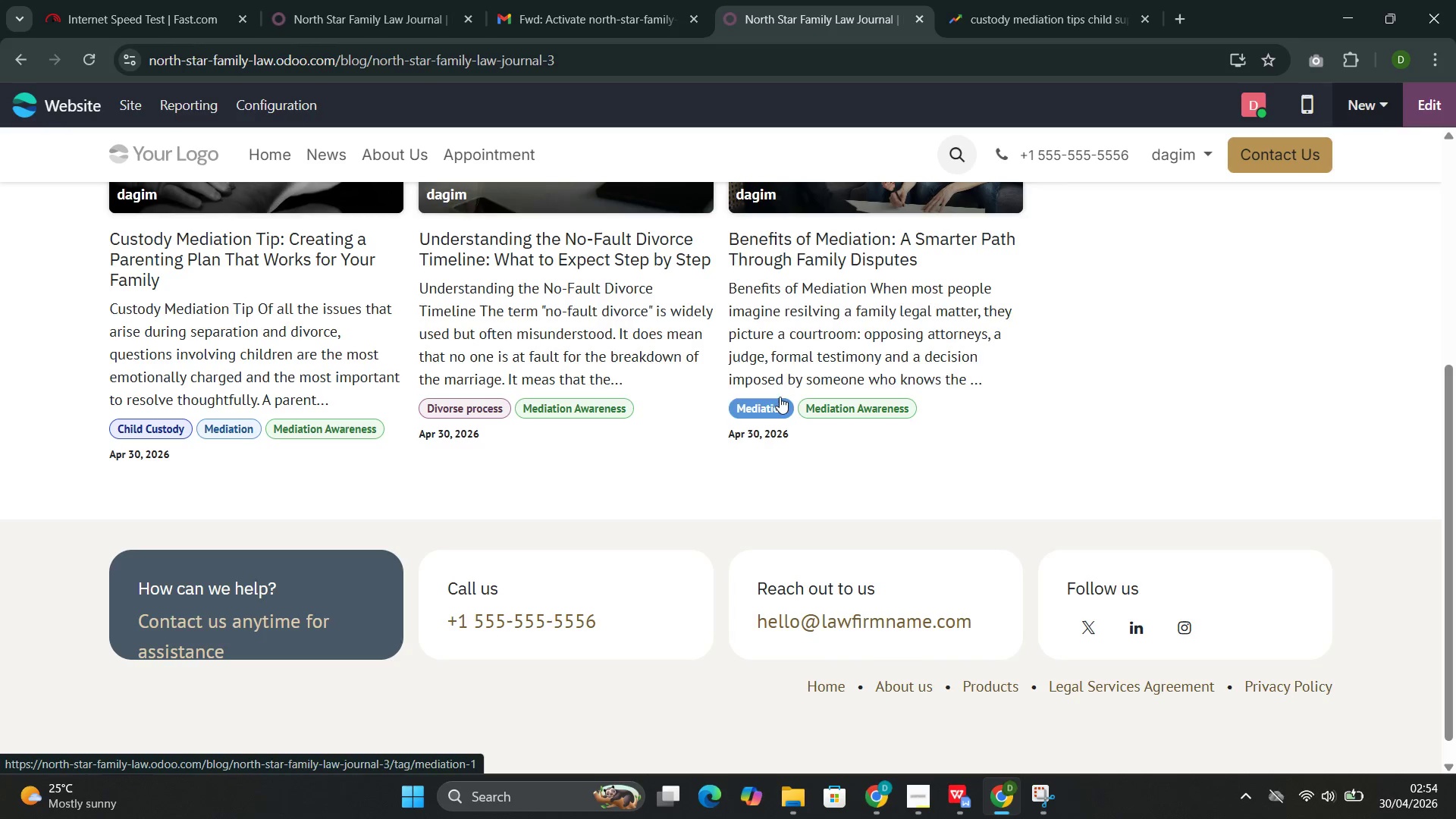 
scroll: coordinate [526, 414], scroll_direction: up, amount: 3.0
 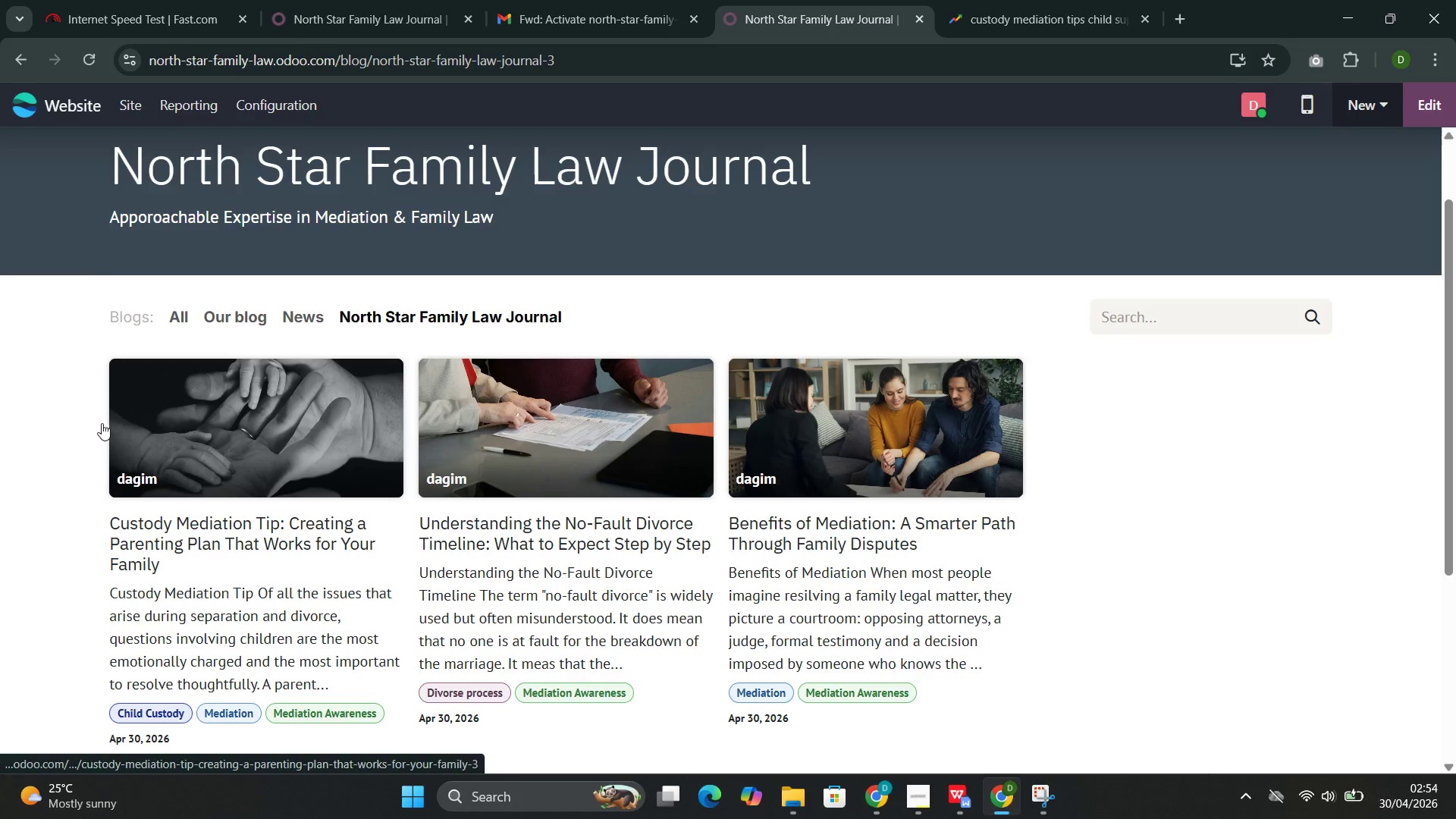 
left_click([815, 425])
 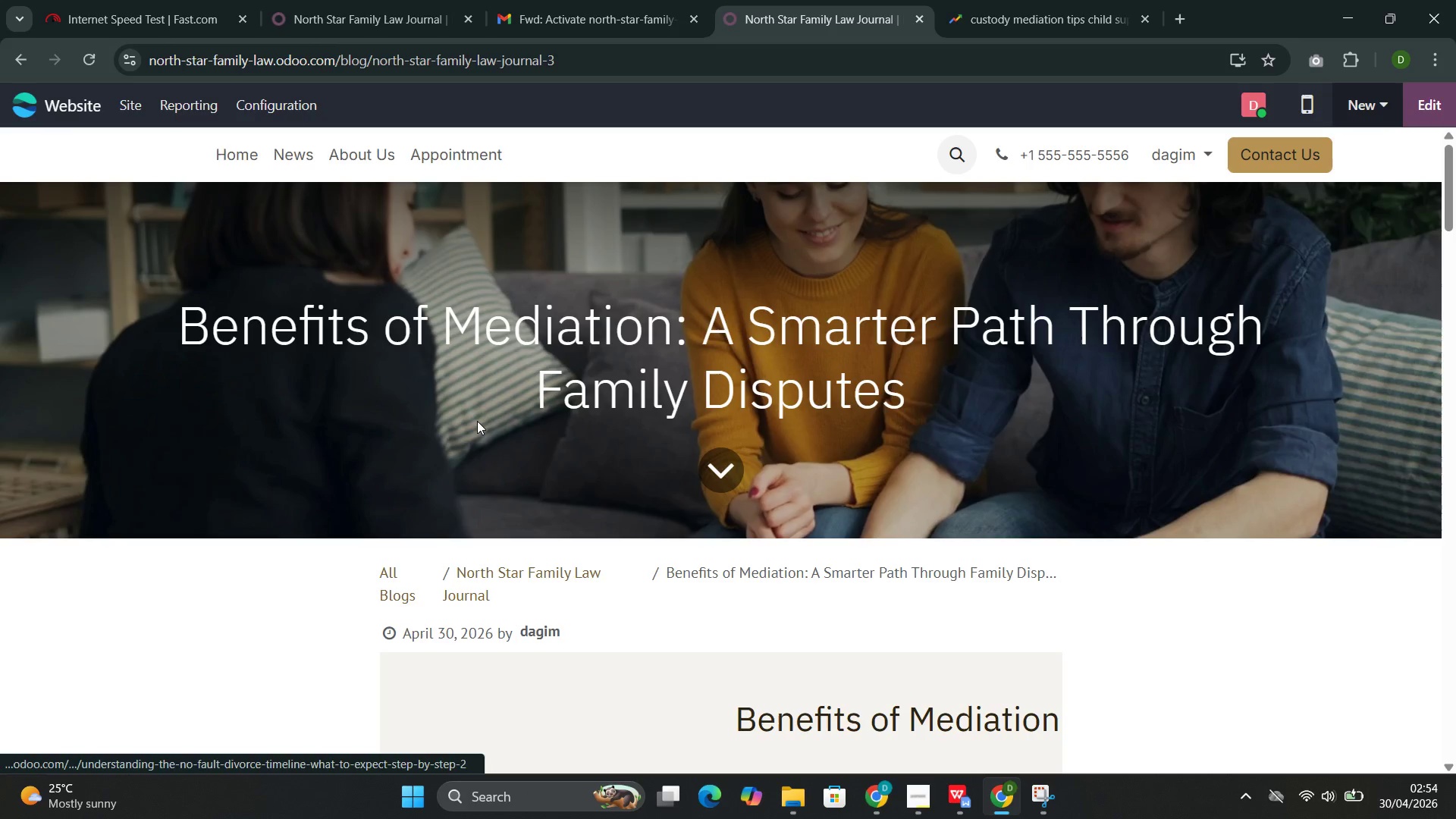 
scroll: coordinate [490, 429], scroll_direction: down, amount: 38.0
 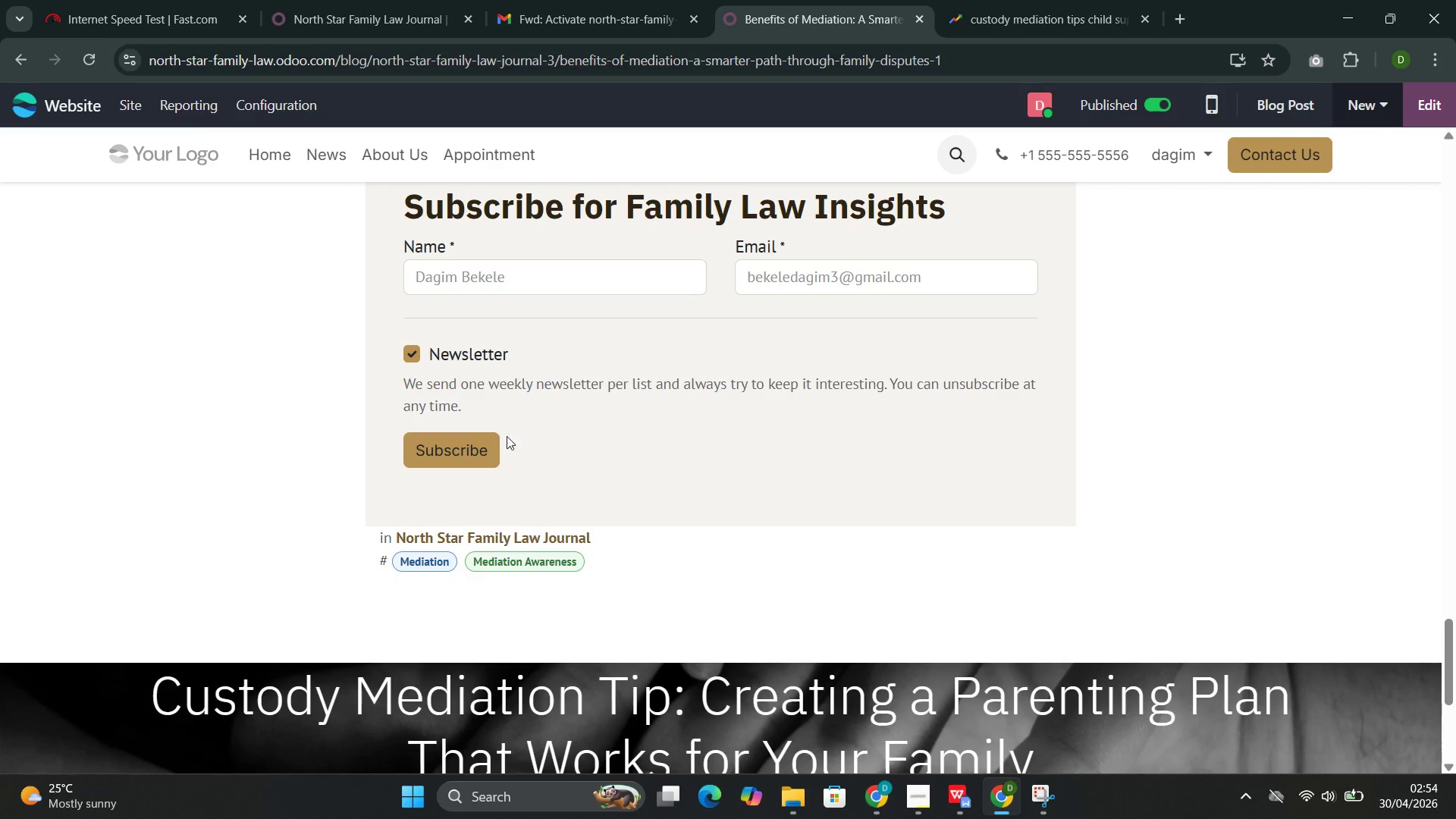 
scroll: coordinate [765, 424], scroll_direction: up, amount: 4.0
 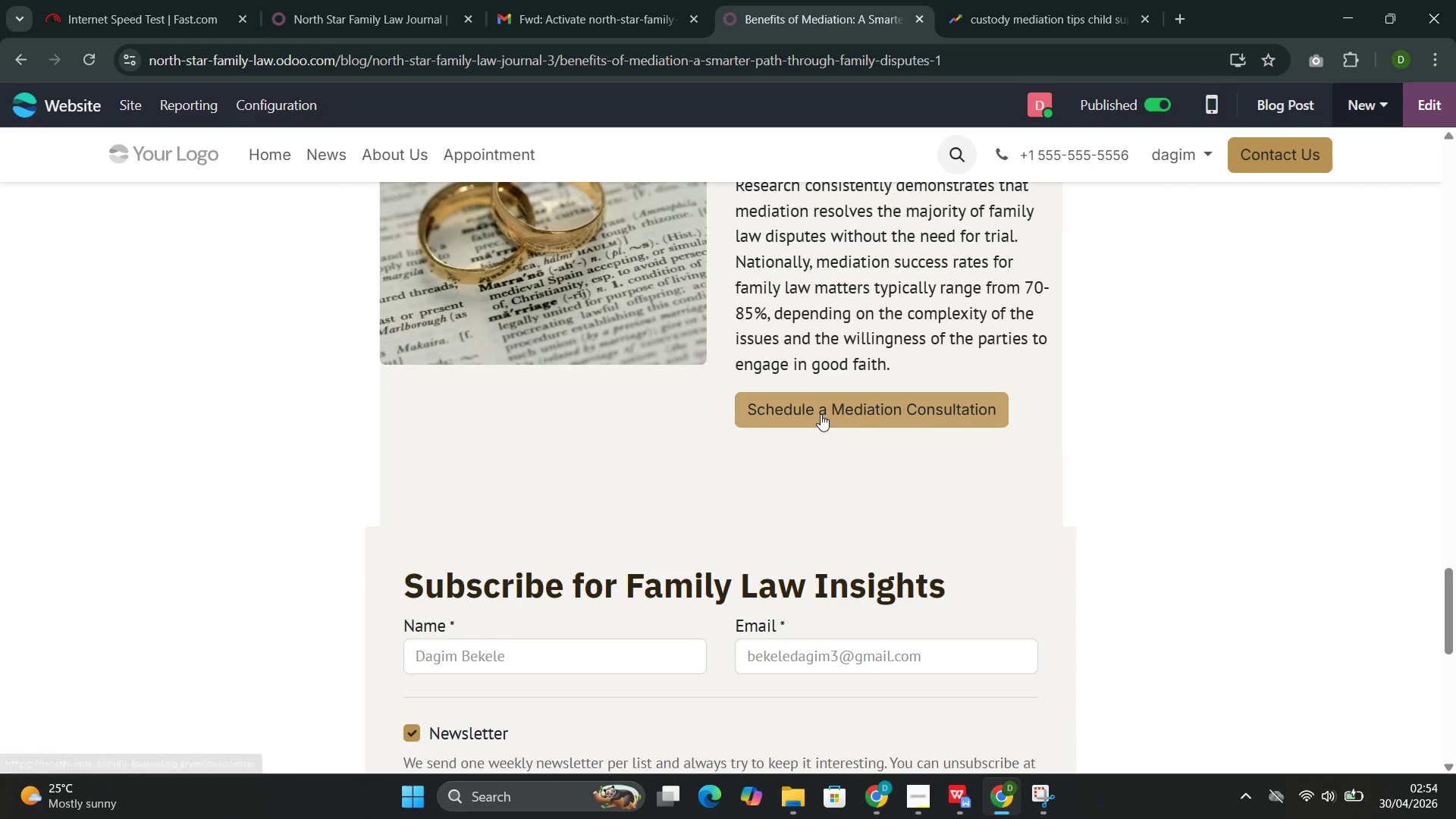 
left_click([821, 414])
 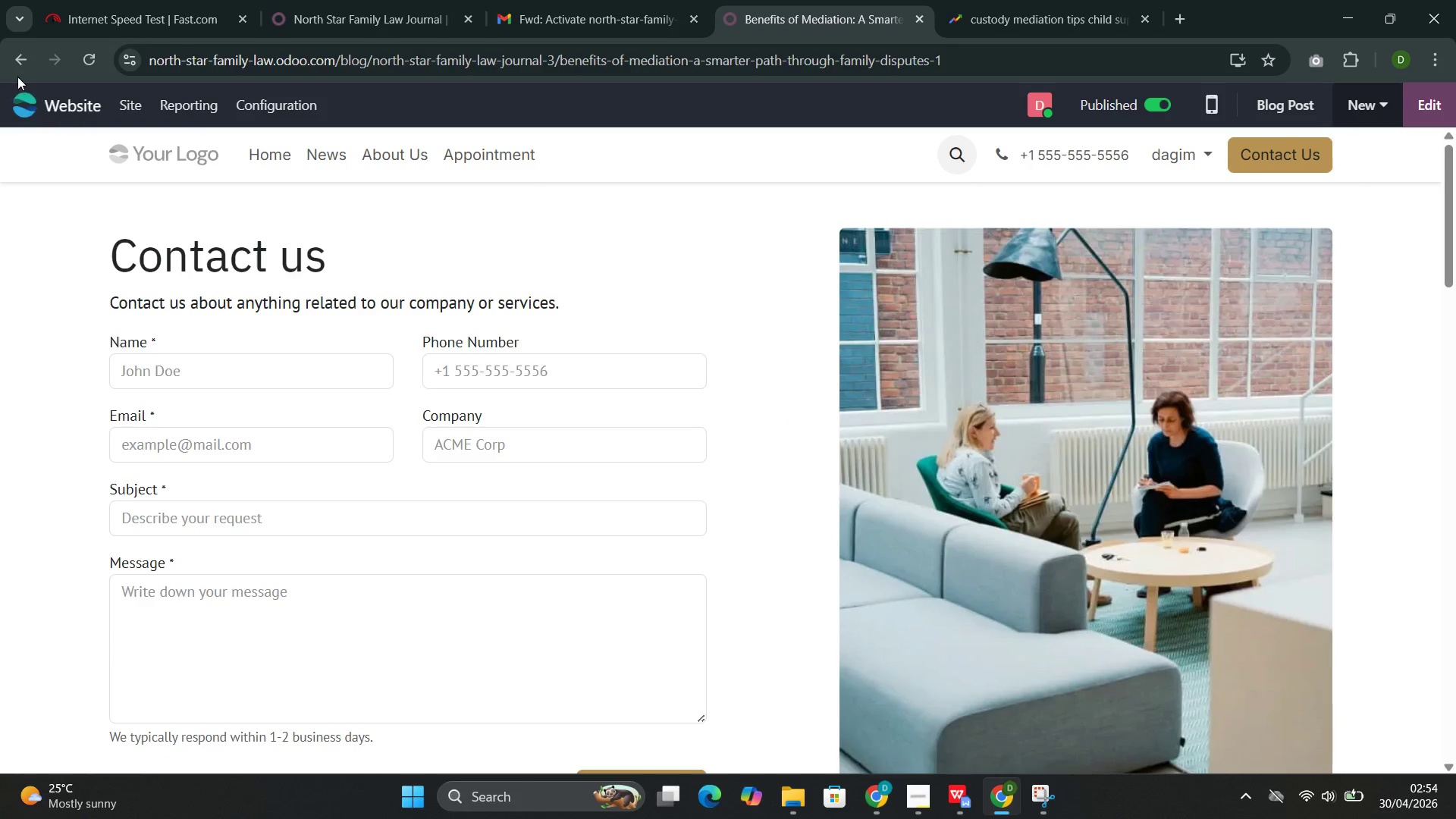 
left_click([20, 61])
 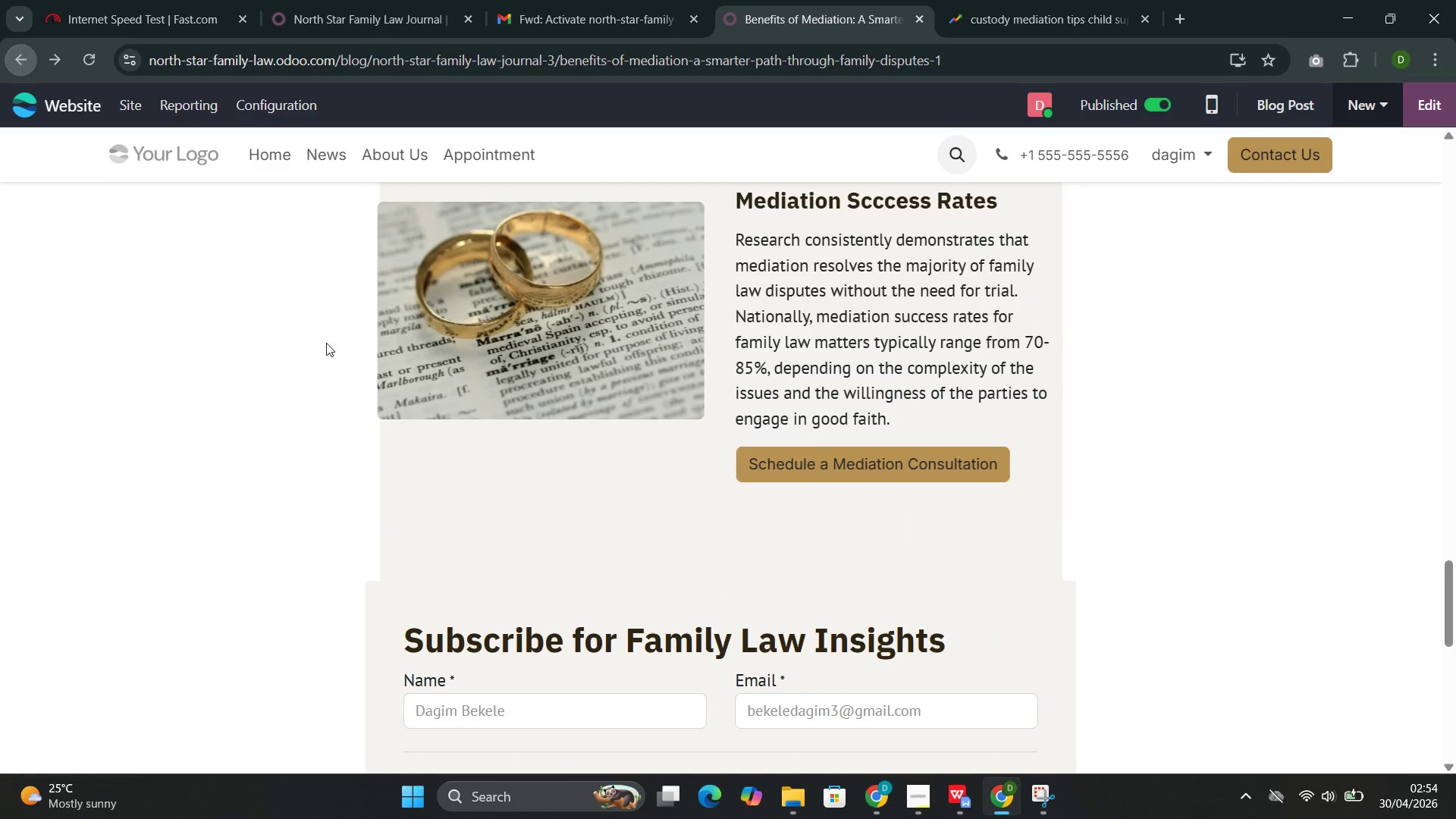 
scroll: coordinate [429, 456], scroll_direction: down, amount: 4.0
 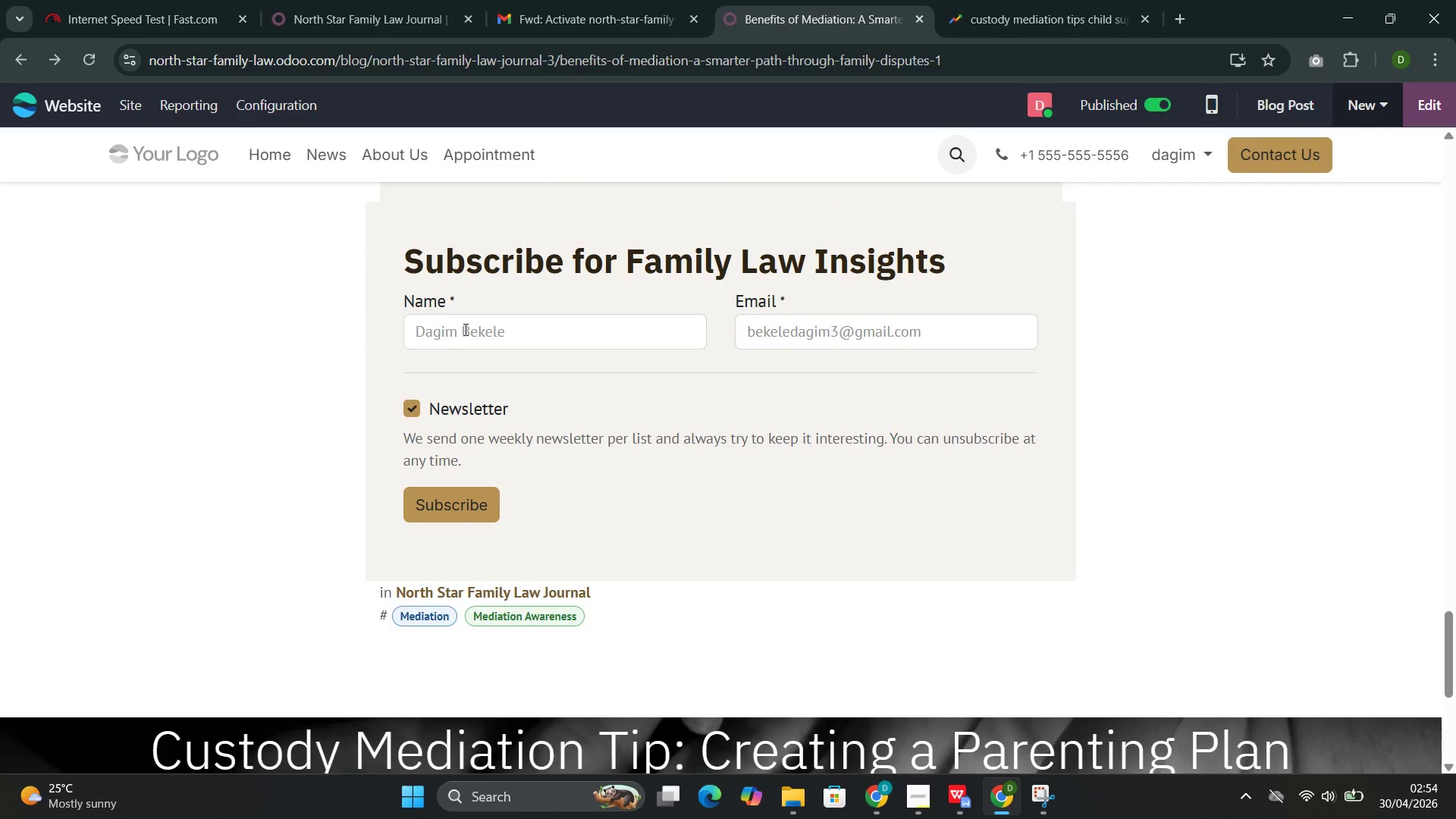 
left_click([465, 329])
 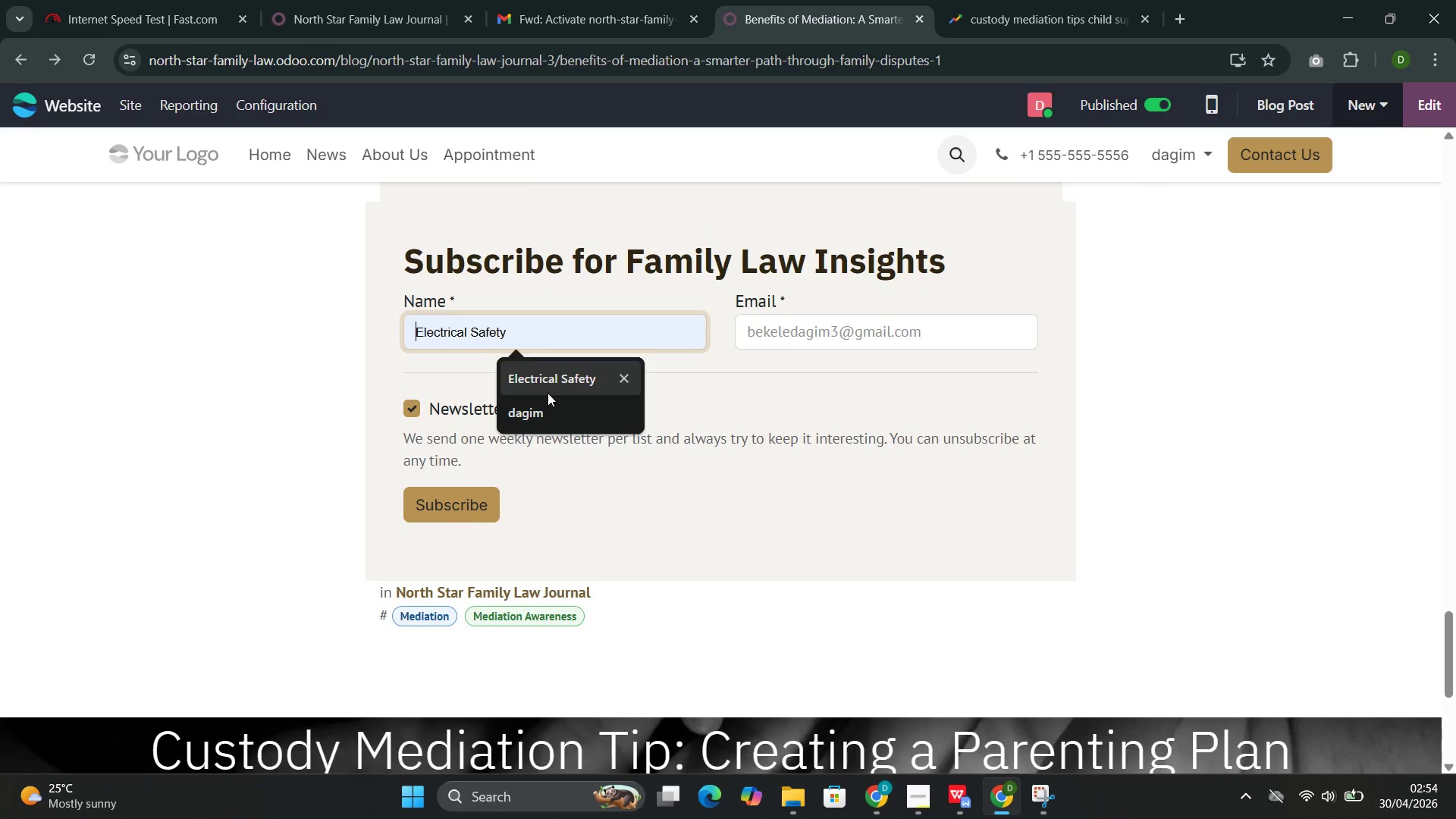 
left_click([551, 414])
 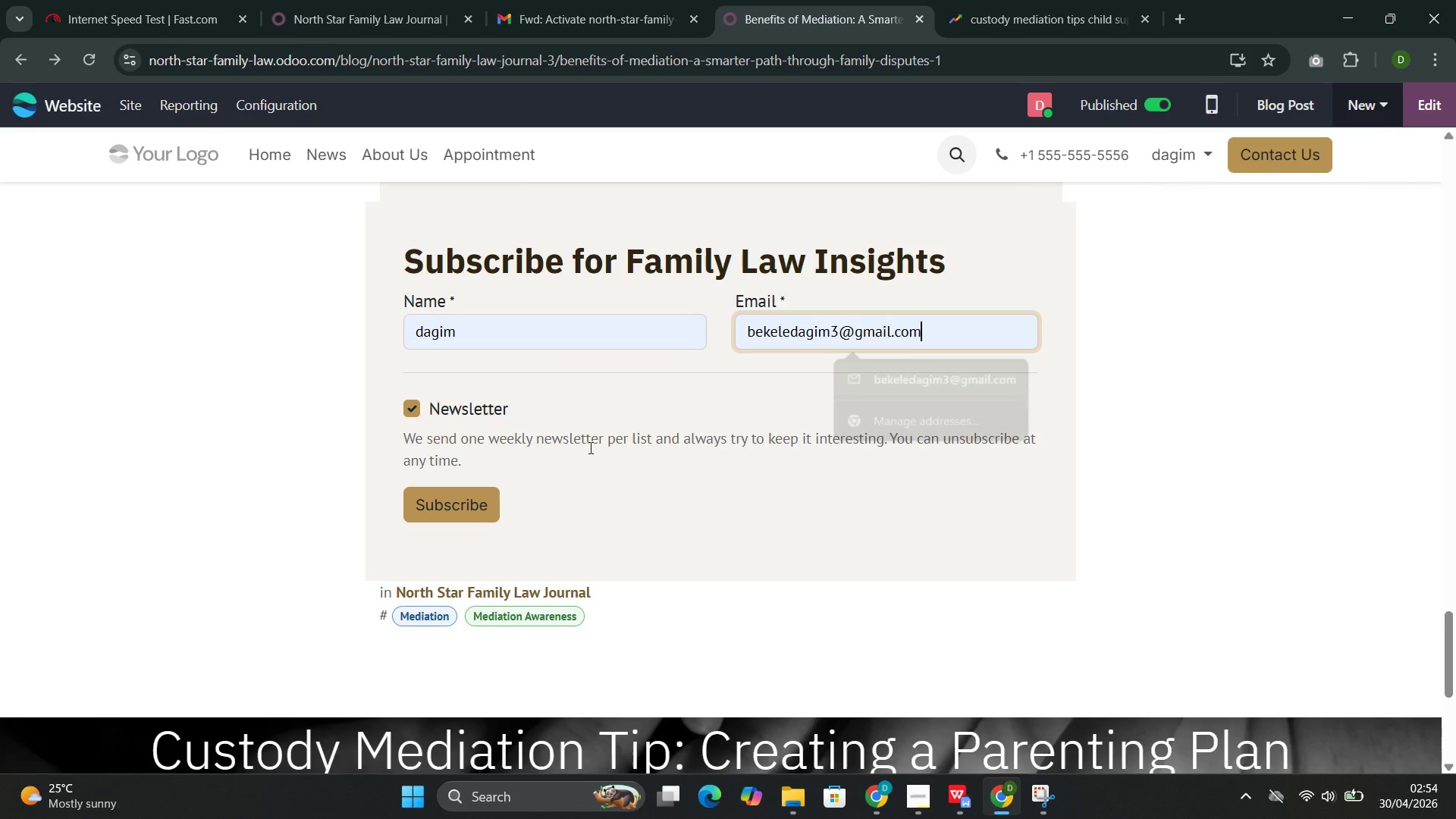 
left_click([446, 516])
 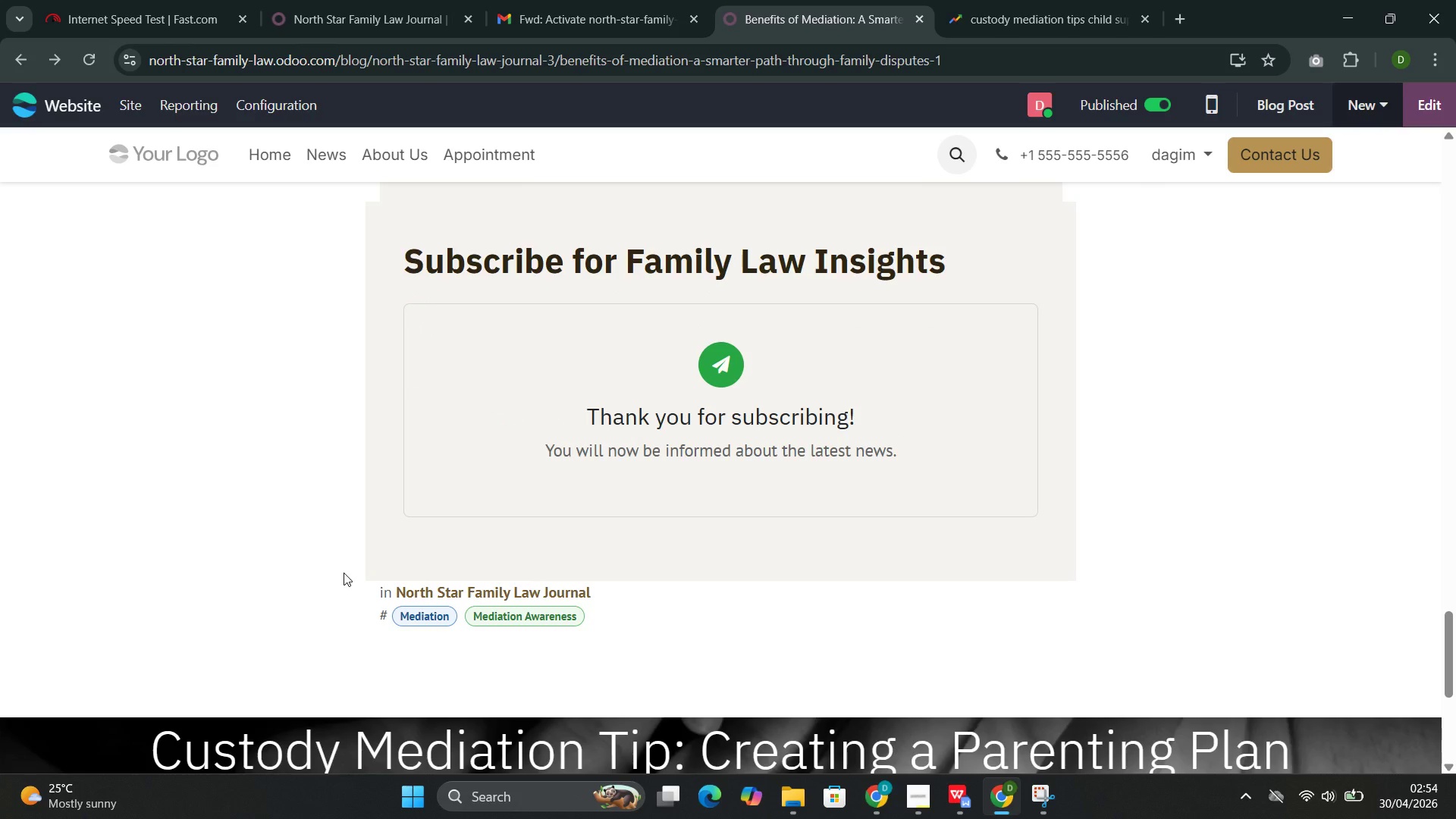 
scroll: coordinate [488, 502], scroll_direction: up, amount: 35.0
 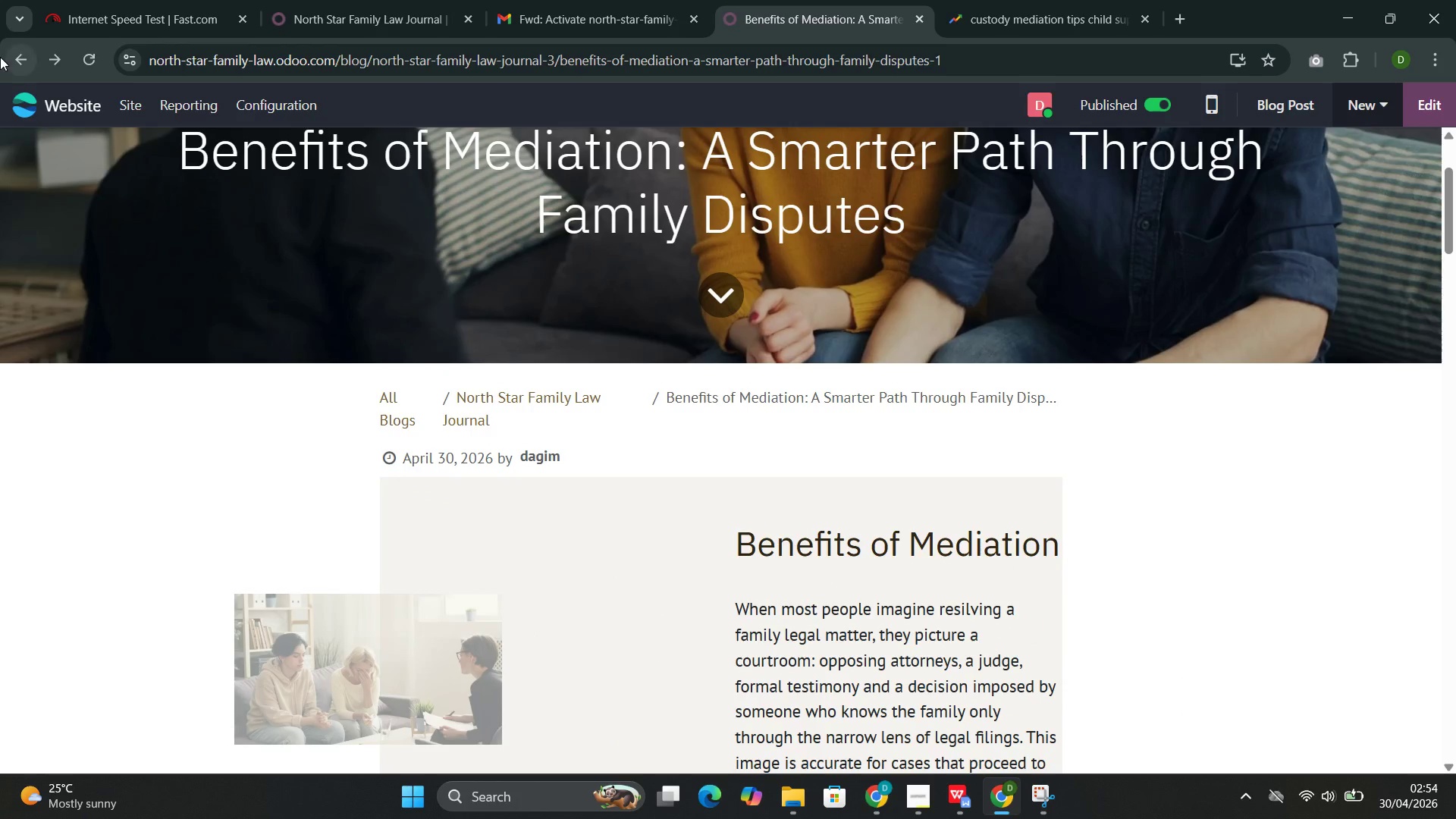 
left_click([7, 57])
 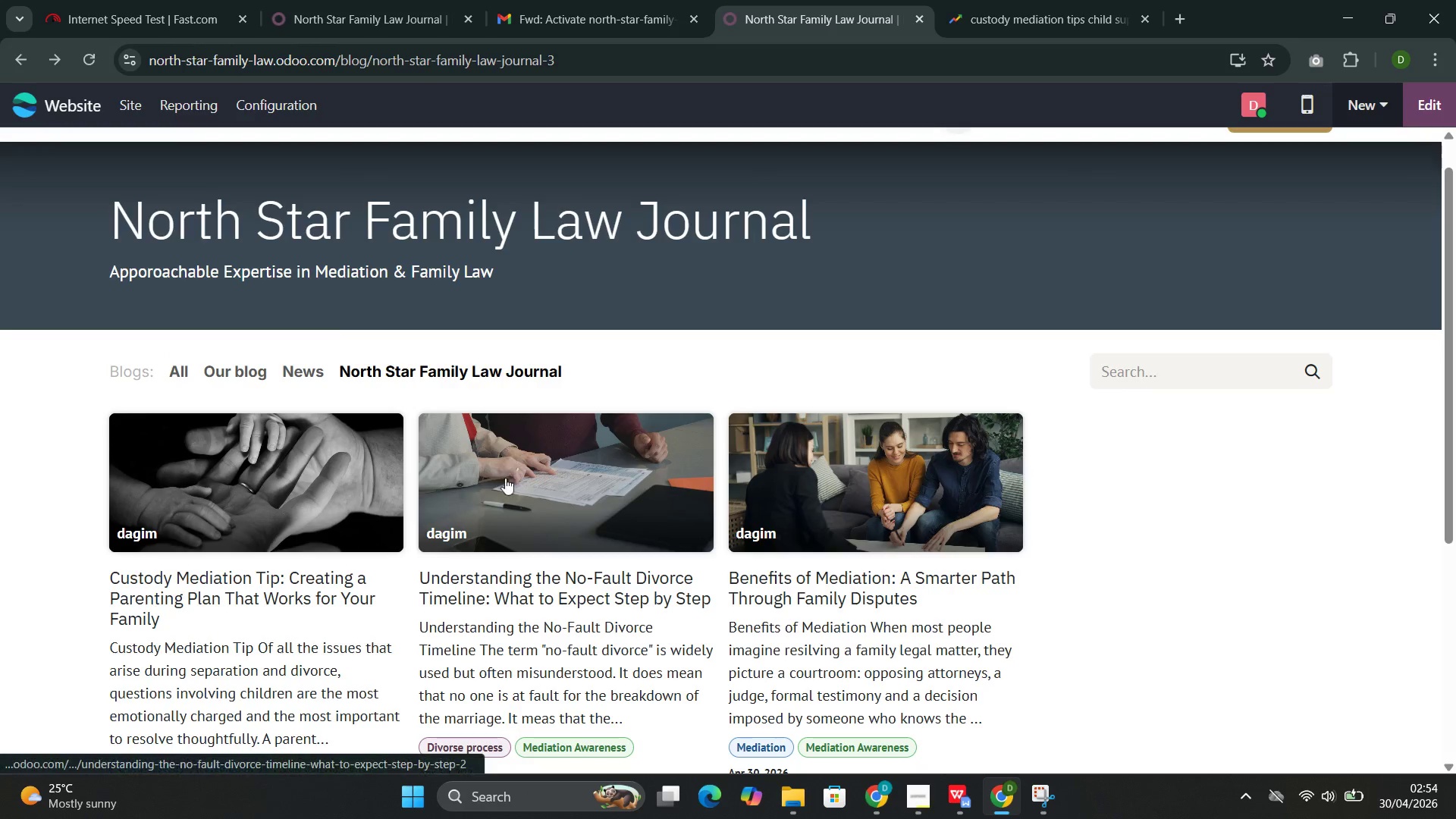 
left_click([485, 485])
 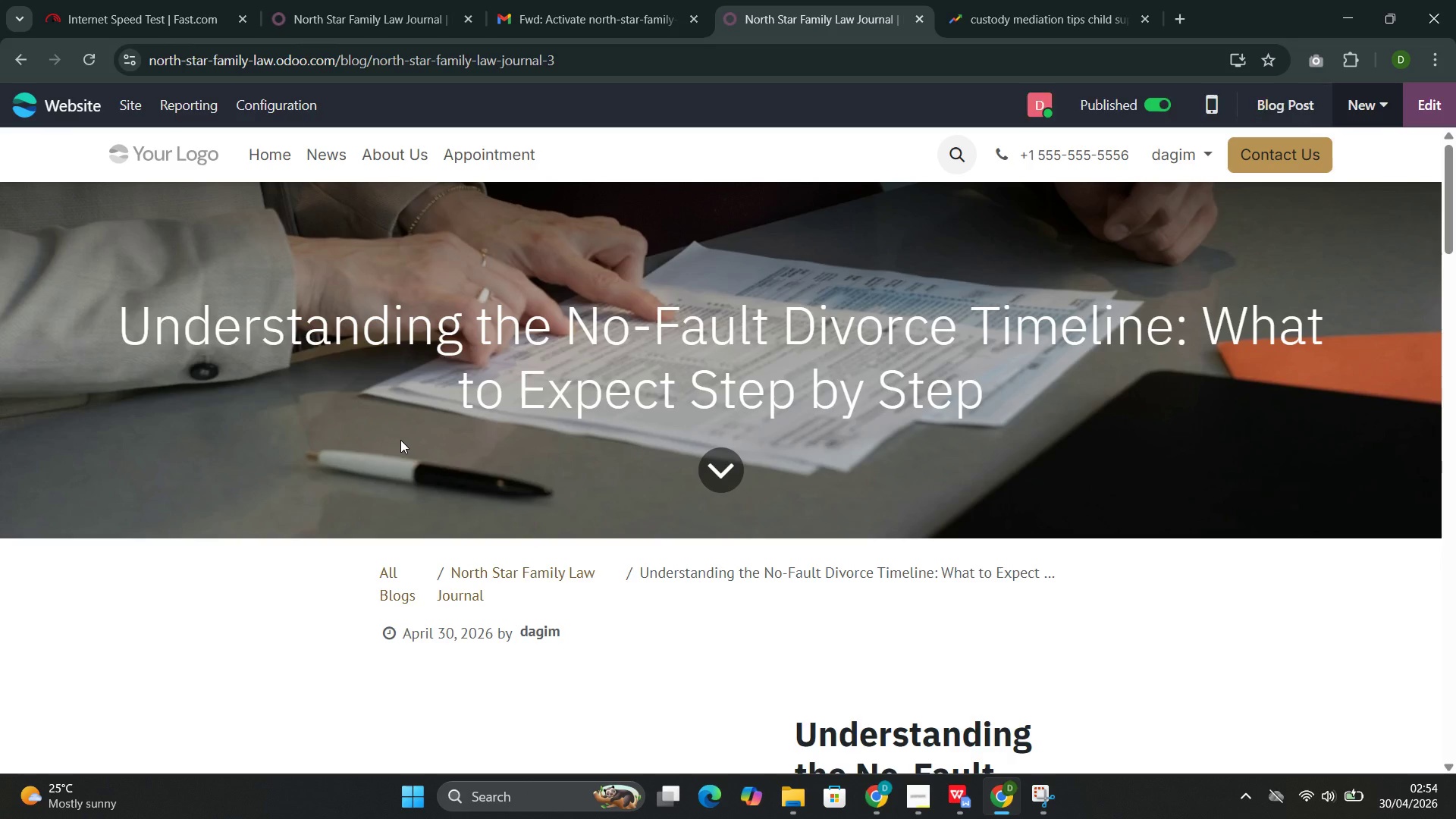 
scroll: coordinate [417, 435], scroll_direction: down, amount: 24.0
 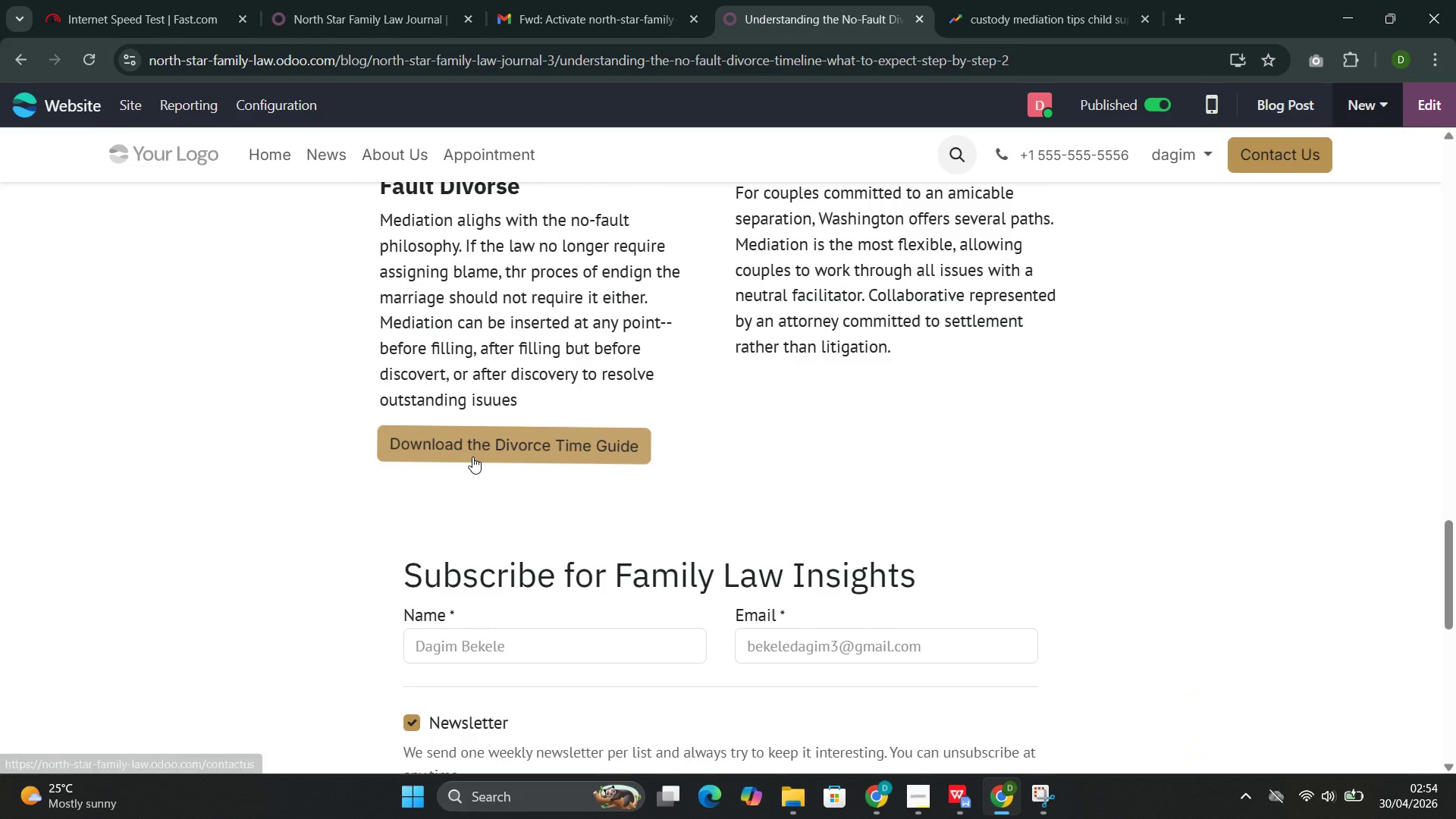 
left_click([472, 457])
 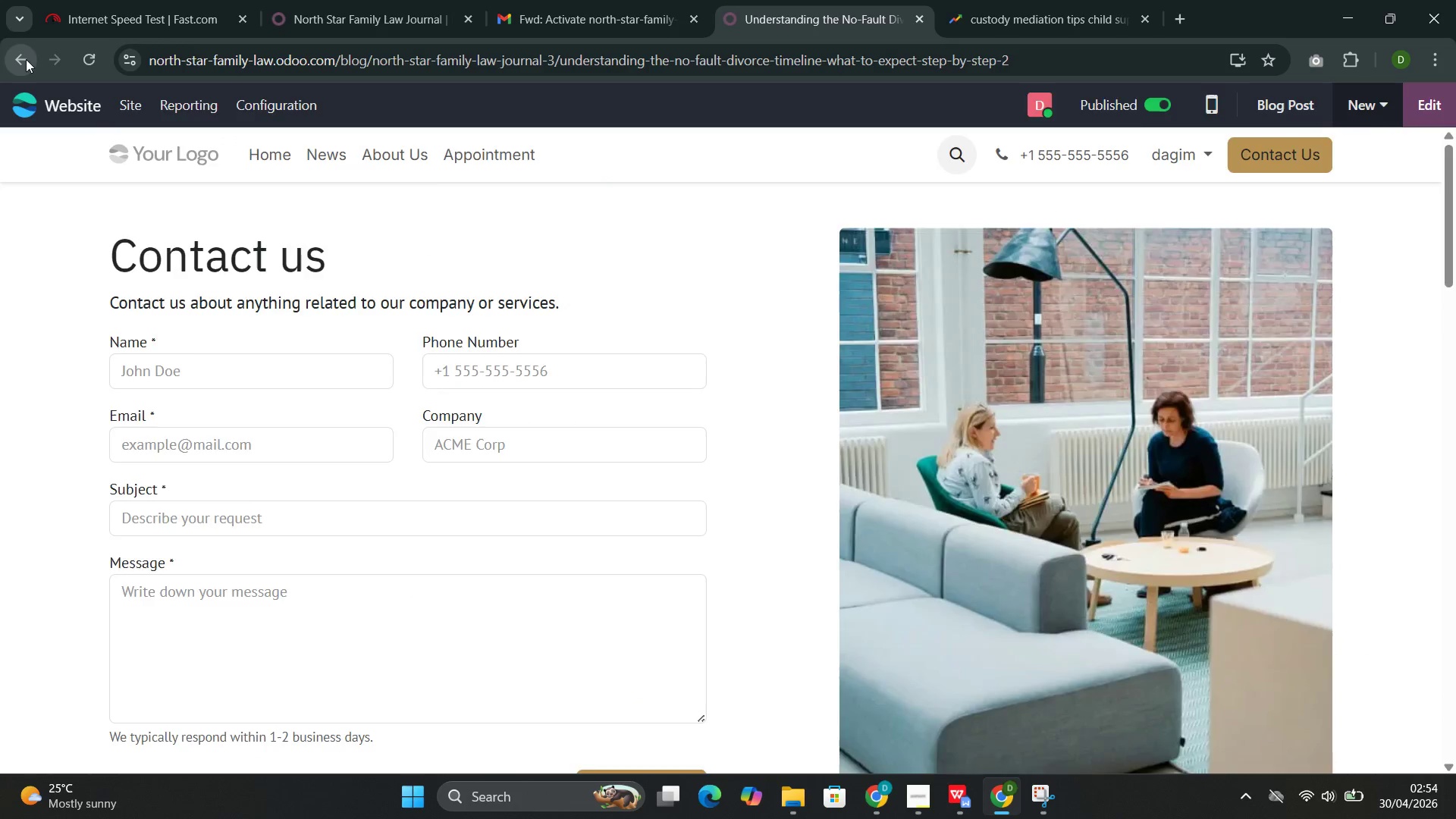 
scroll: coordinate [581, 607], scroll_direction: down, amount: 2.0
 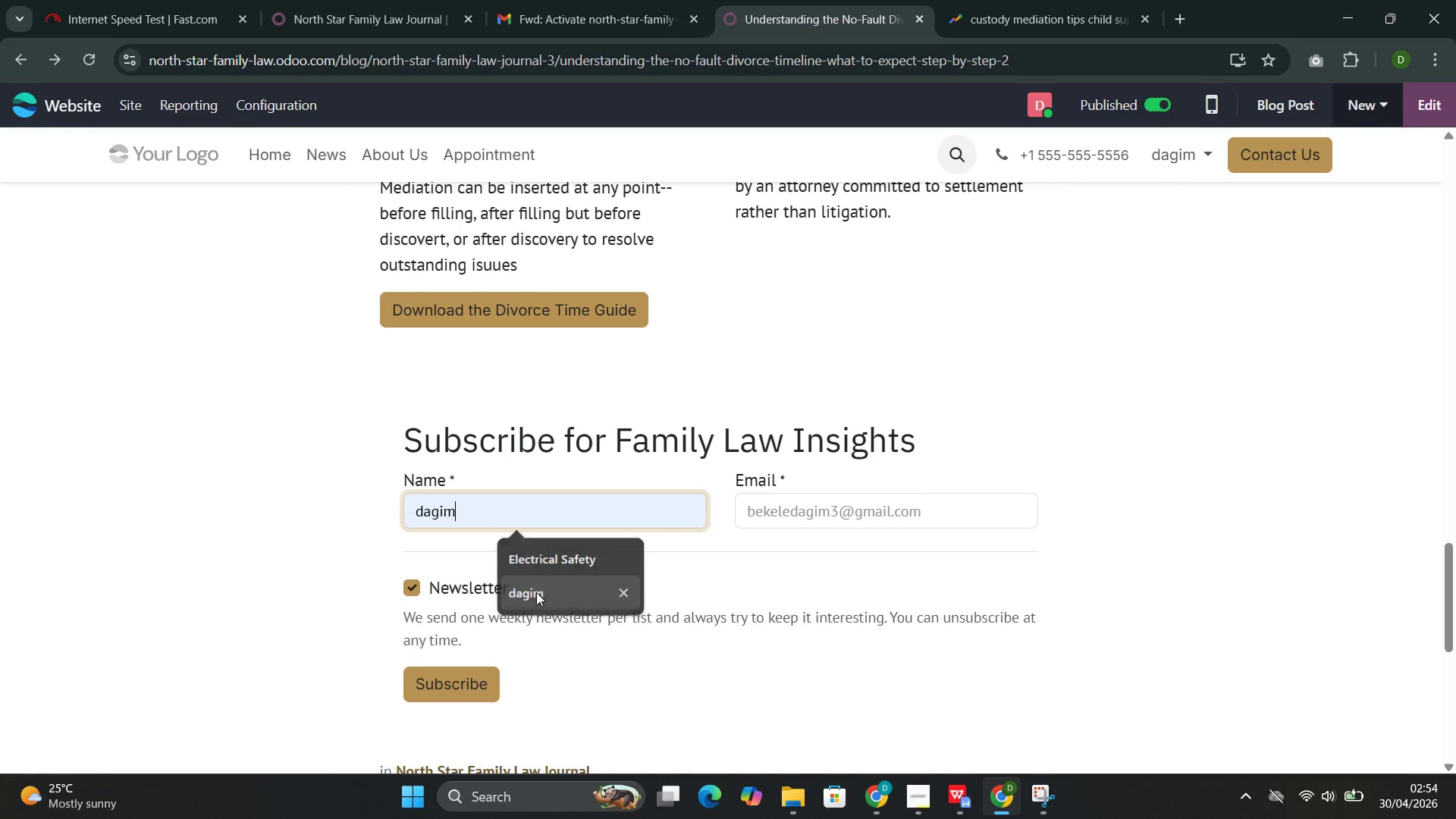 
left_click([795, 501])
 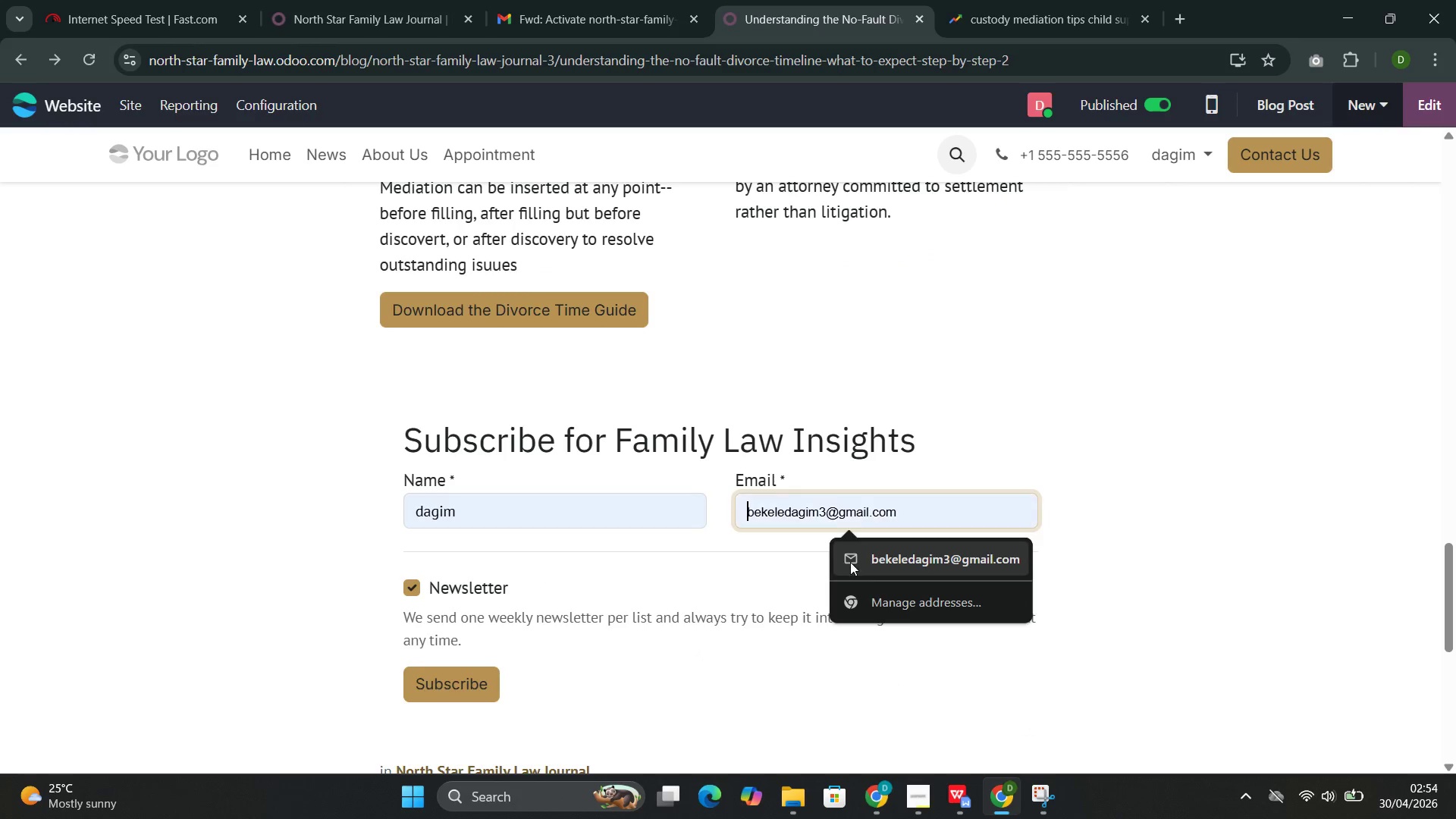 
left_click([873, 559])
 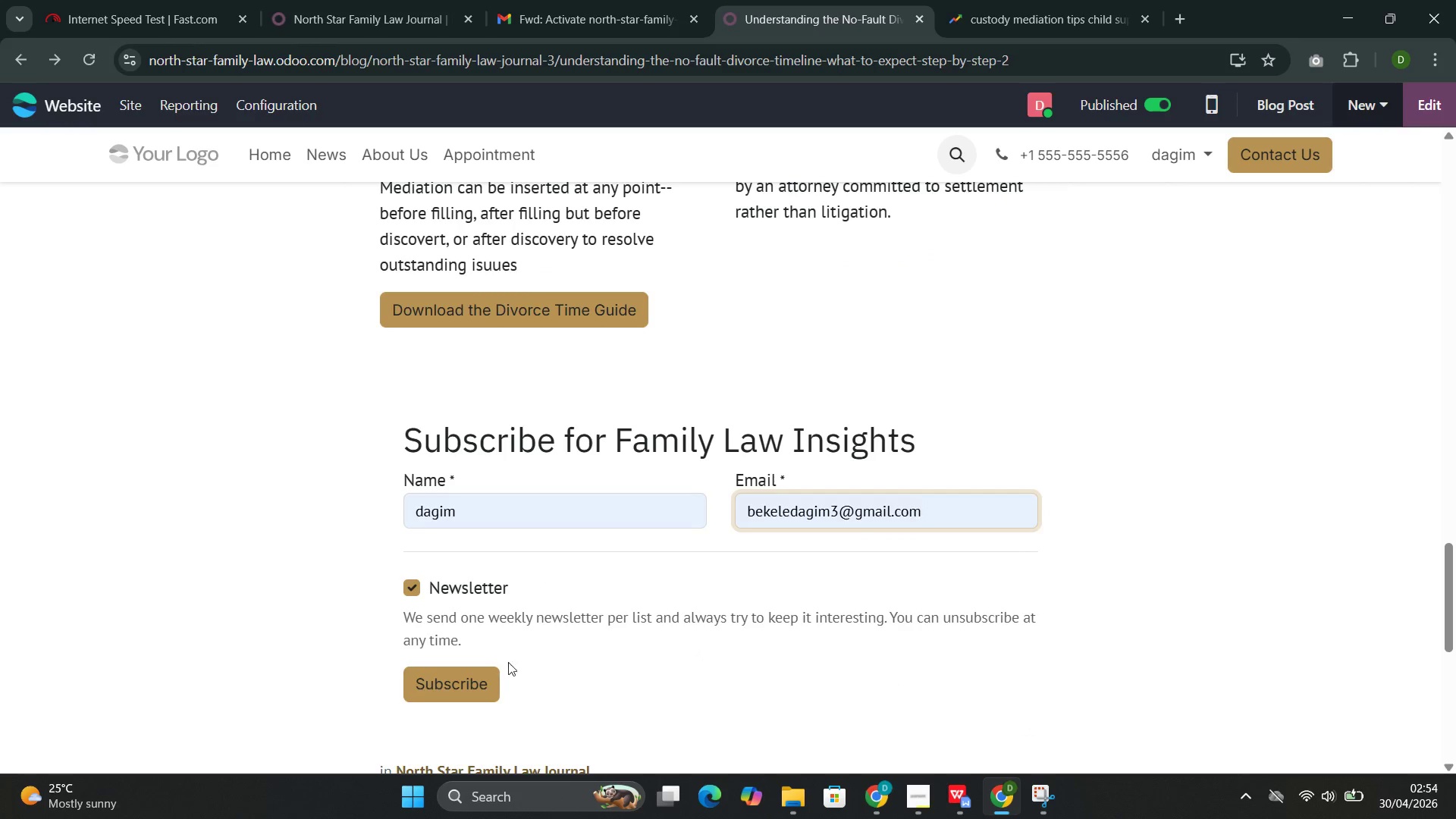 
left_click([488, 681])
 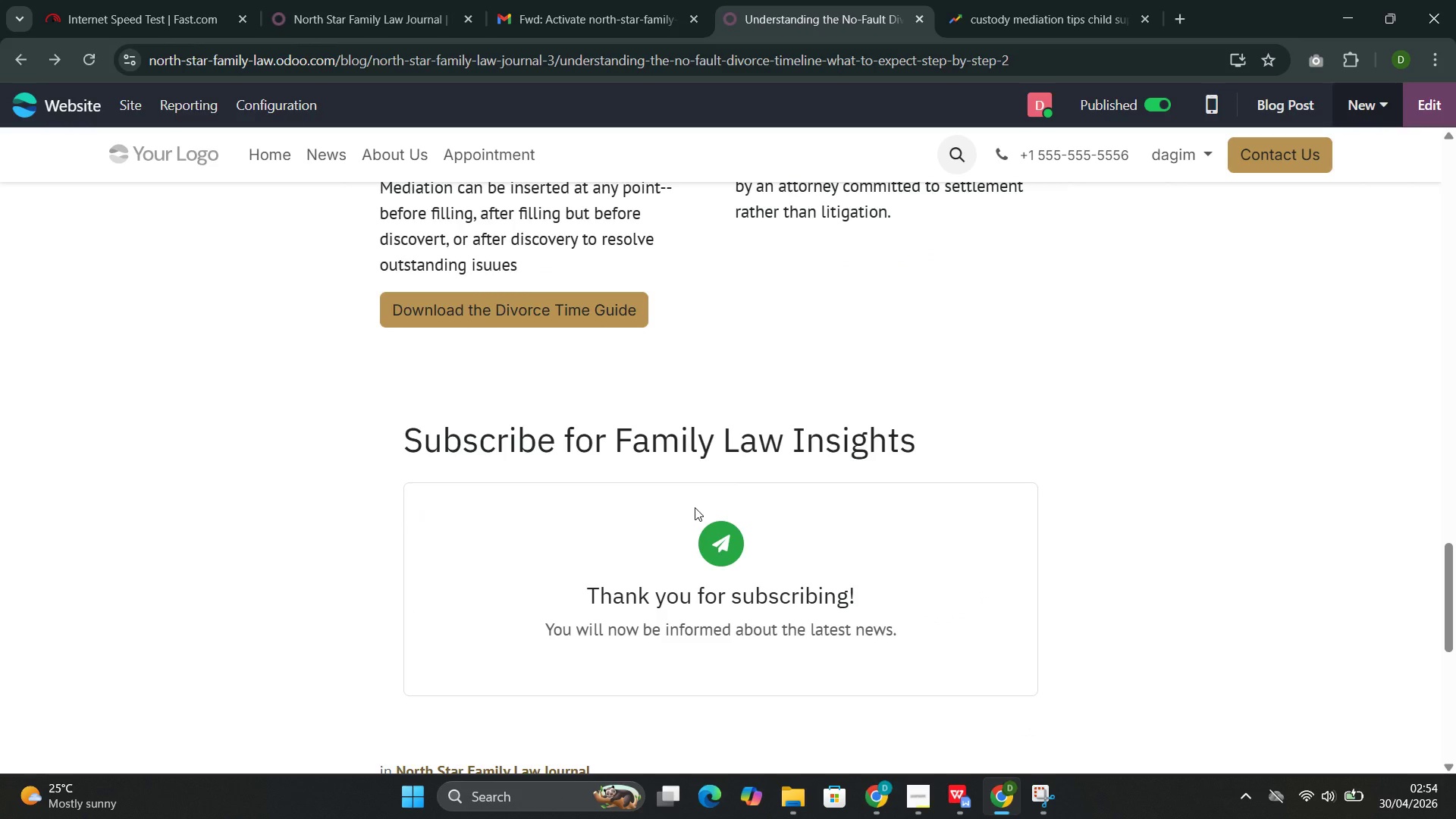 
scroll: coordinate [122, 328], scroll_direction: up, amount: 31.0
 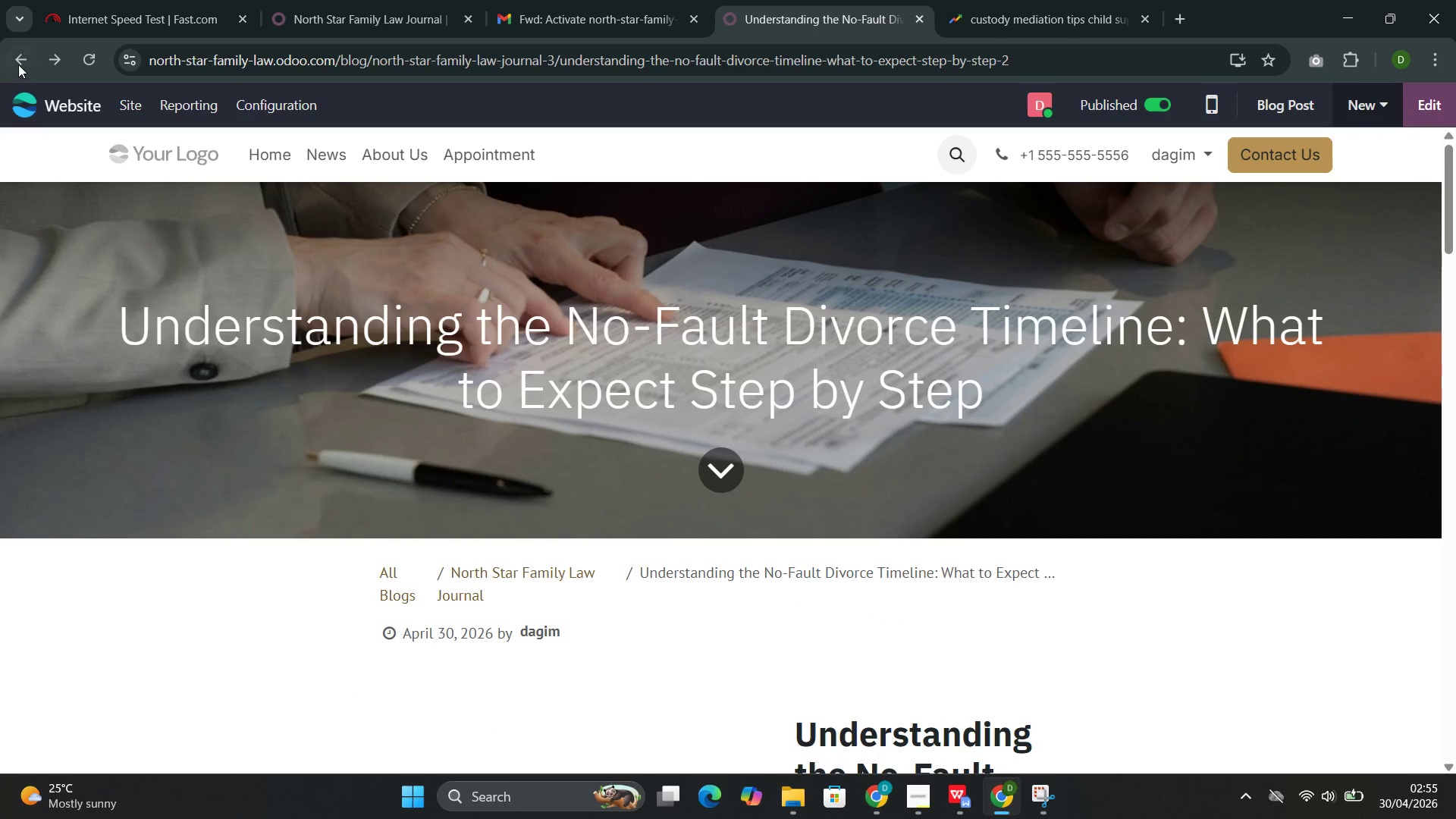 
left_click([17, 58])
 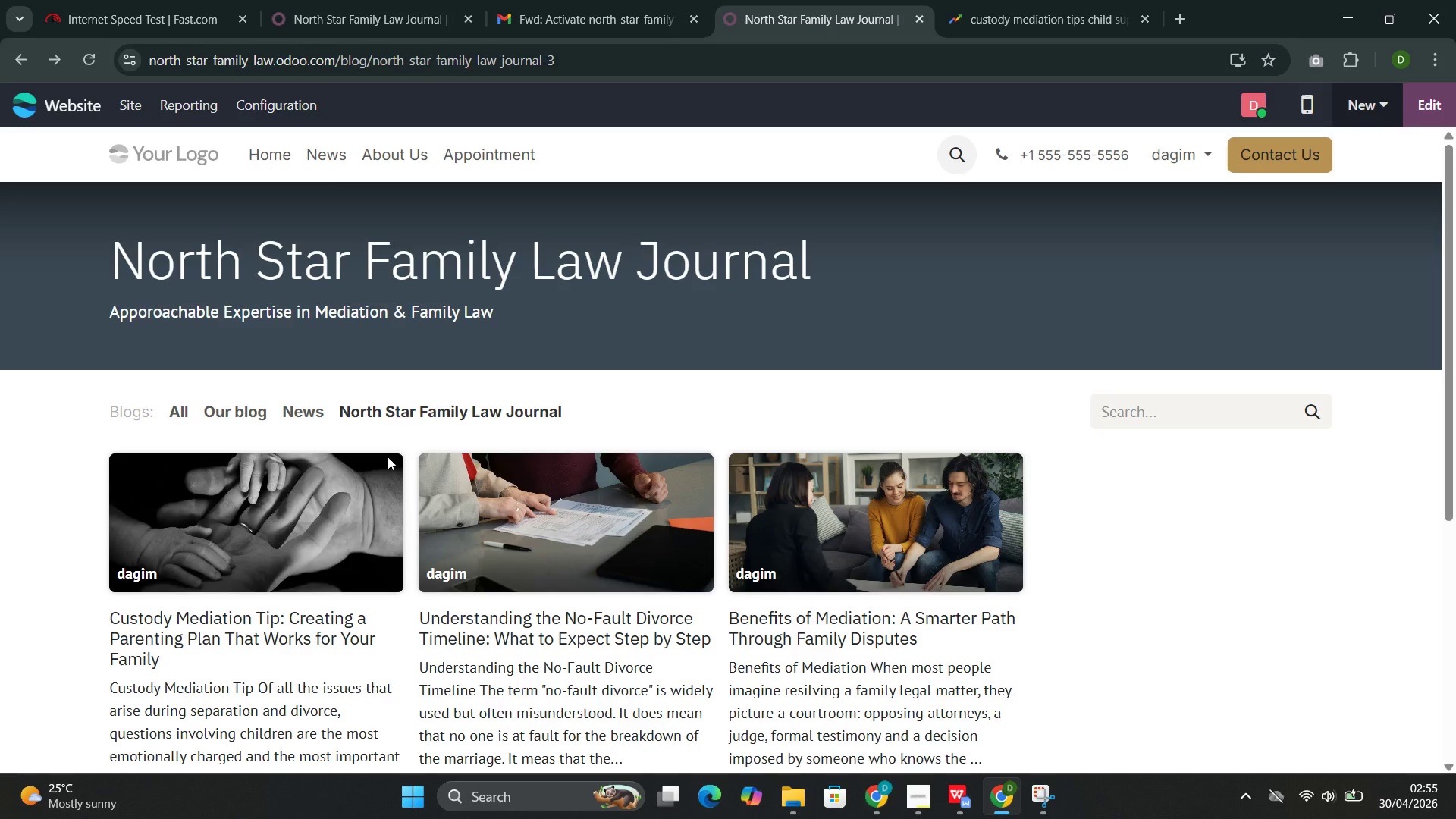 
left_click([276, 504])
 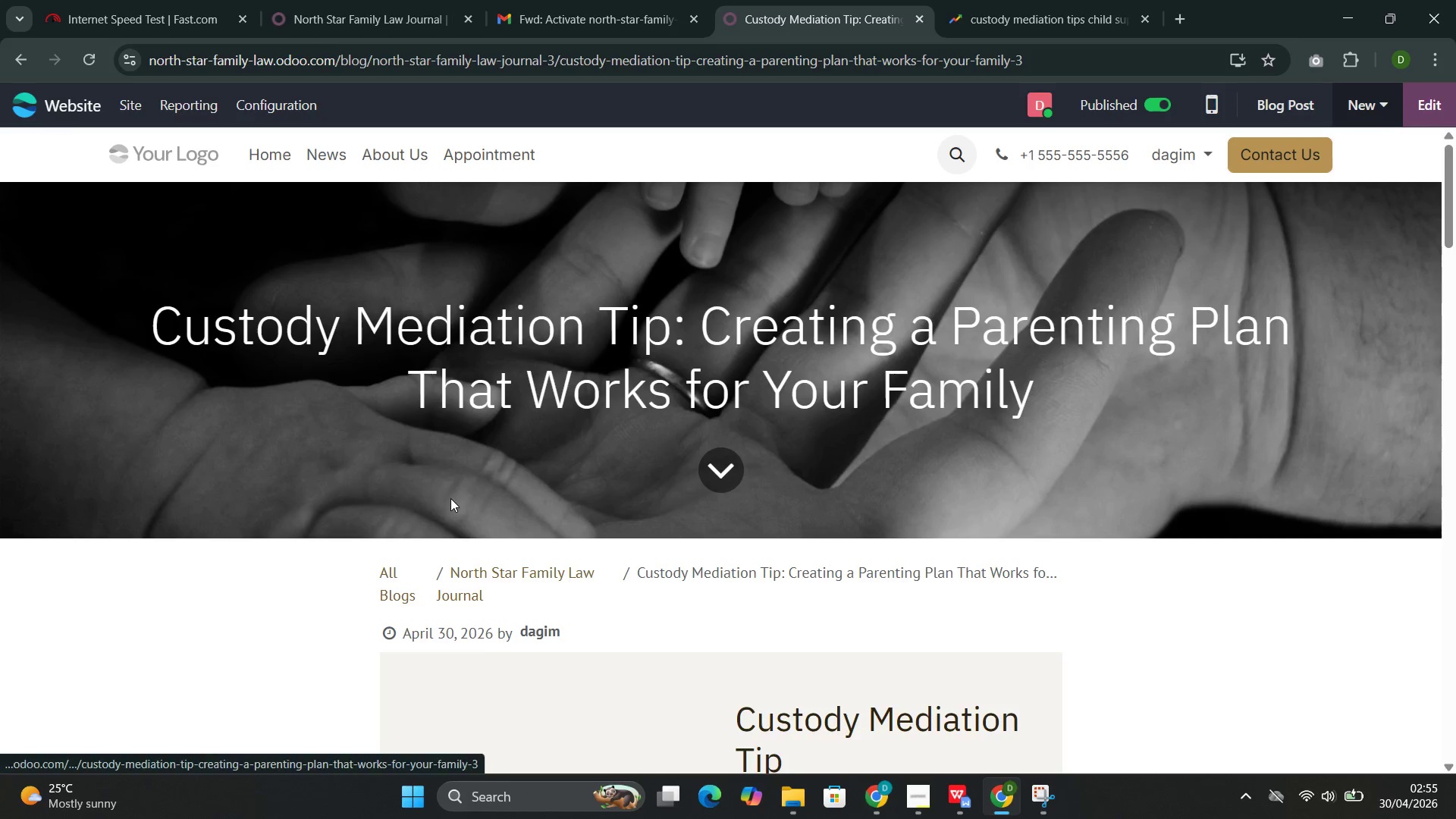 
scroll: coordinate [479, 492], scroll_direction: down, amount: 29.0
 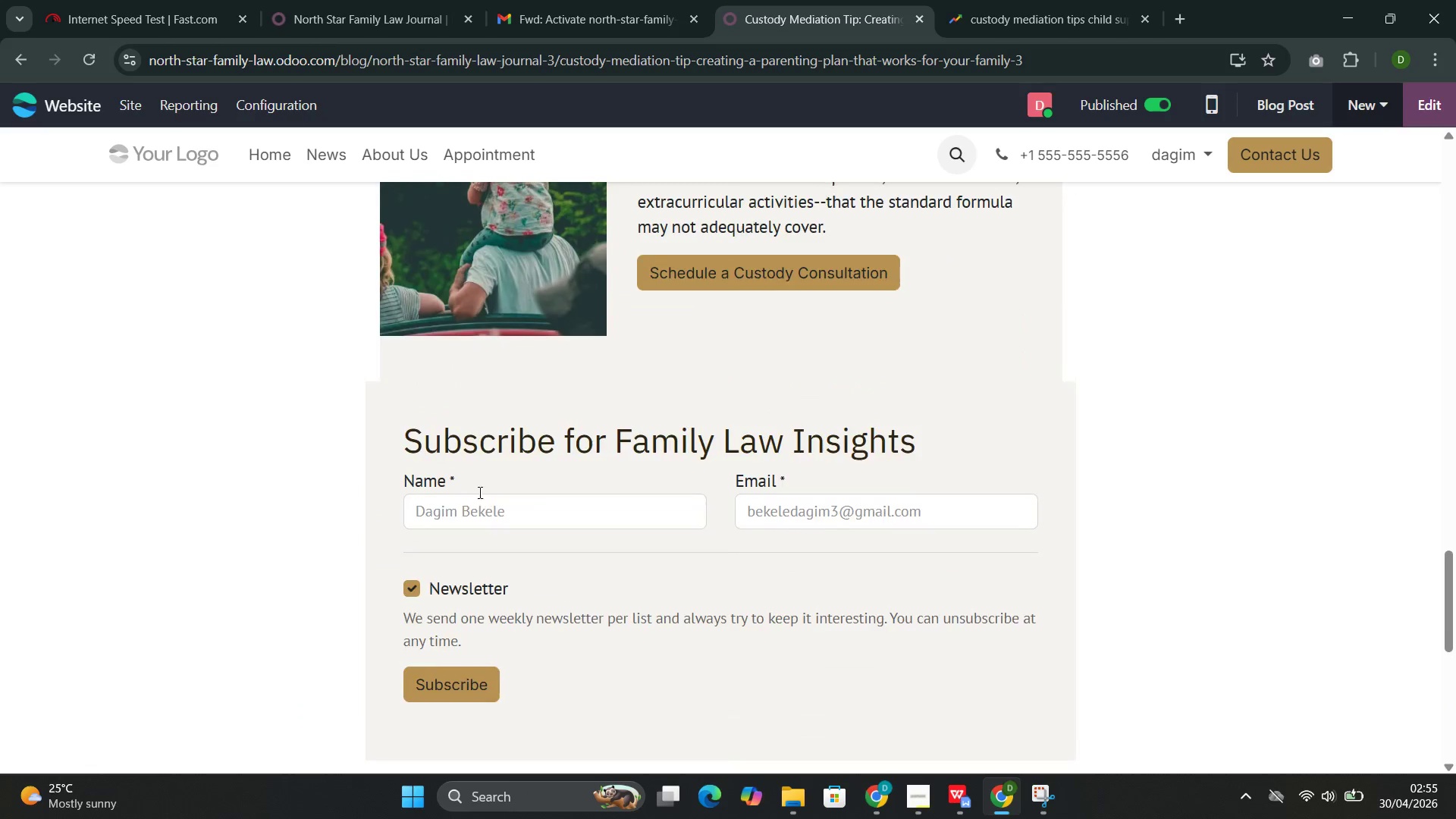 
scroll: coordinate [1106, 441], scroll_direction: up, amount: 5.0
 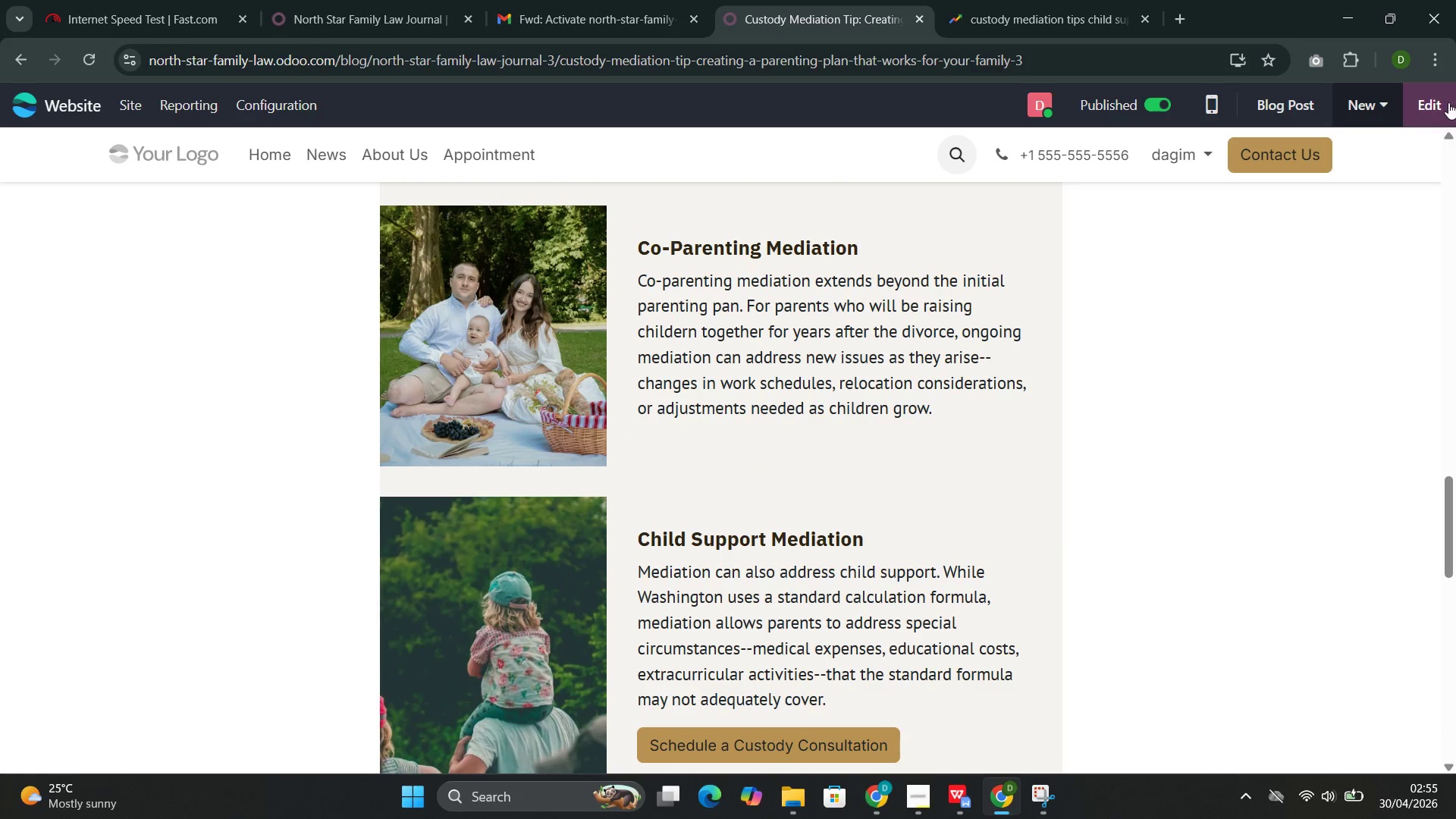 
left_click([1440, 105])
 